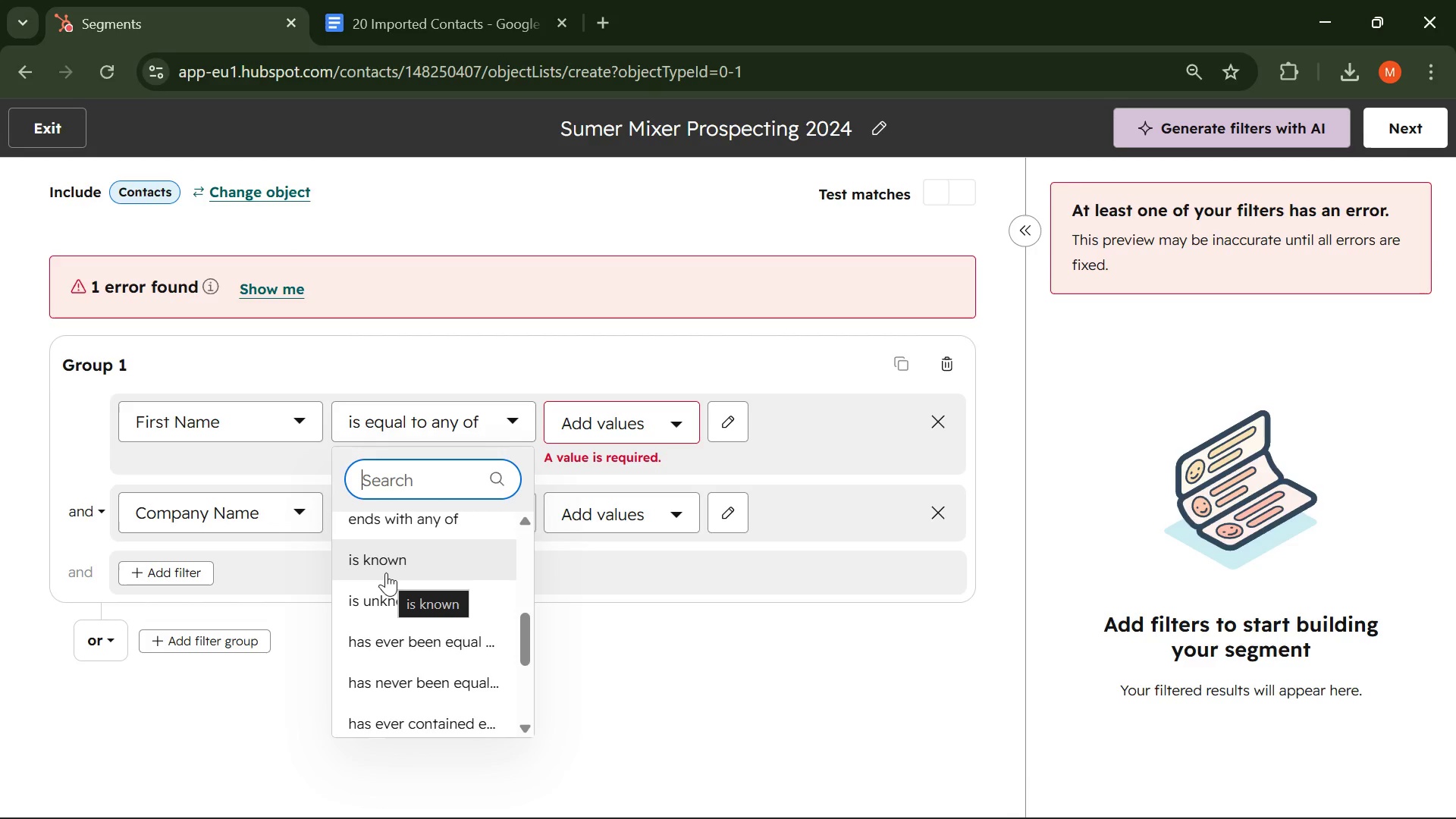 
left_click([386, 573])
 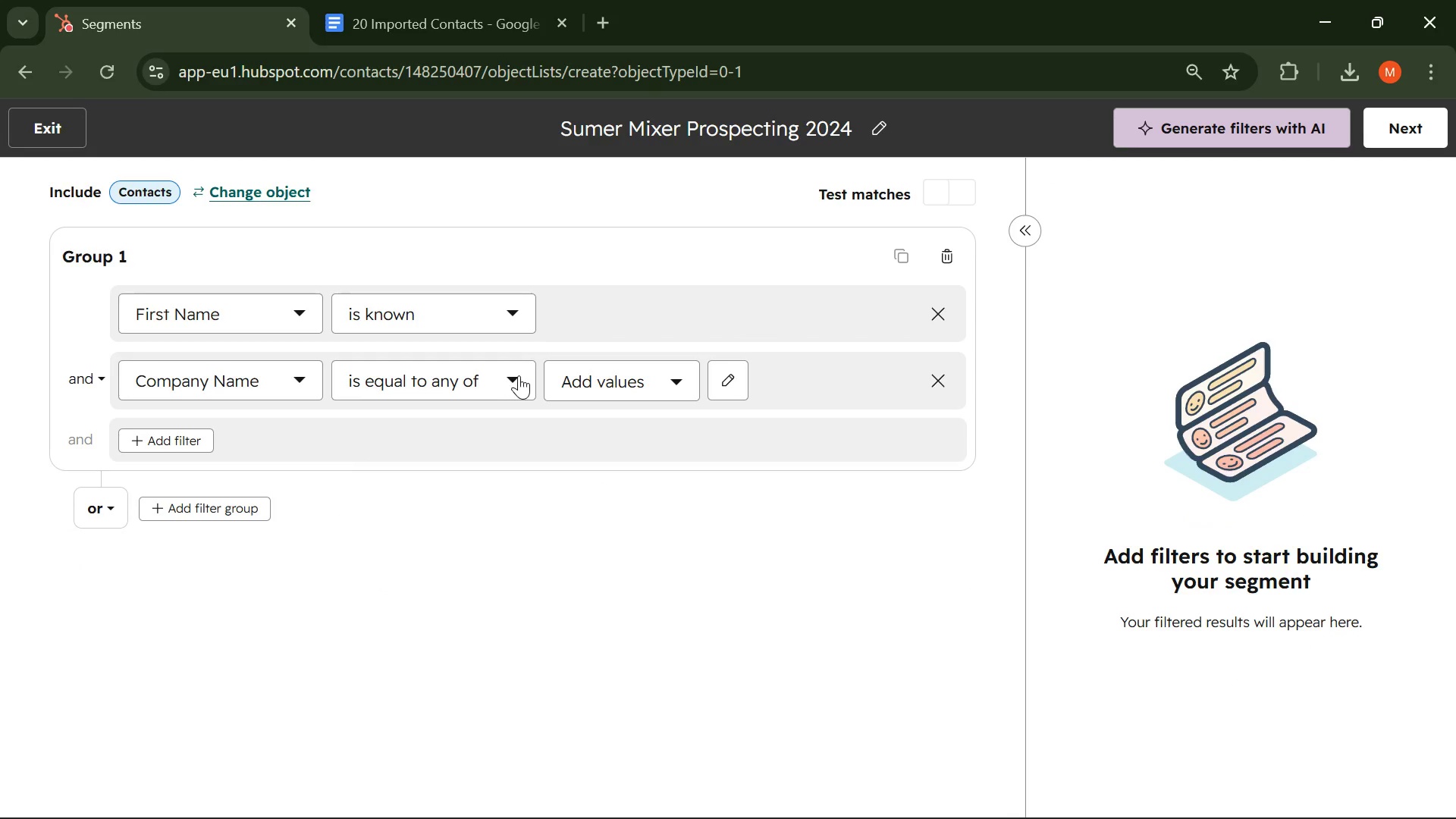 
scroll: coordinate [1225, 454], scroll_direction: up, amount: 3.0
 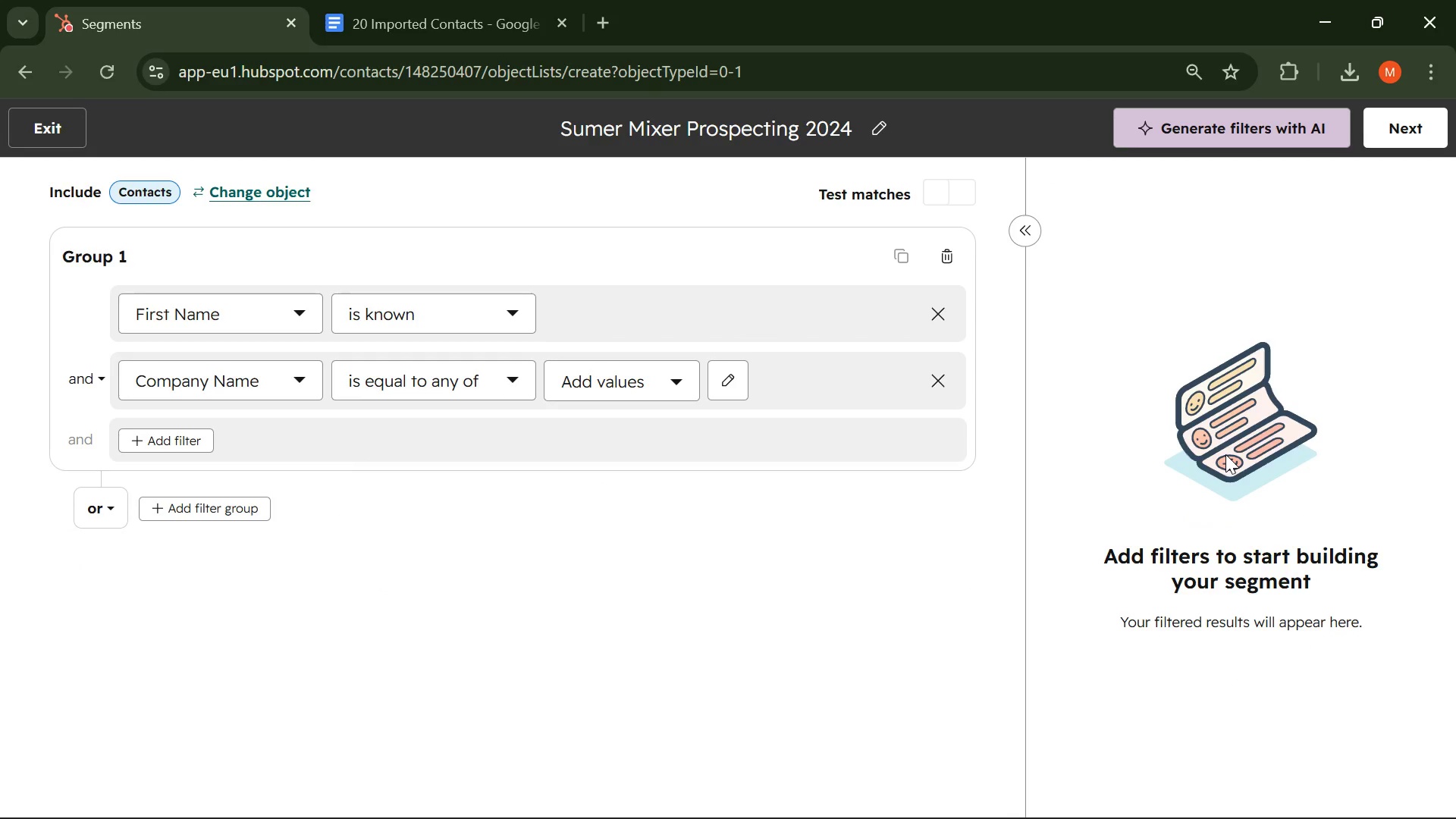 
scroll: coordinate [1225, 454], scroll_direction: none, amount: 0.0
 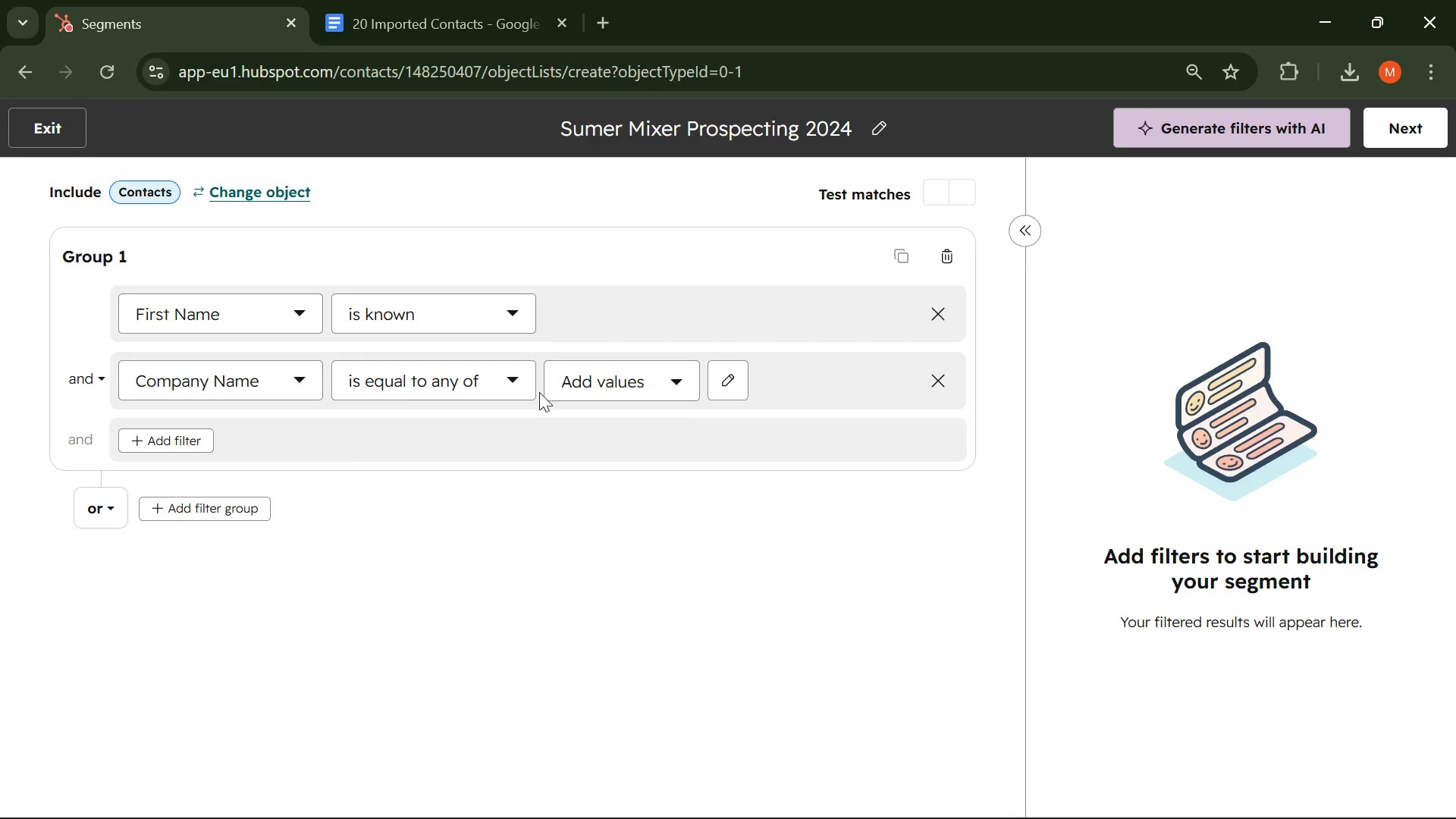 
left_click([507, 381])
 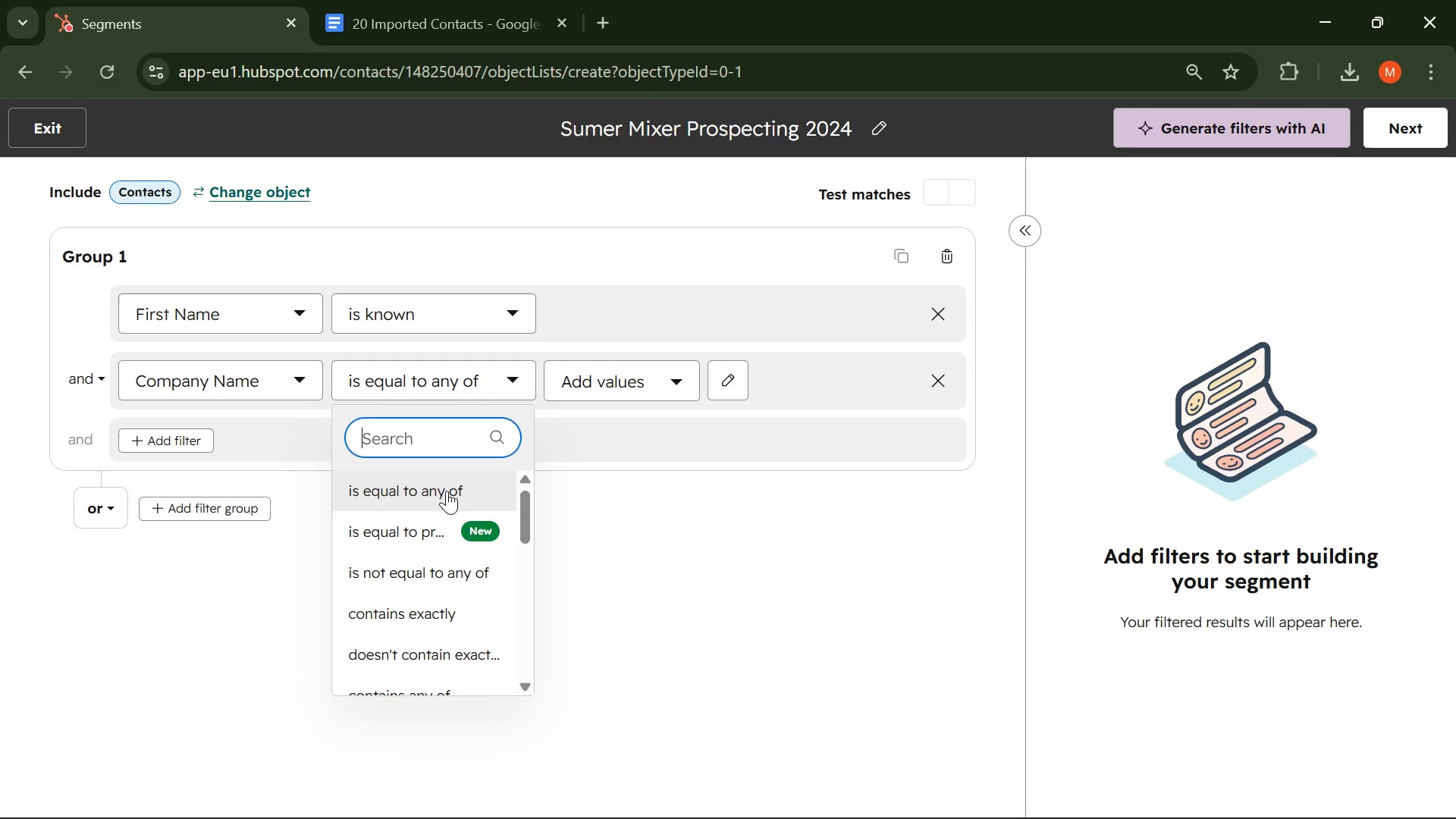 
type(is kn)
 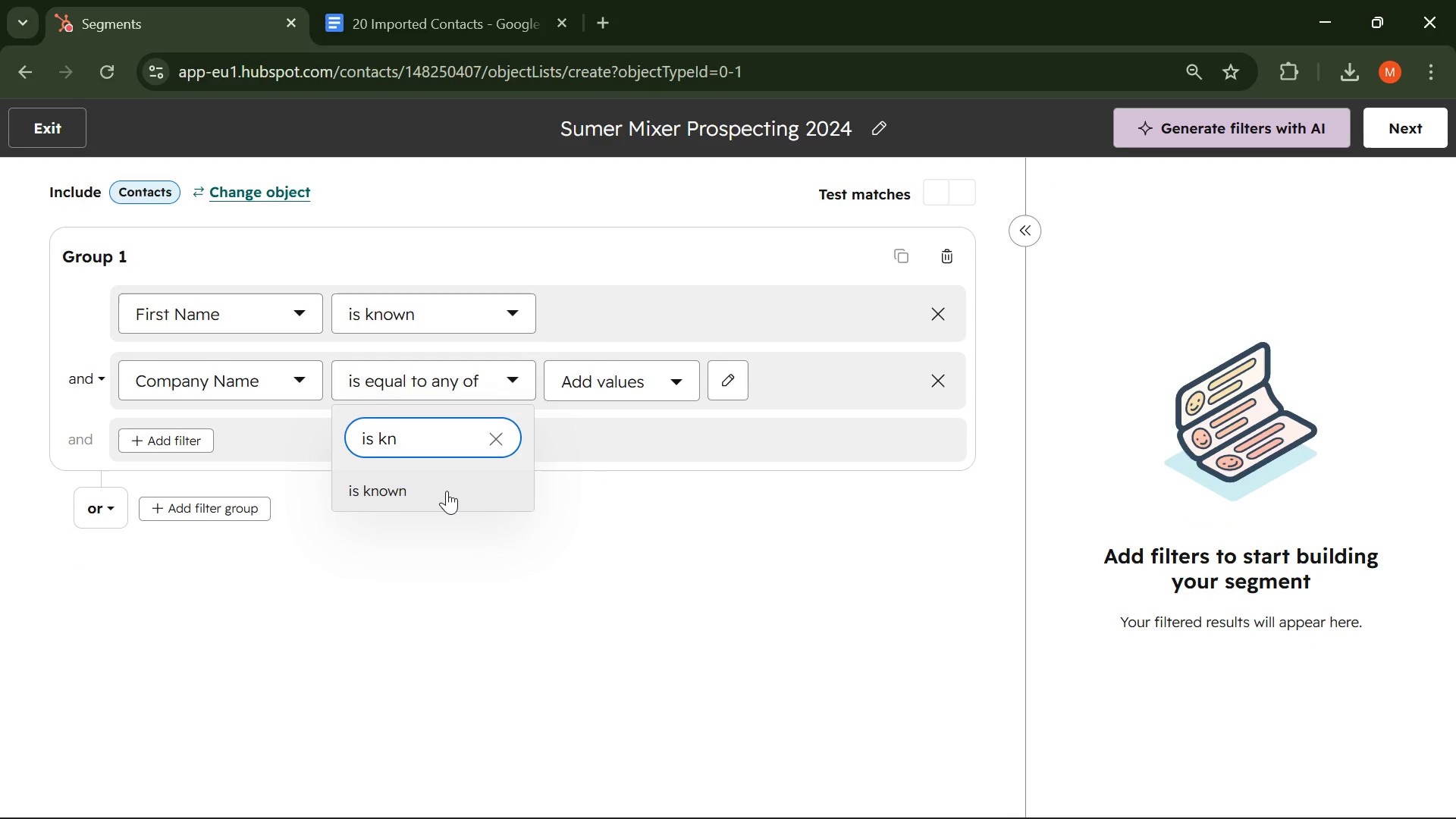 
left_click([447, 491])
 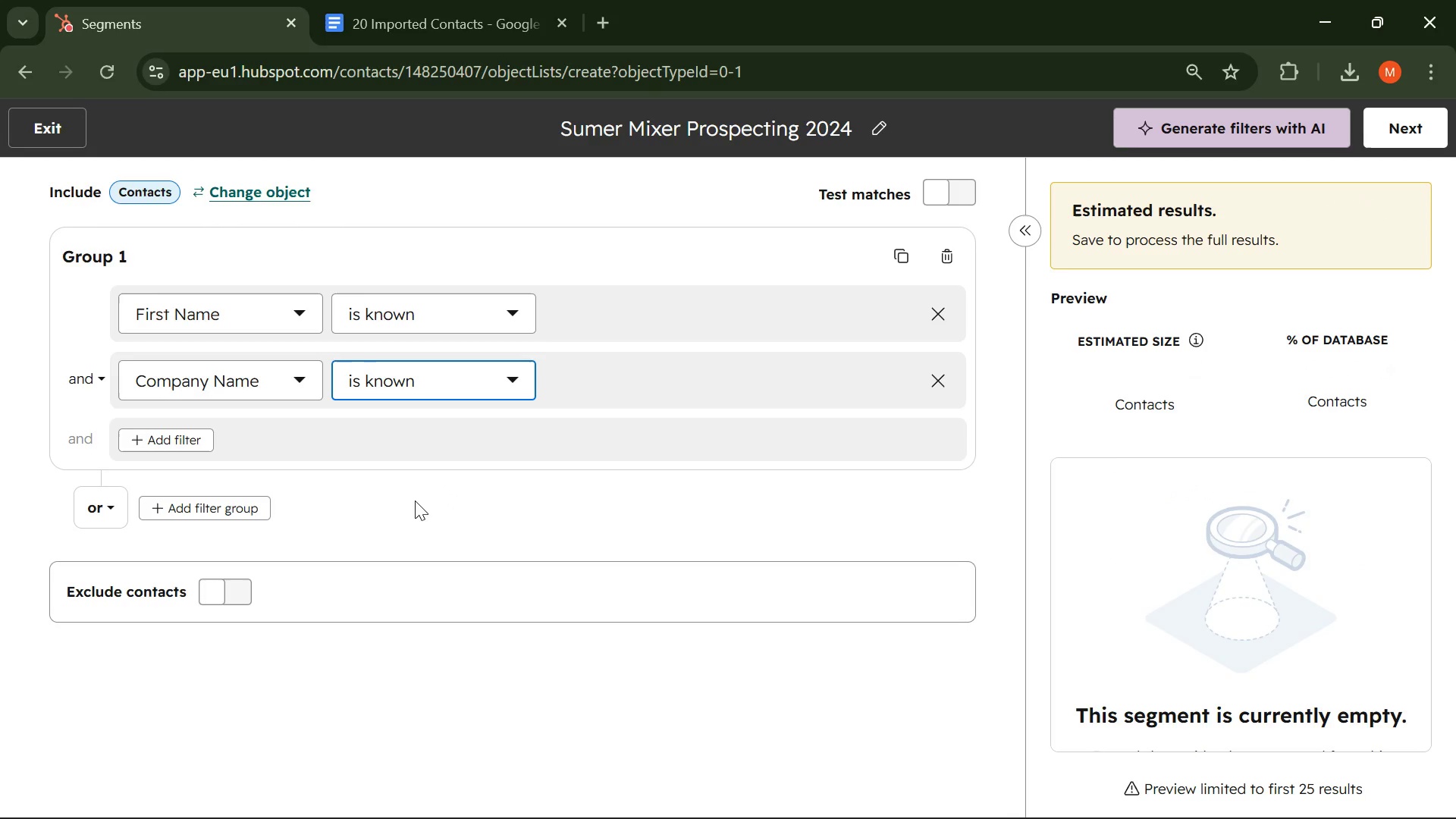 
wait(5.86)
 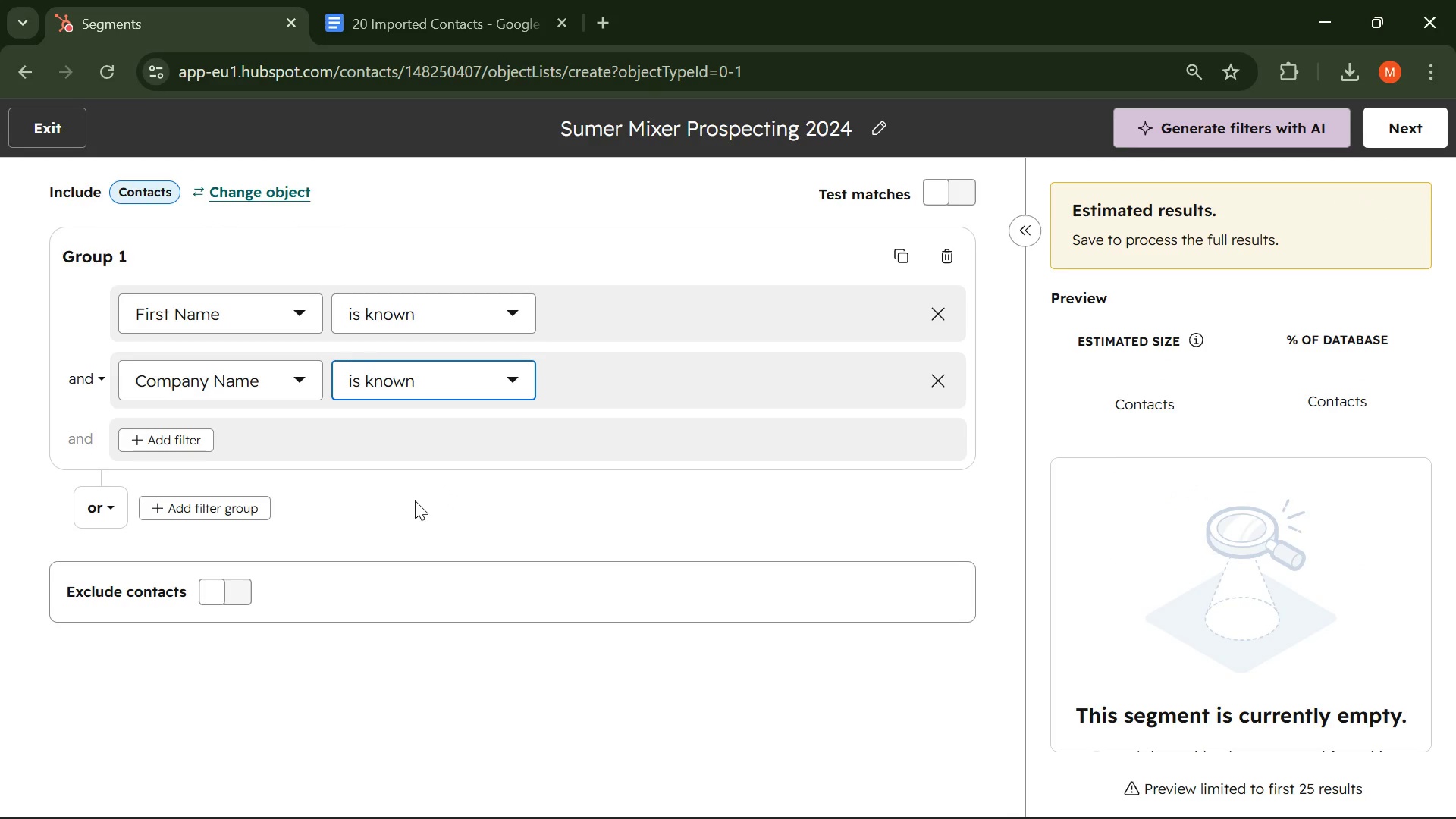 
scroll: coordinate [574, 522], scroll_direction: up, amount: 4.0
 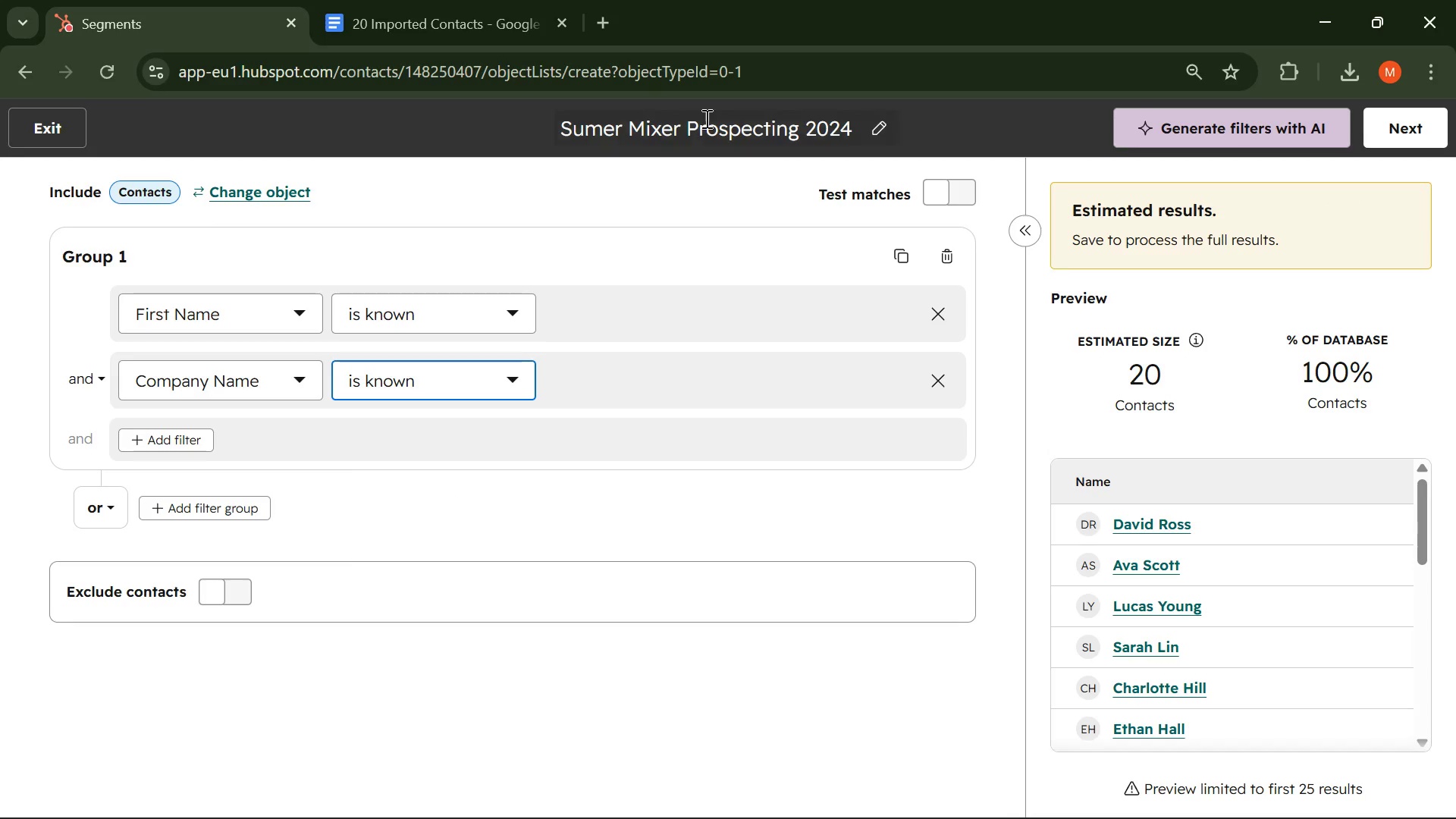 
left_click([400, 17])
 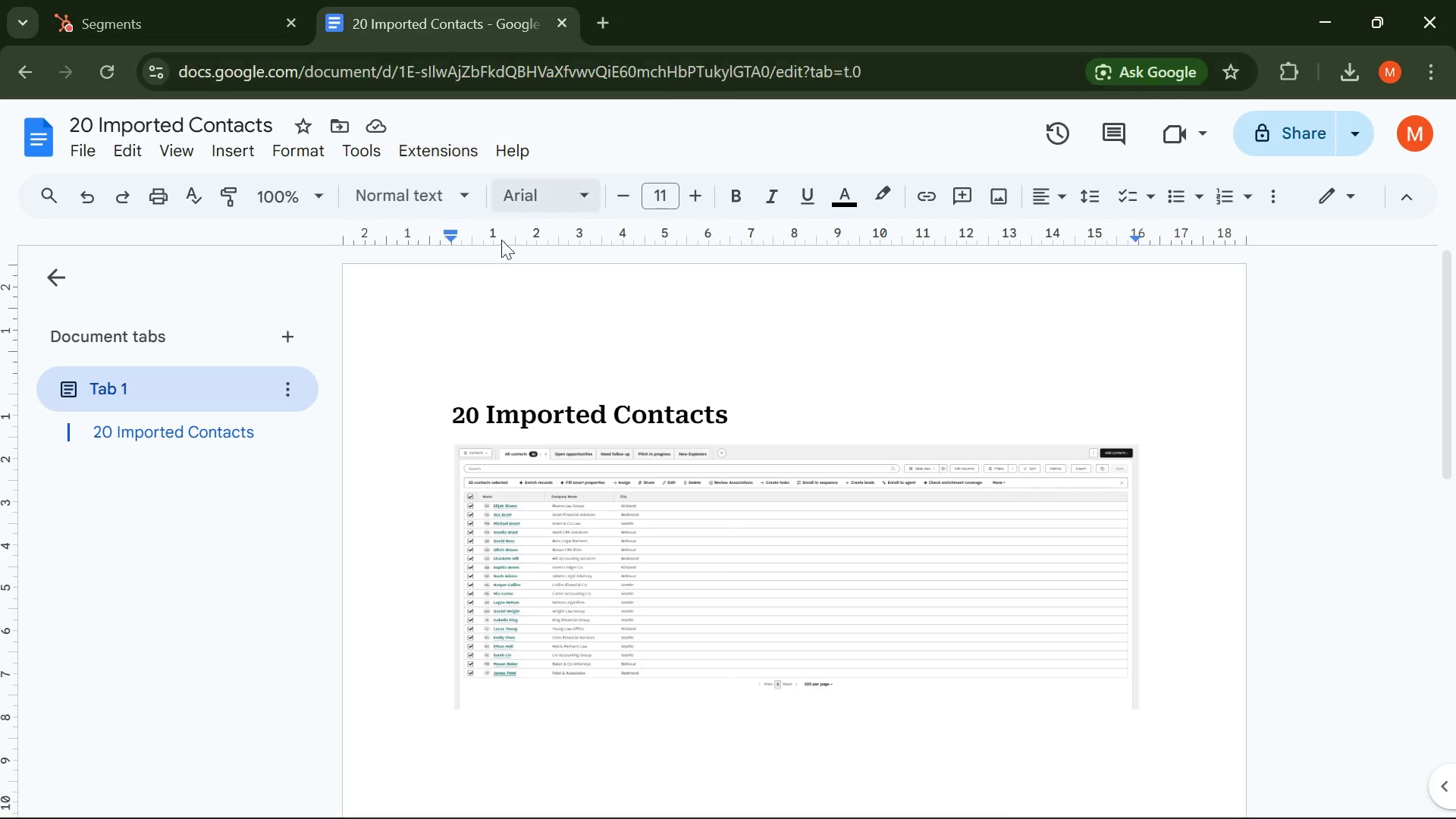 
scroll: coordinate [509, 357], scroll_direction: up, amount: 1.0
 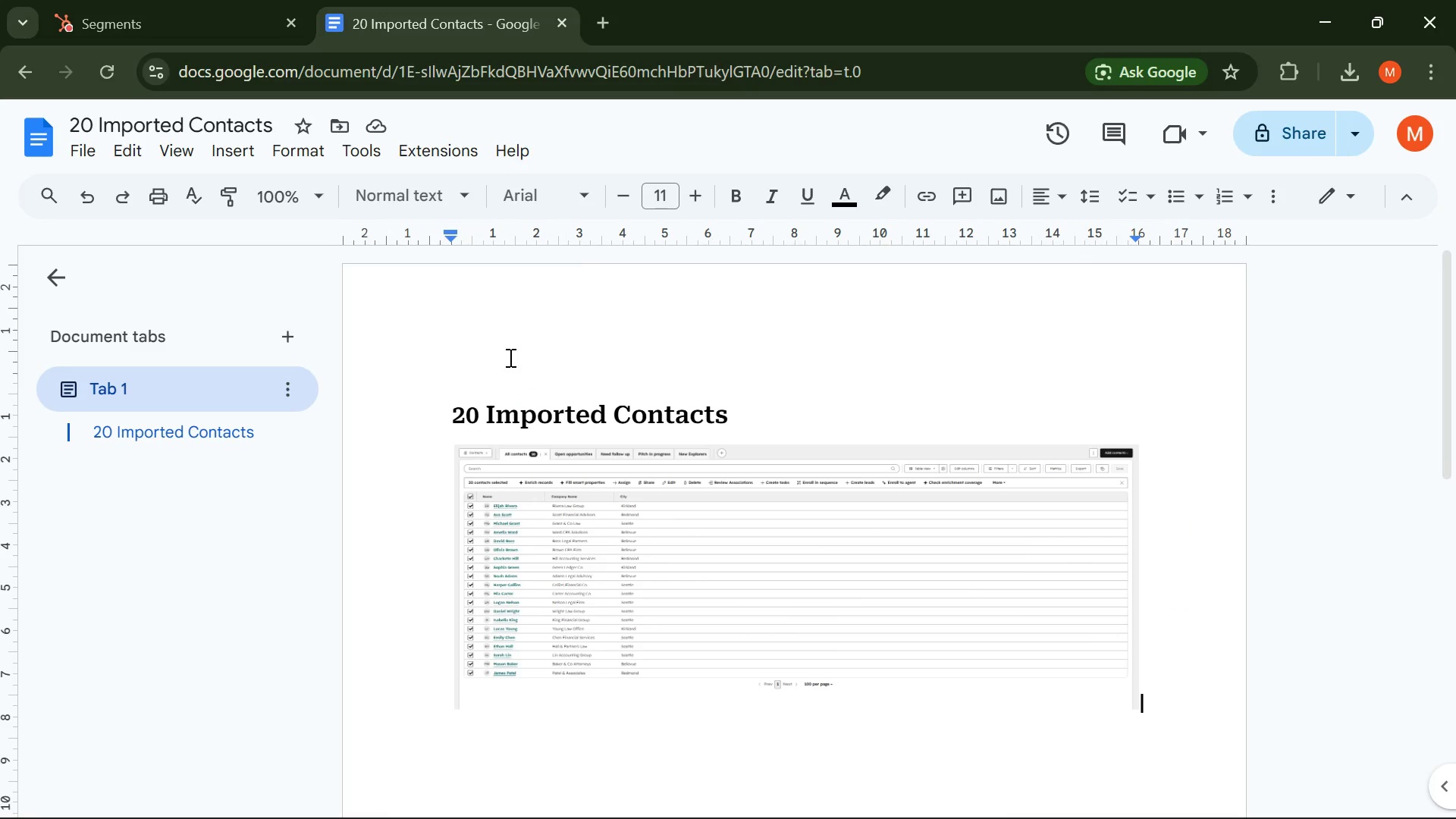 
key(Enter)
 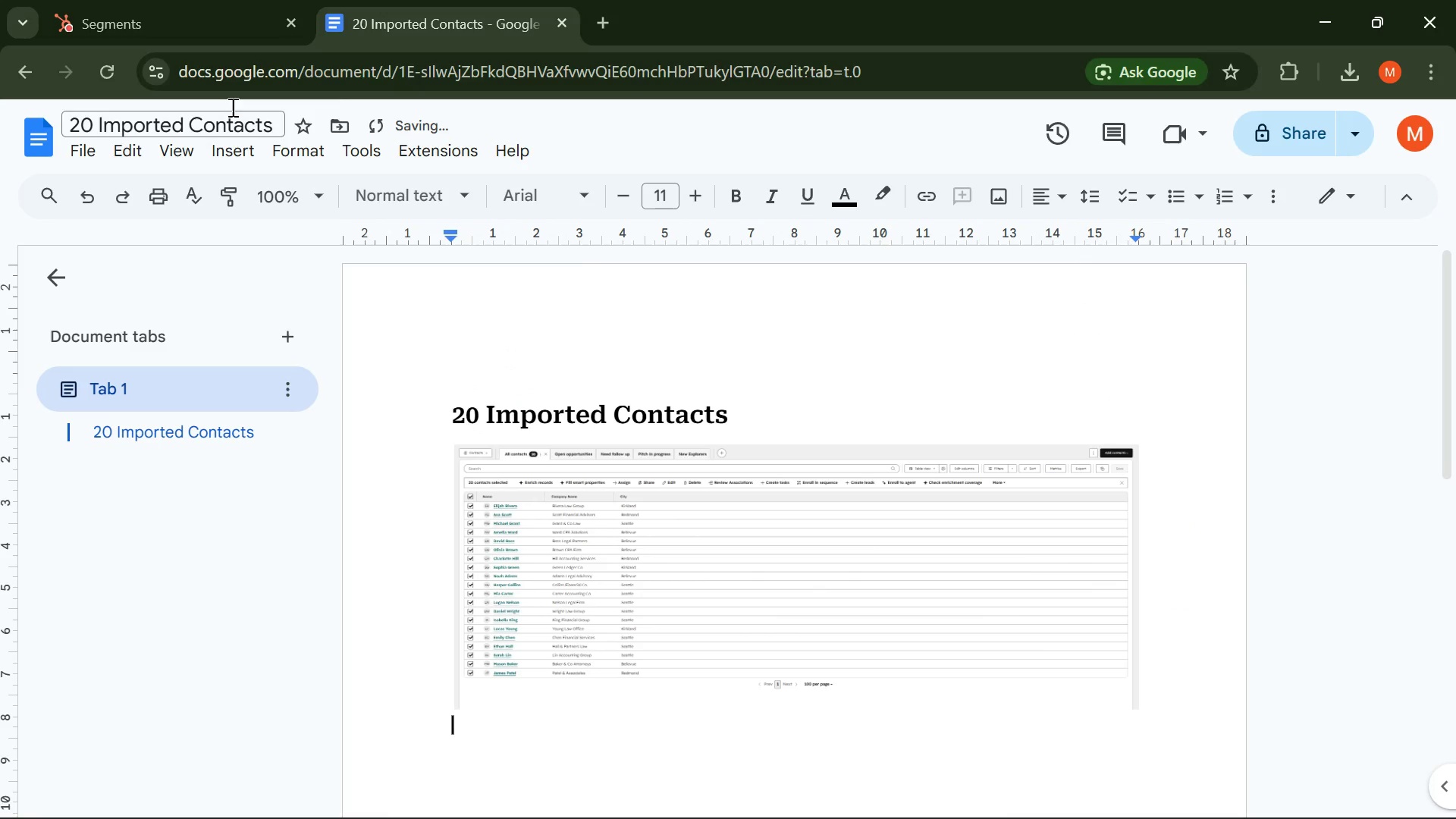 
left_click([187, 5])
 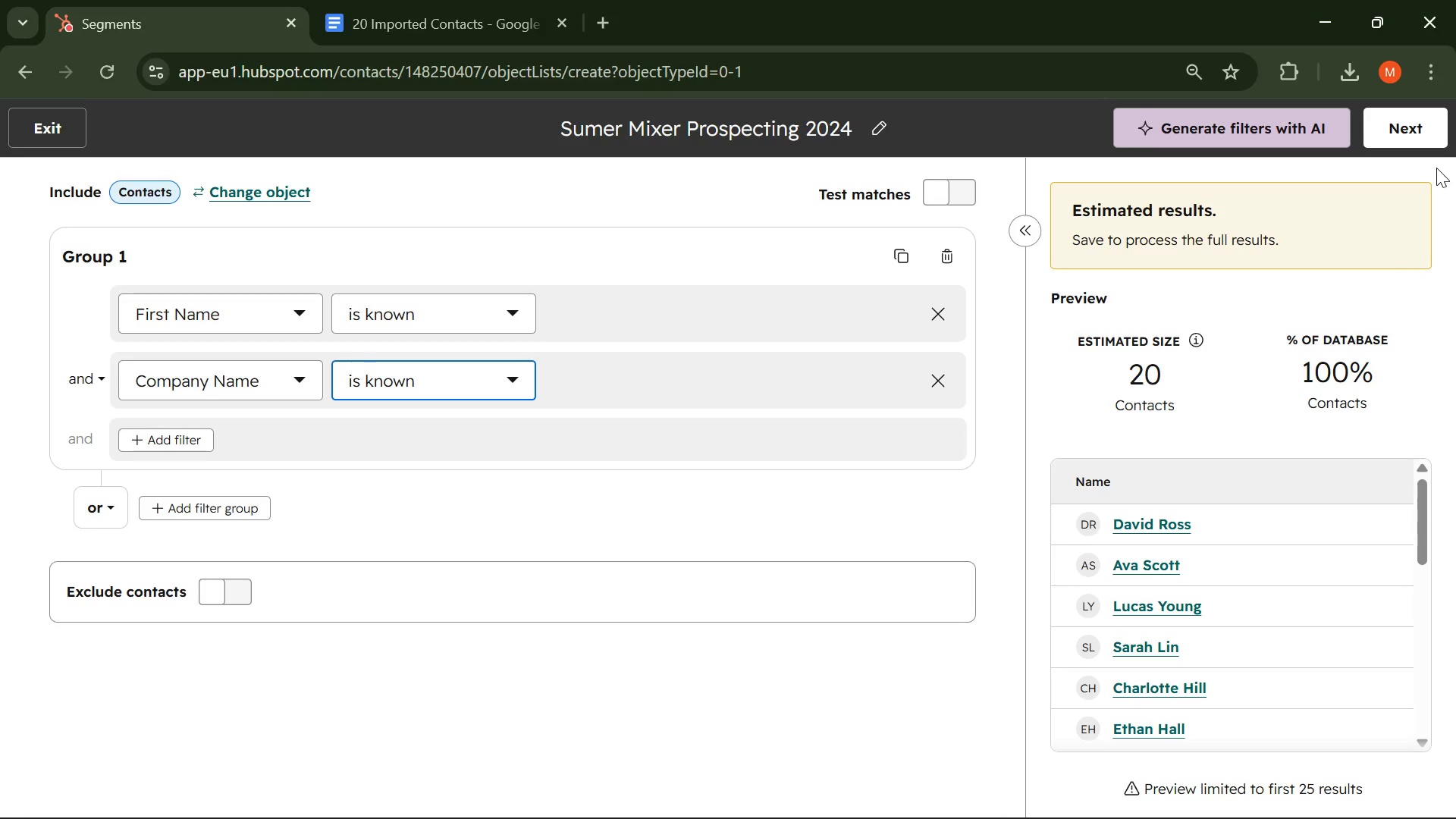 
left_click([1416, 140])
 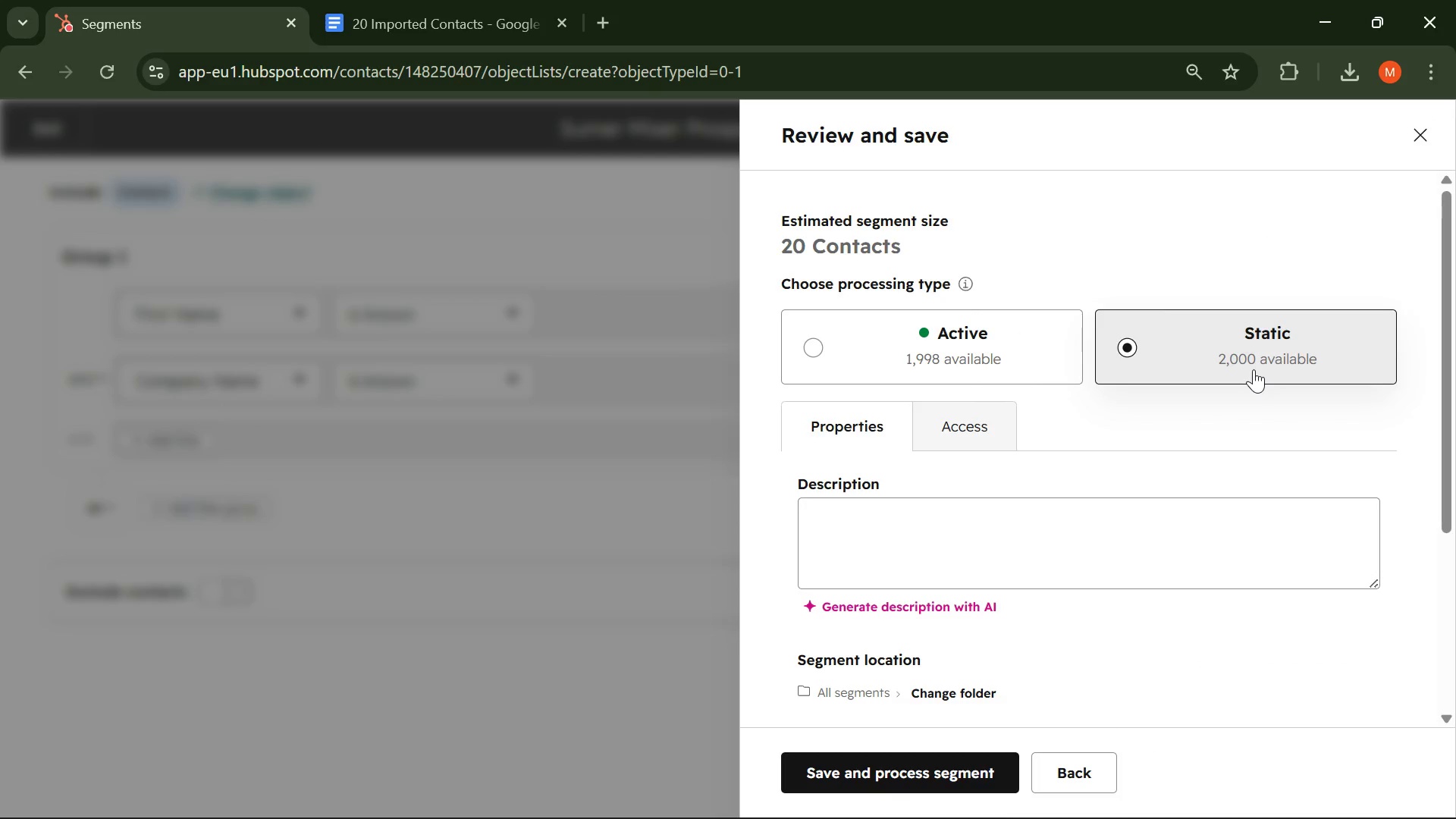 
left_click([1236, 354])
 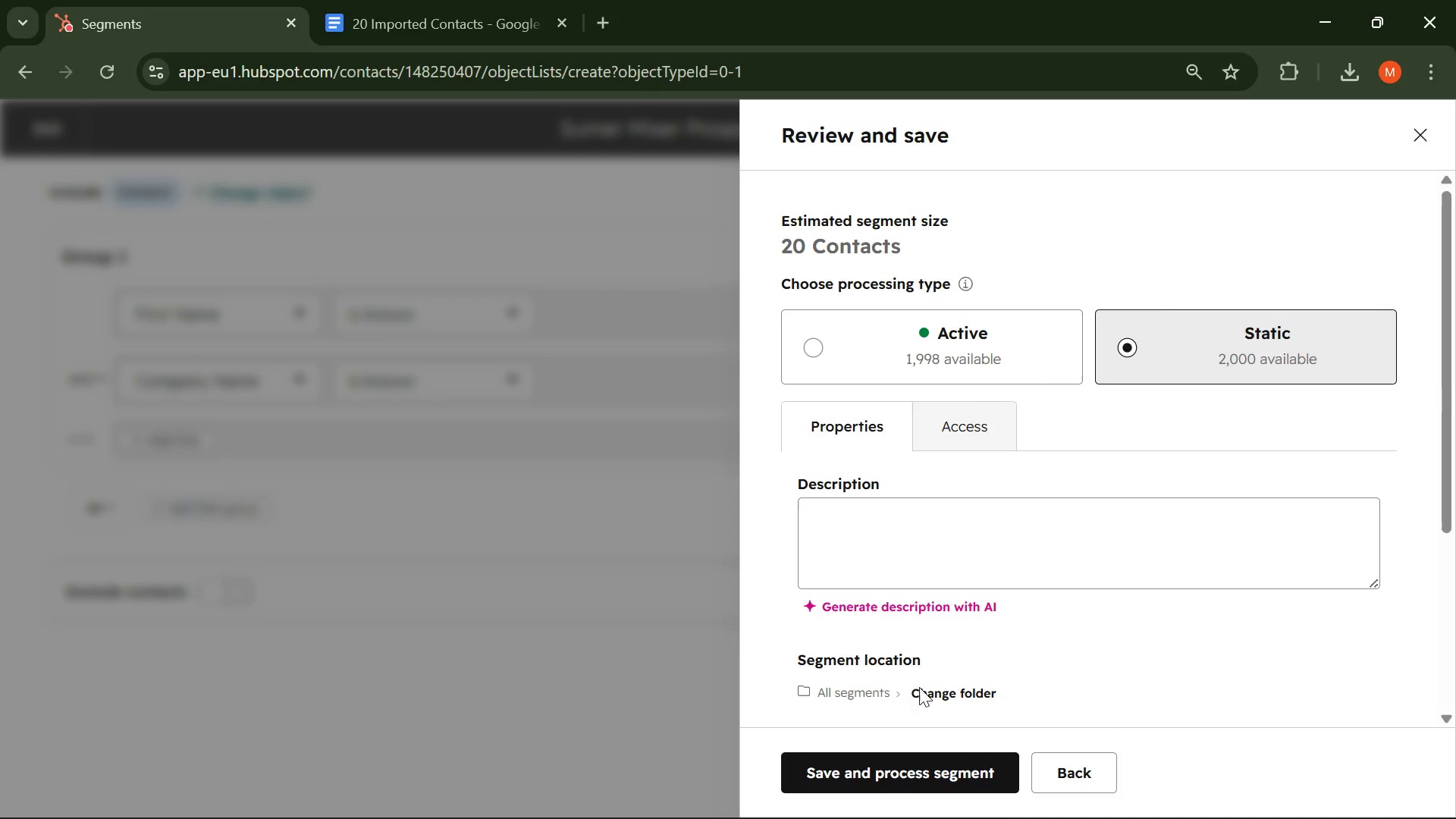 
left_click([897, 776])
 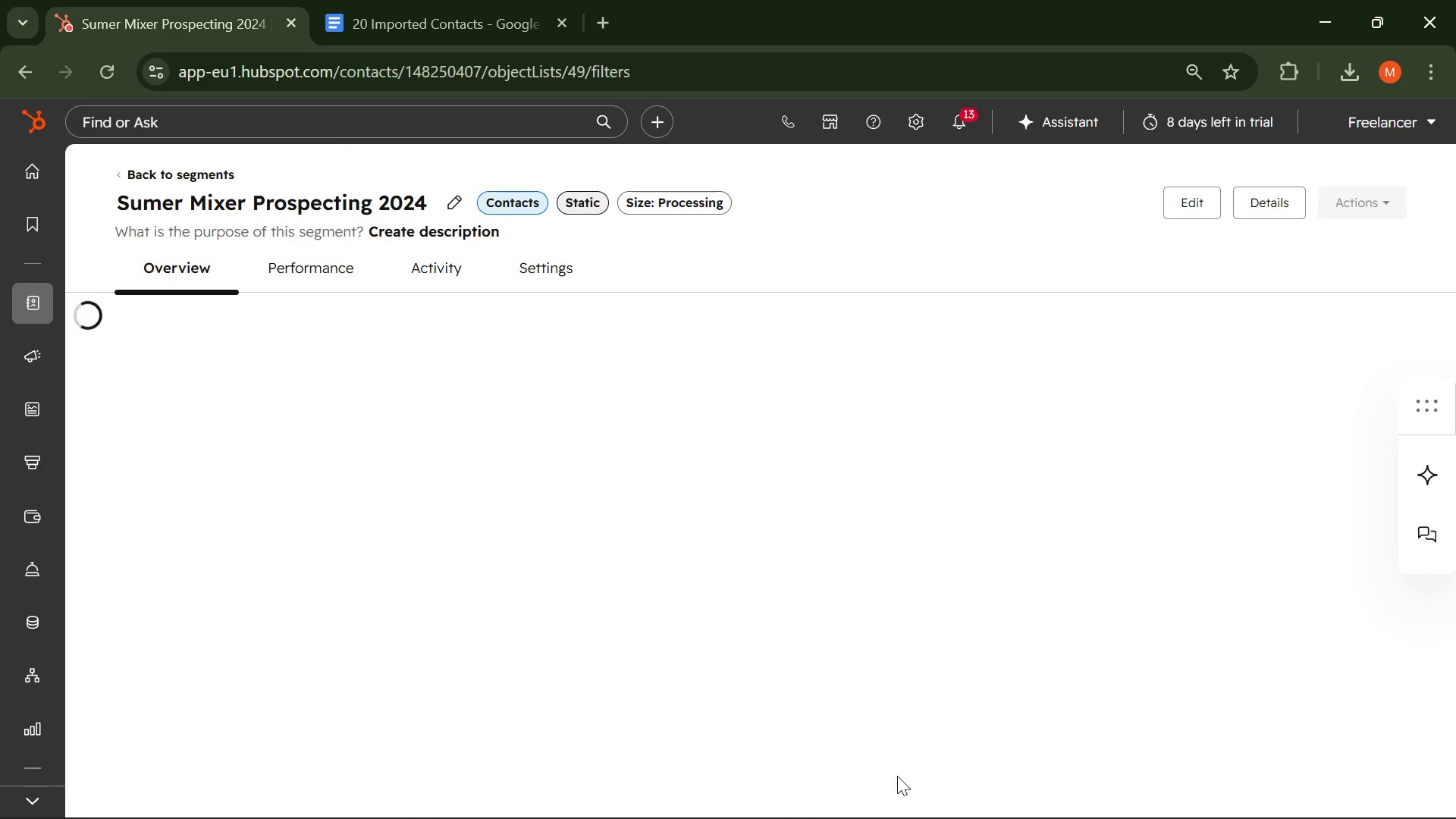 
wait(8.62)
 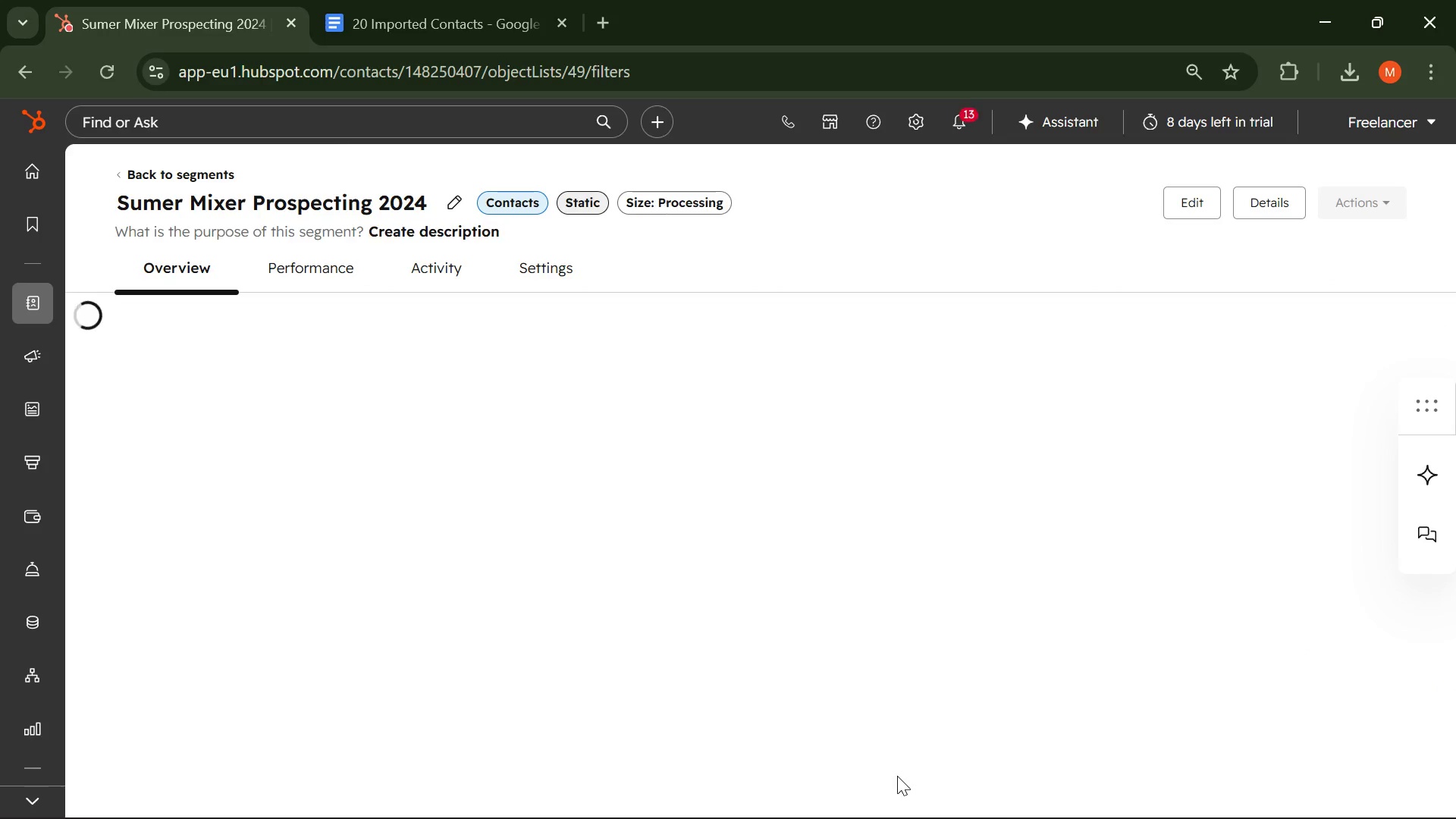 
left_click([354, 13])
 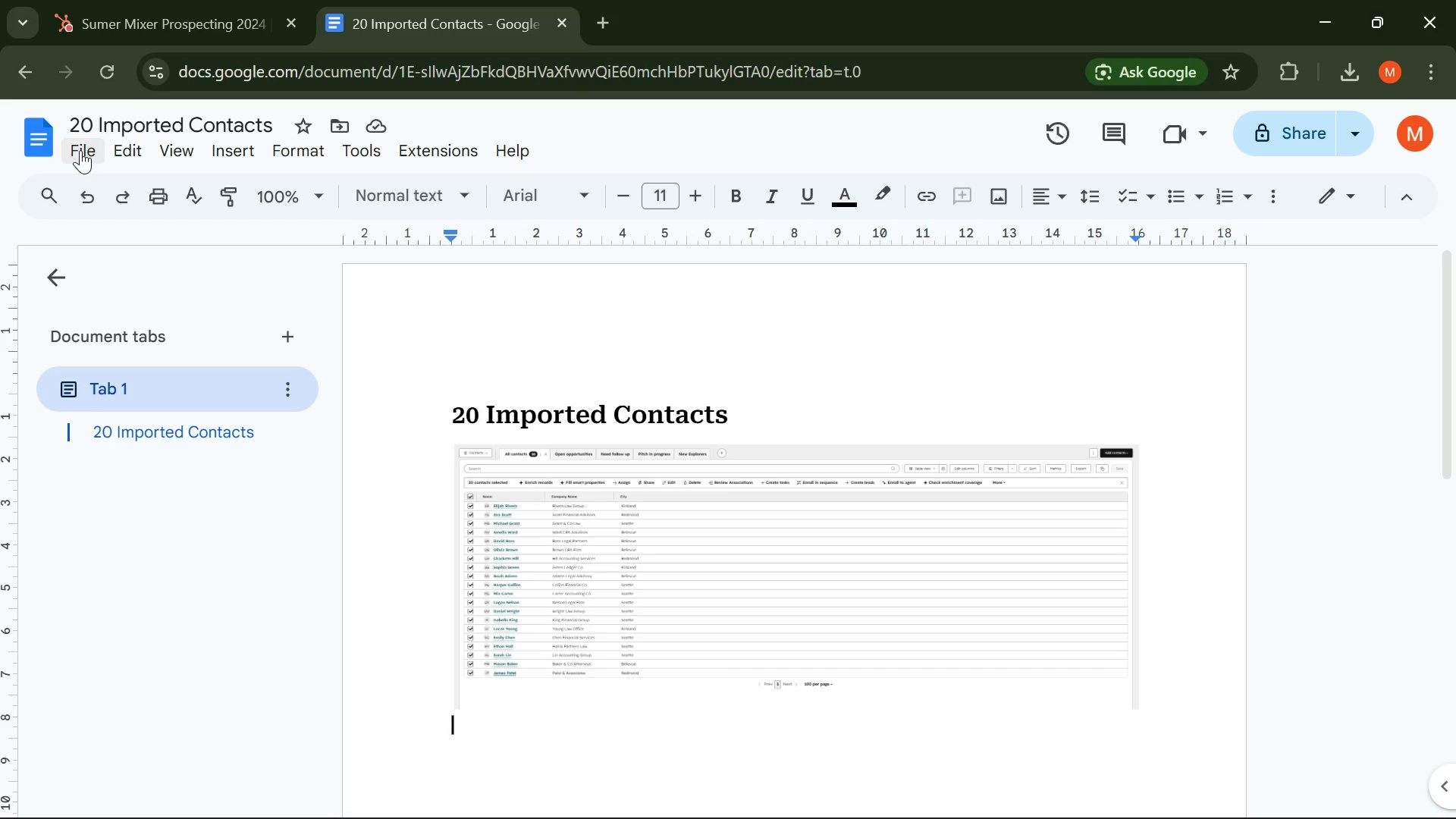 
left_click([80, 150])
 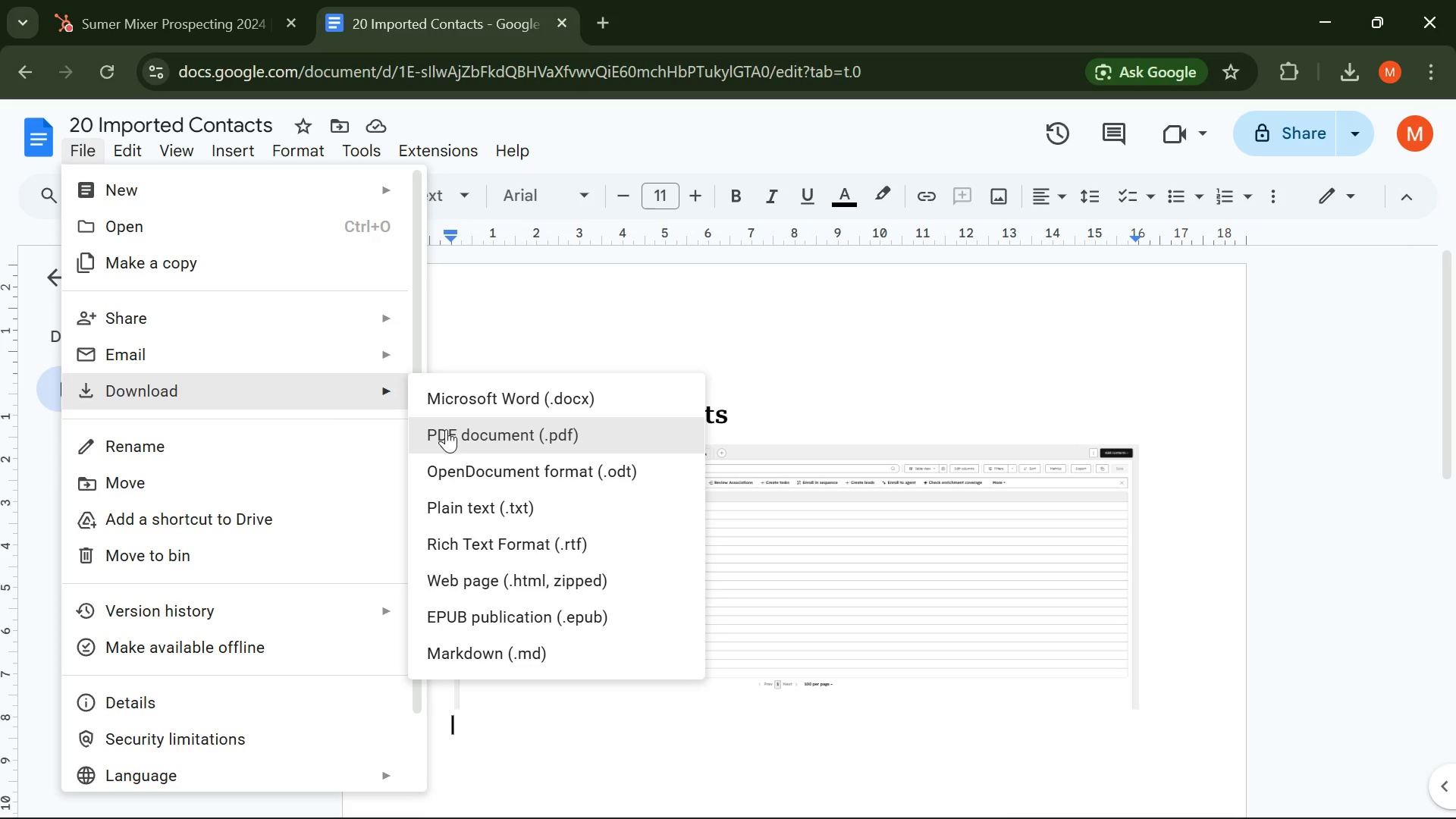 
left_click([468, 431])
 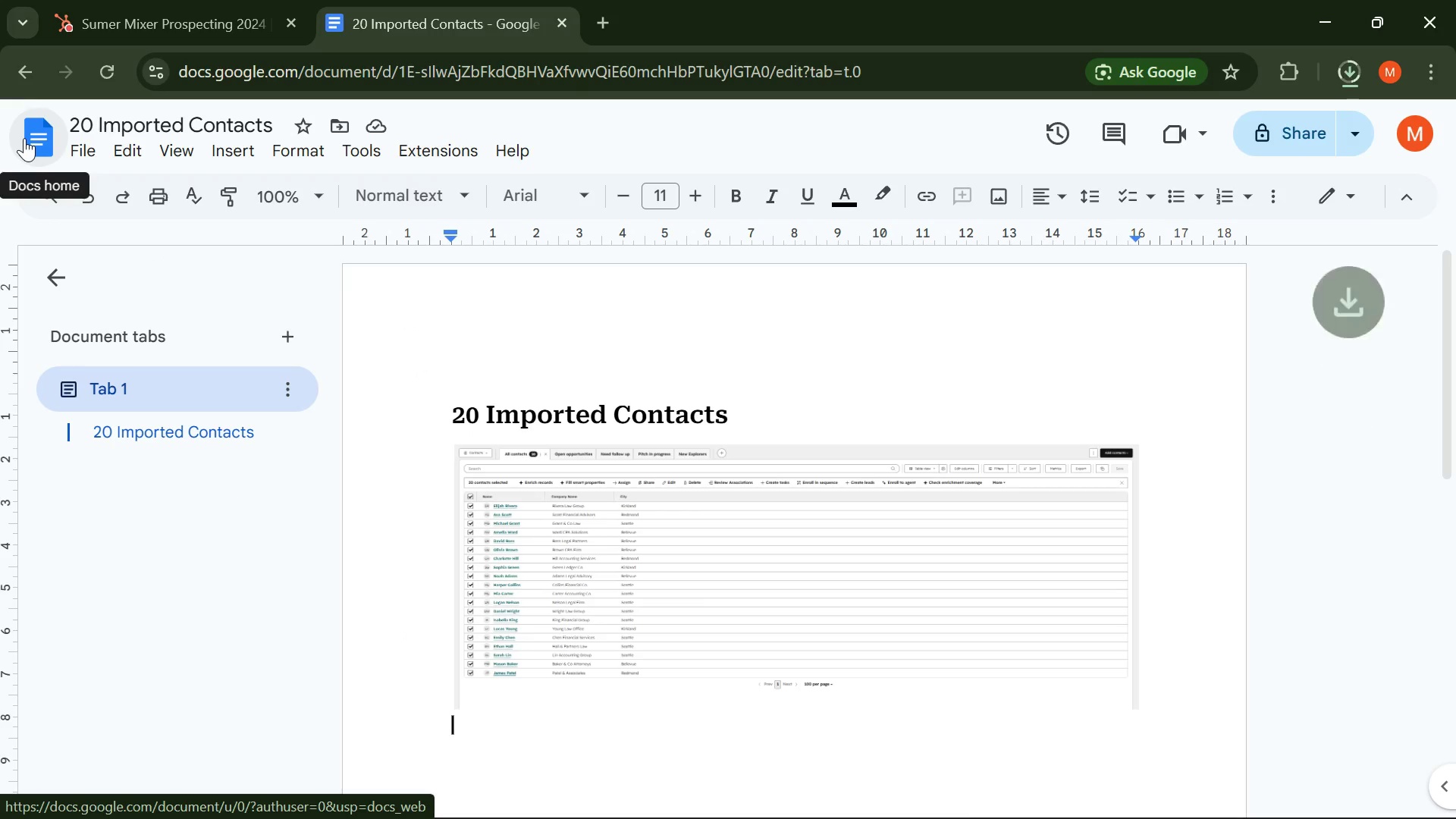 
left_click([24, 138])
 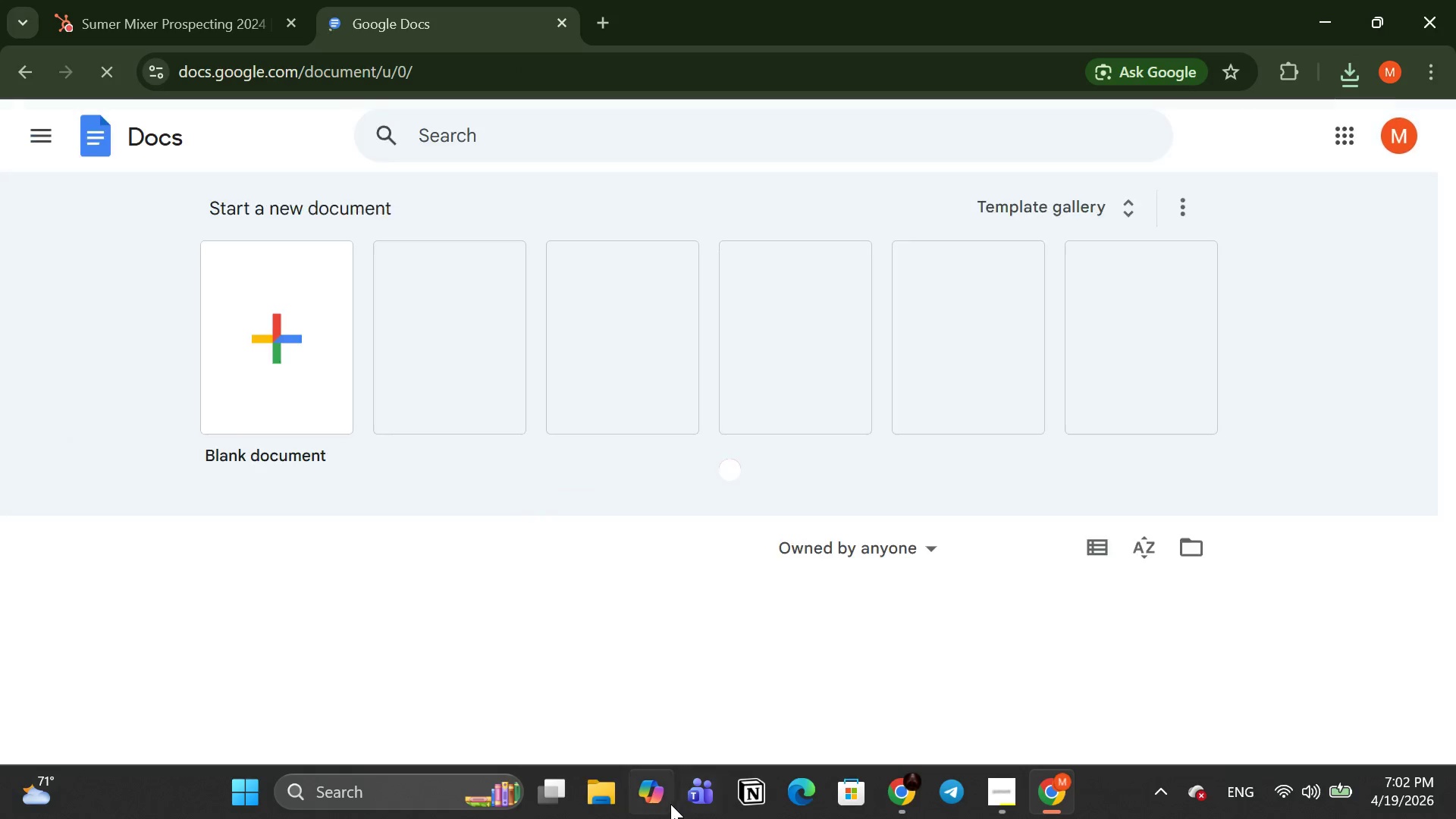 
left_click([604, 802])
 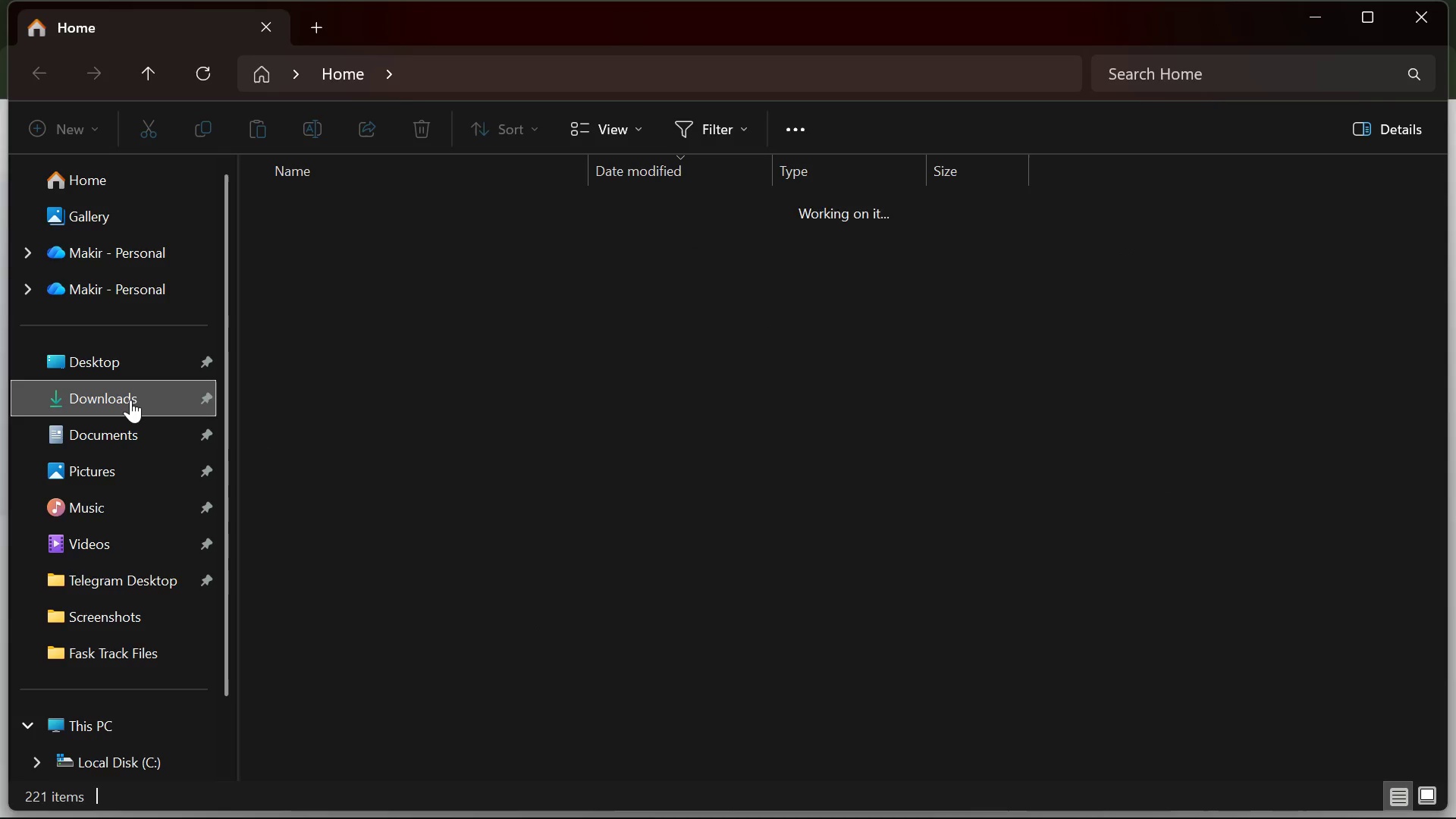 
left_click([331, 269])
 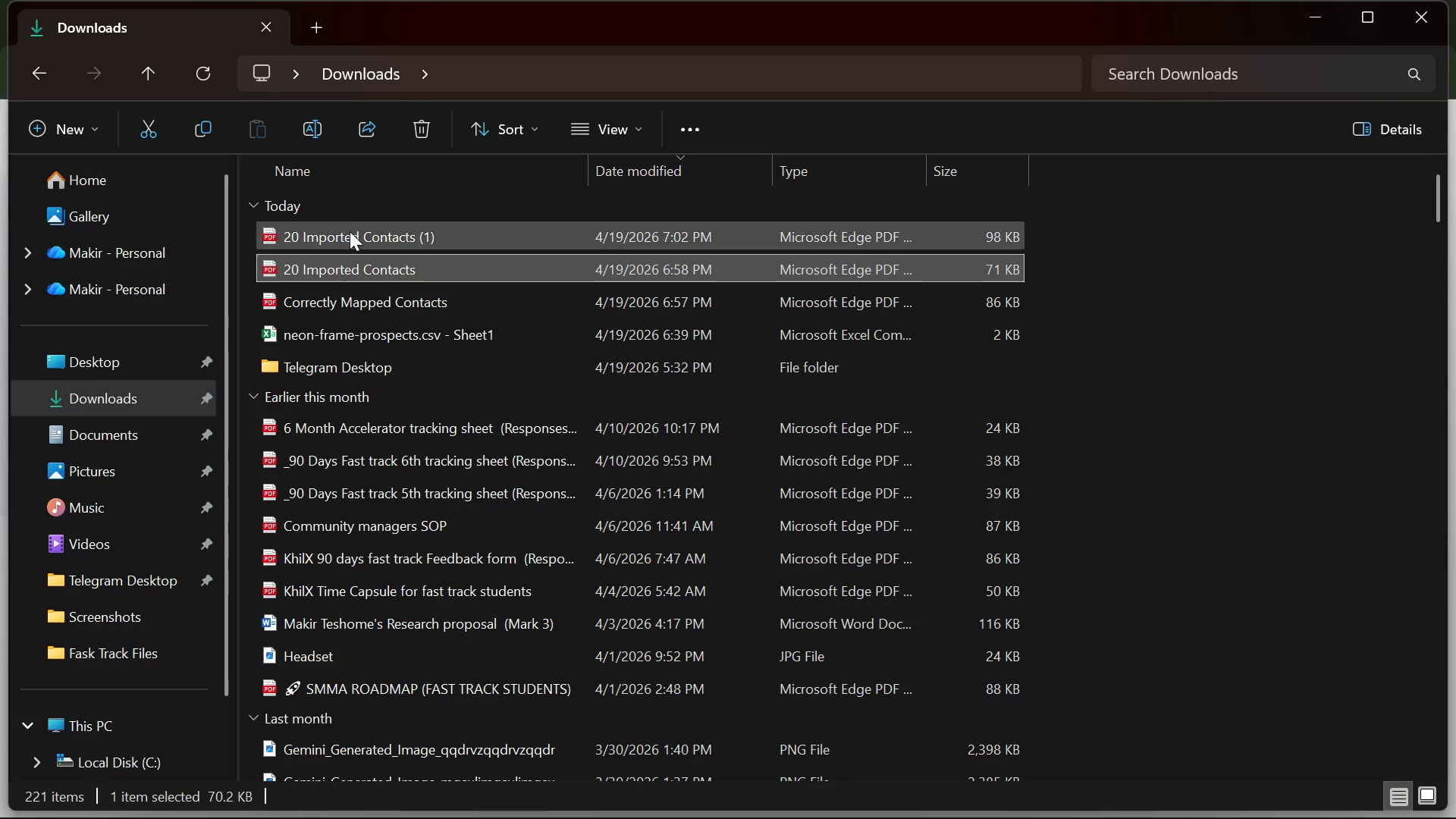 
left_click([350, 228])
 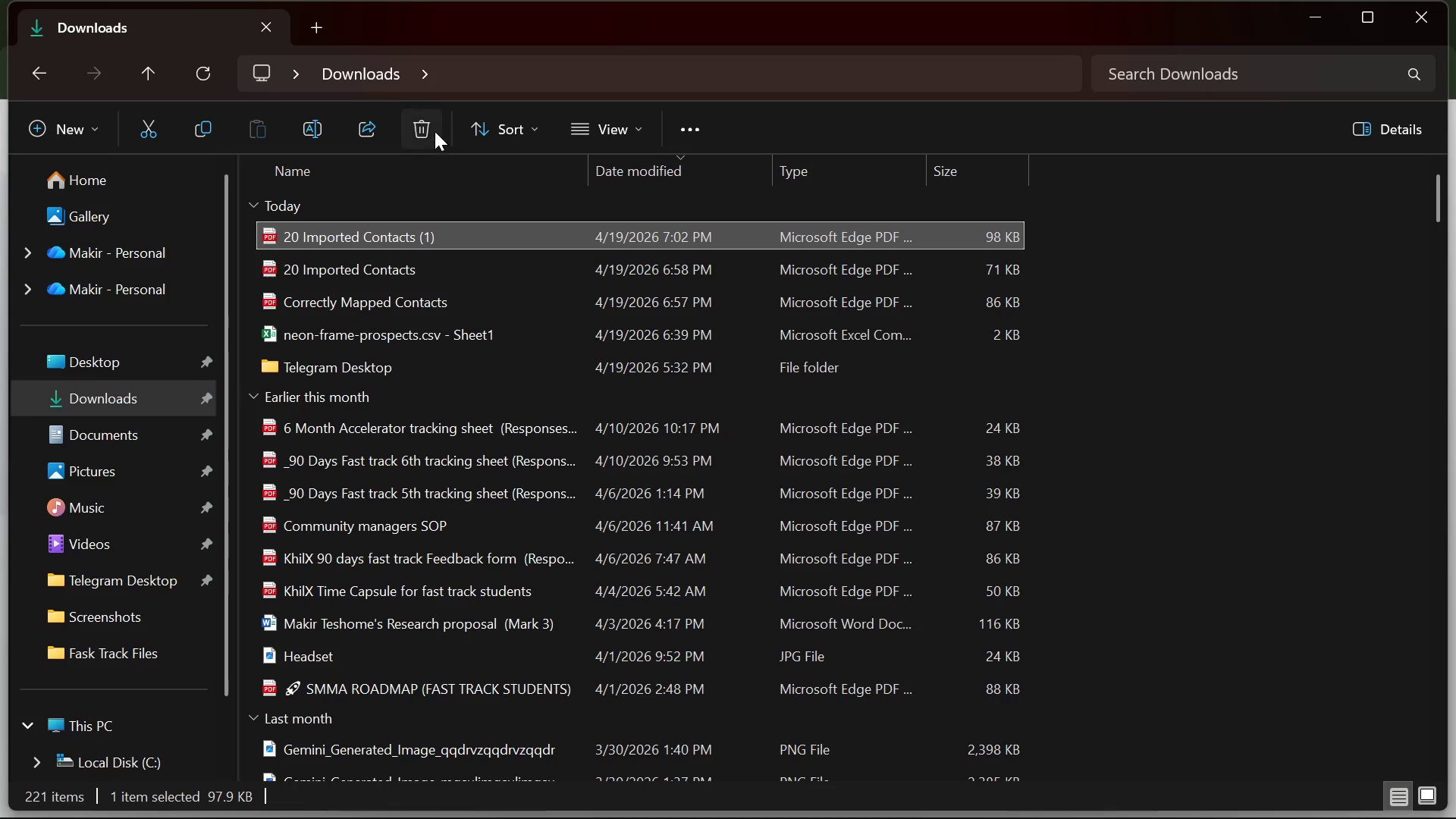 
left_click([422, 127])
 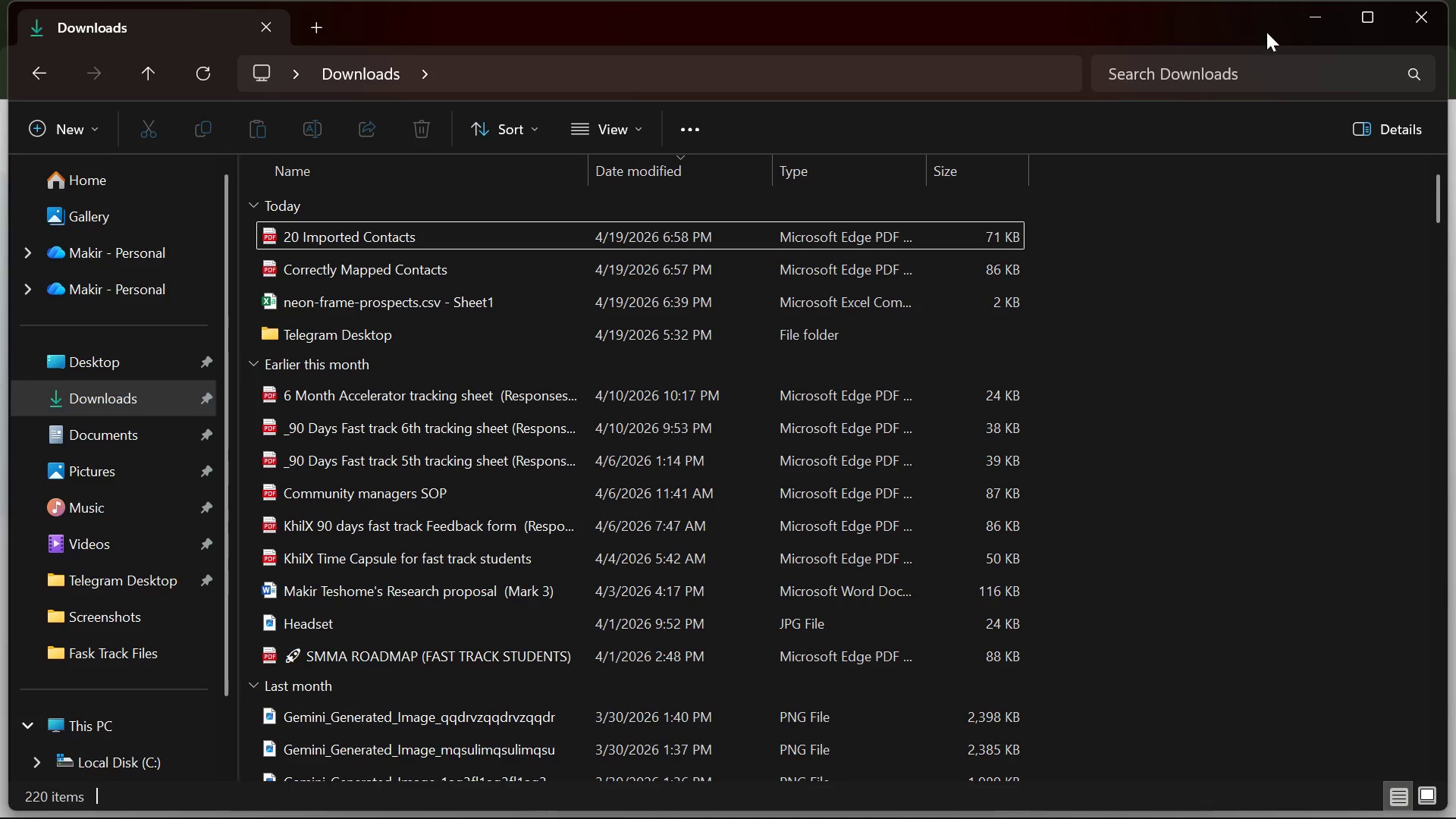 
left_click([1302, 13])
 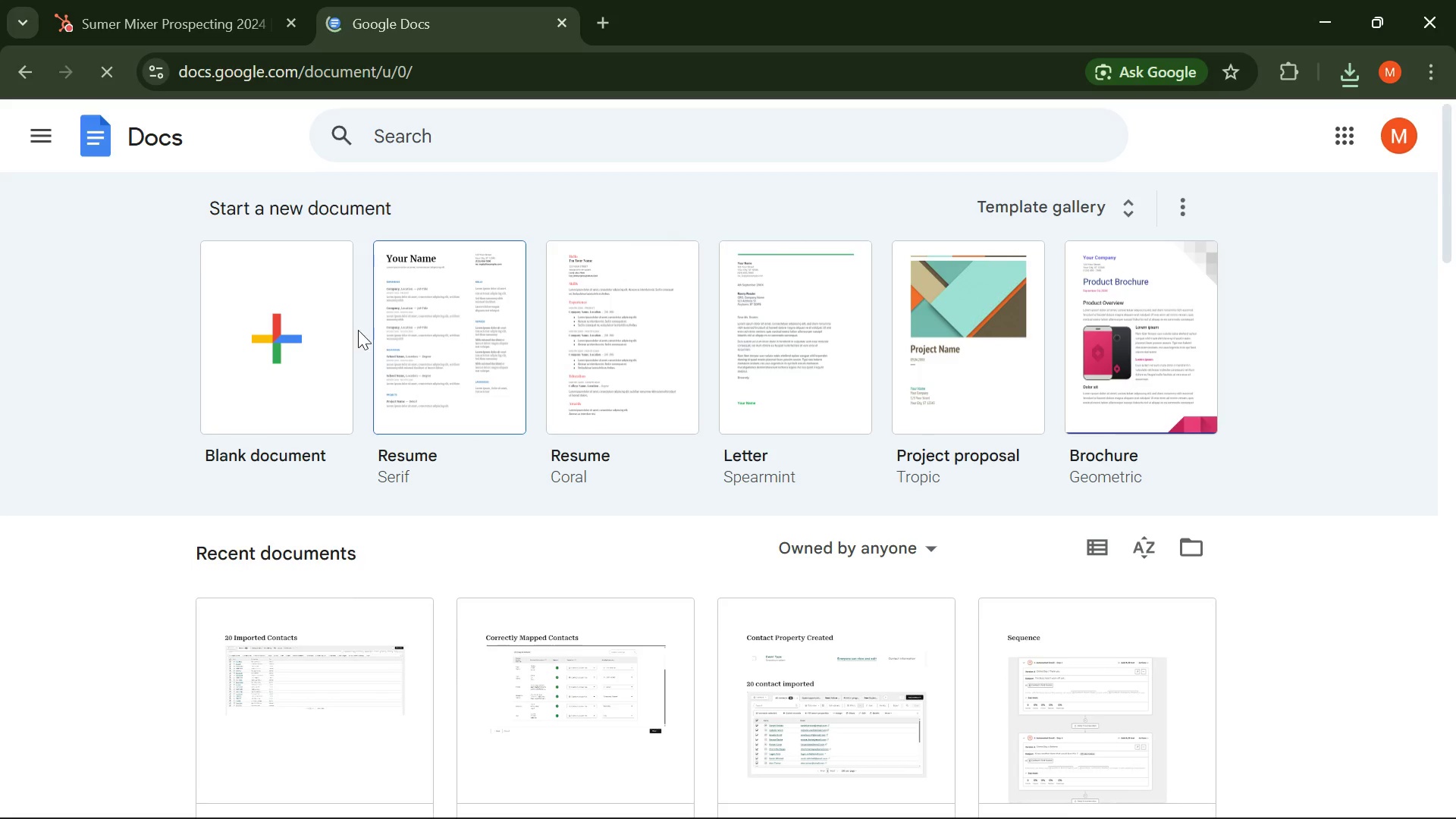 
left_click([328, 333])
 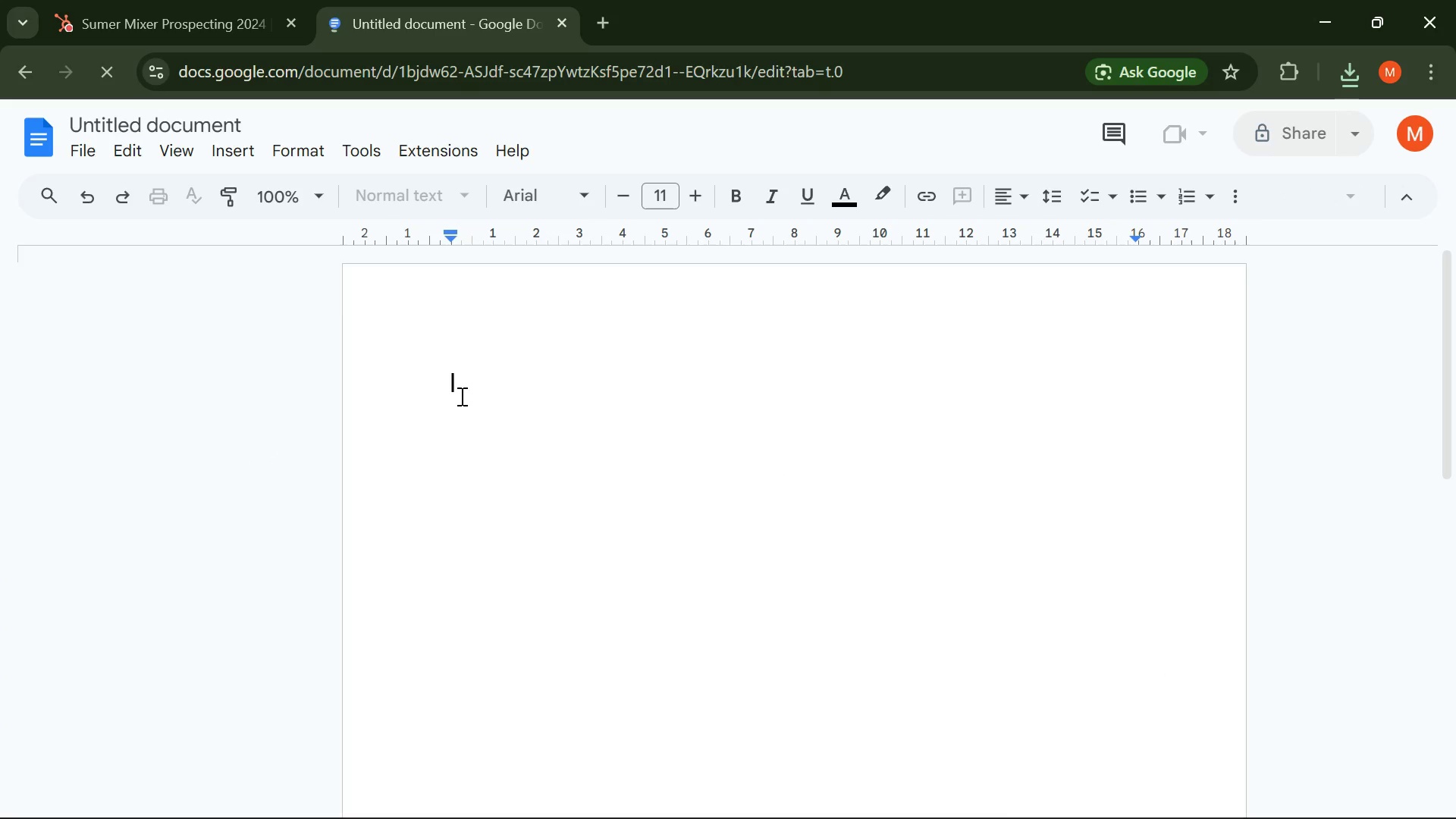 
type(Static List created )
 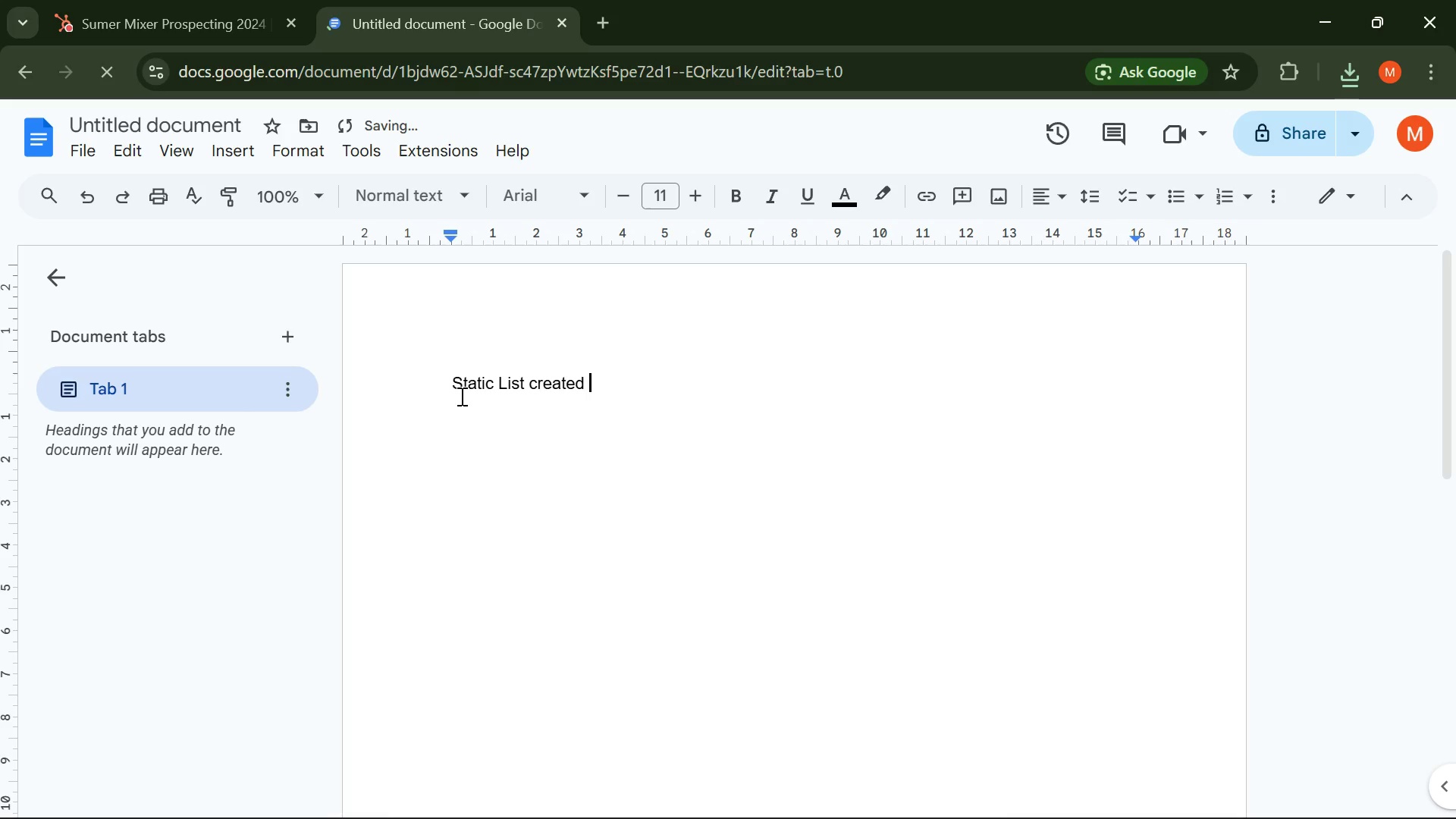 
key(Enter)
 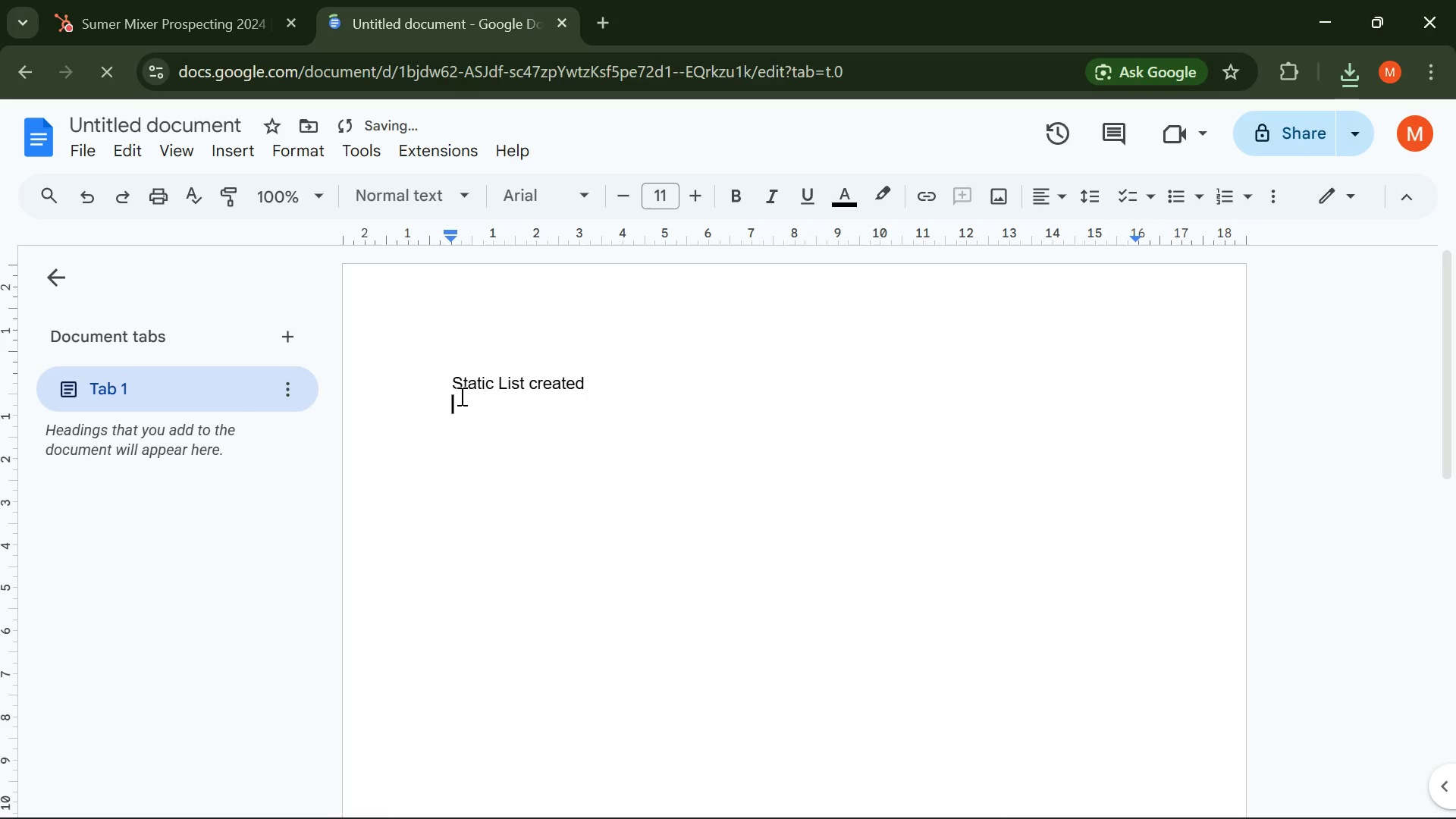 
key(Control+V)
 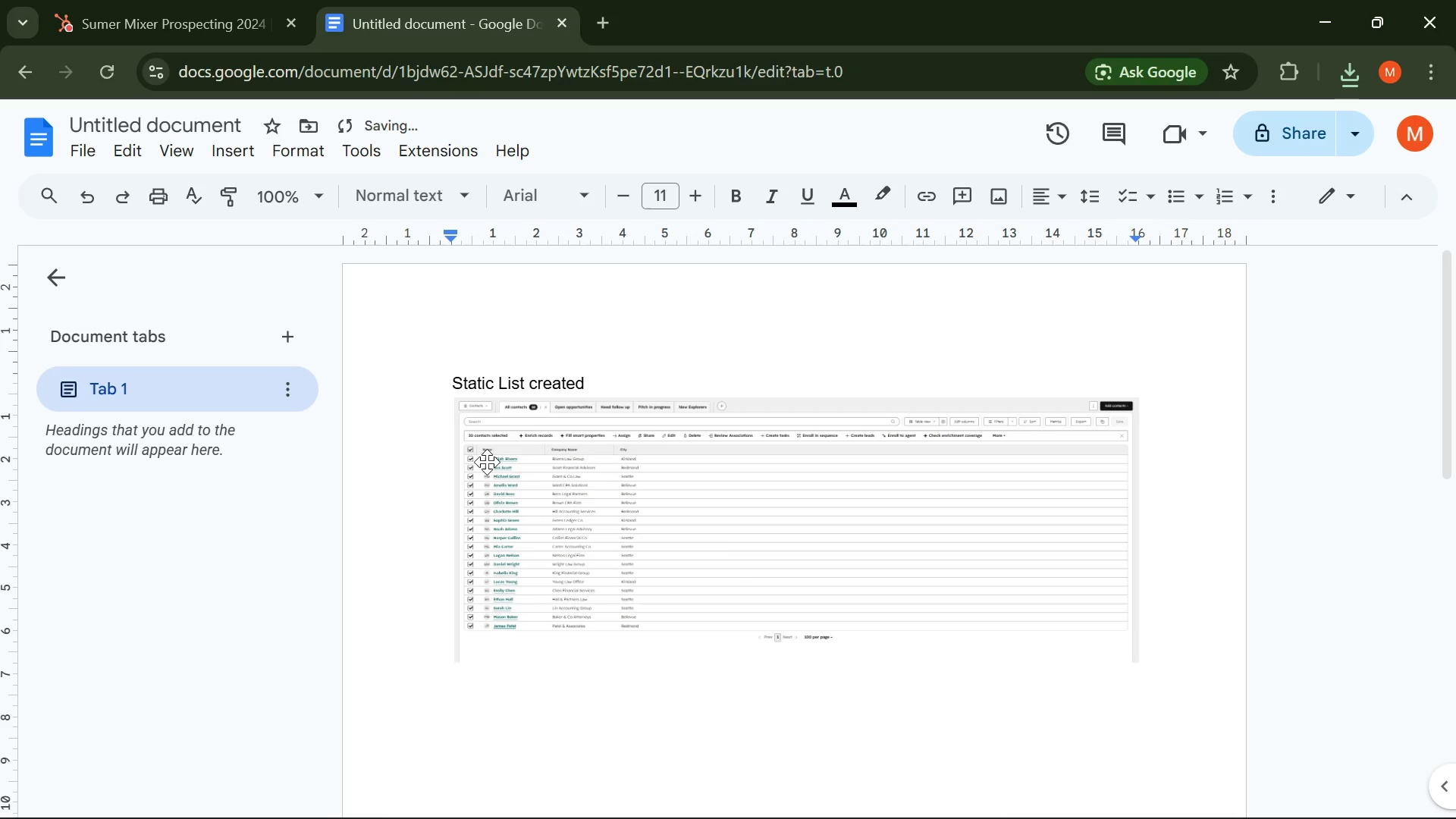 
key(Backspace)
 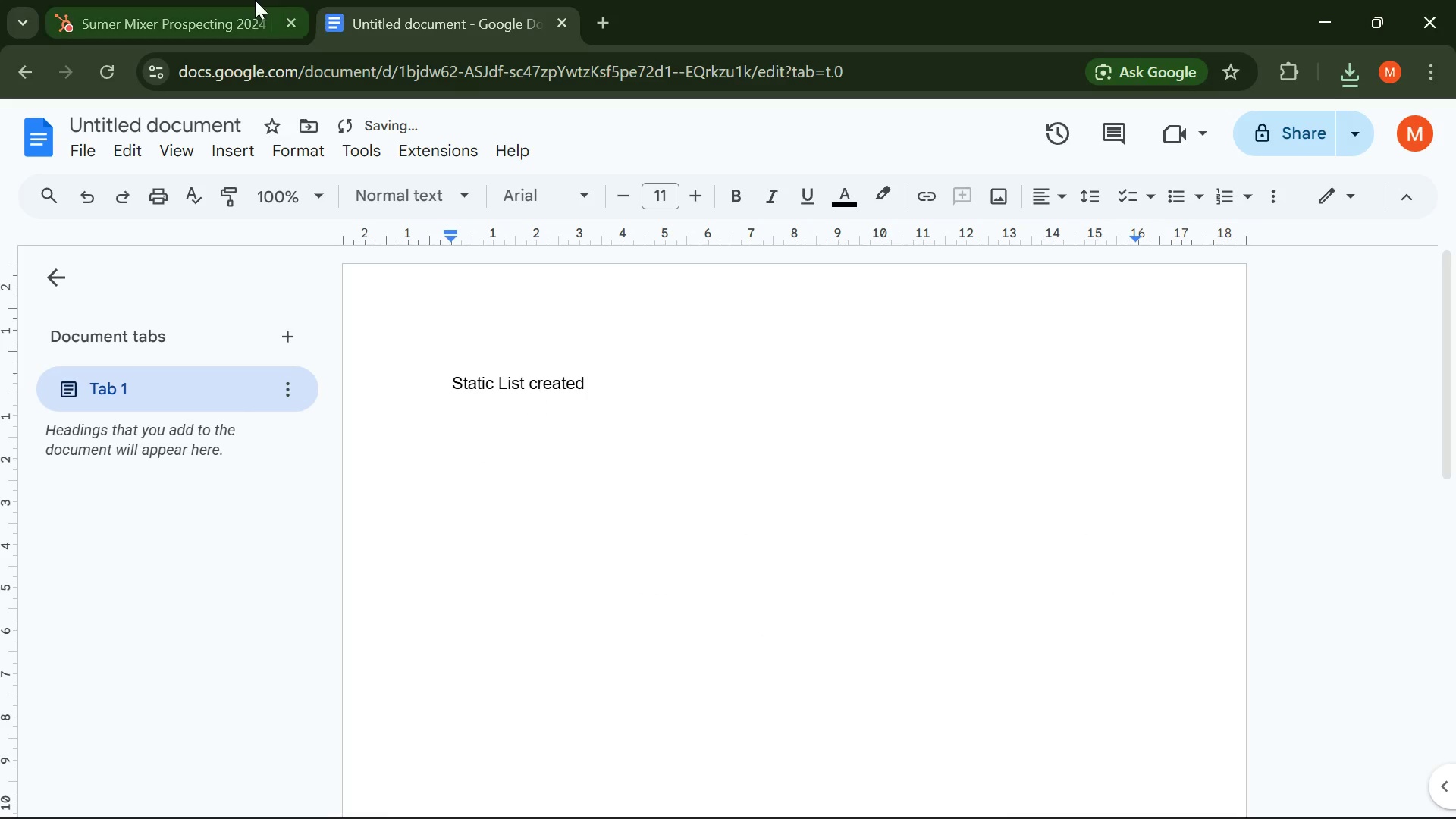 
left_click([234, 5])
 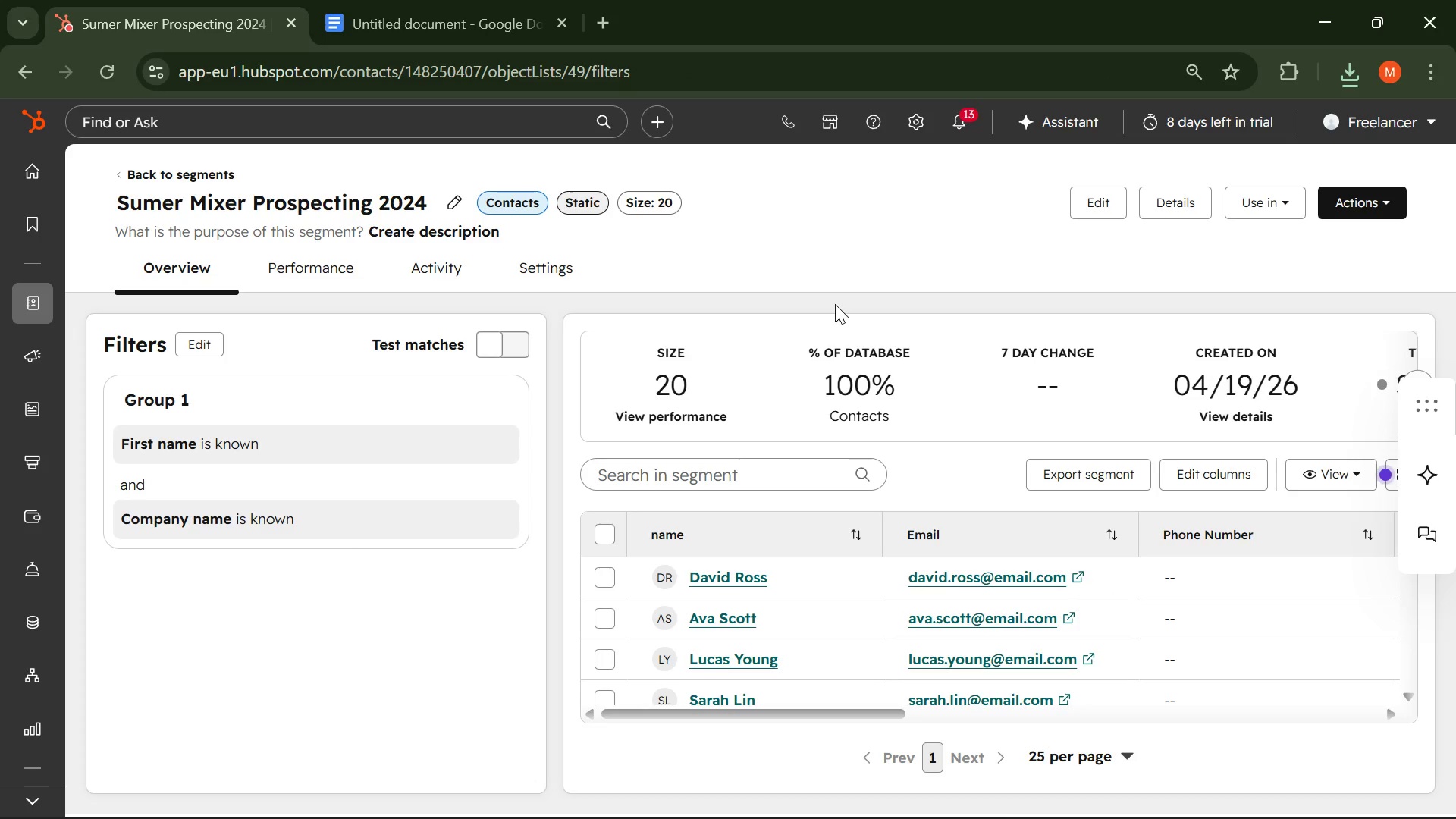 
key(PrintScreen)
 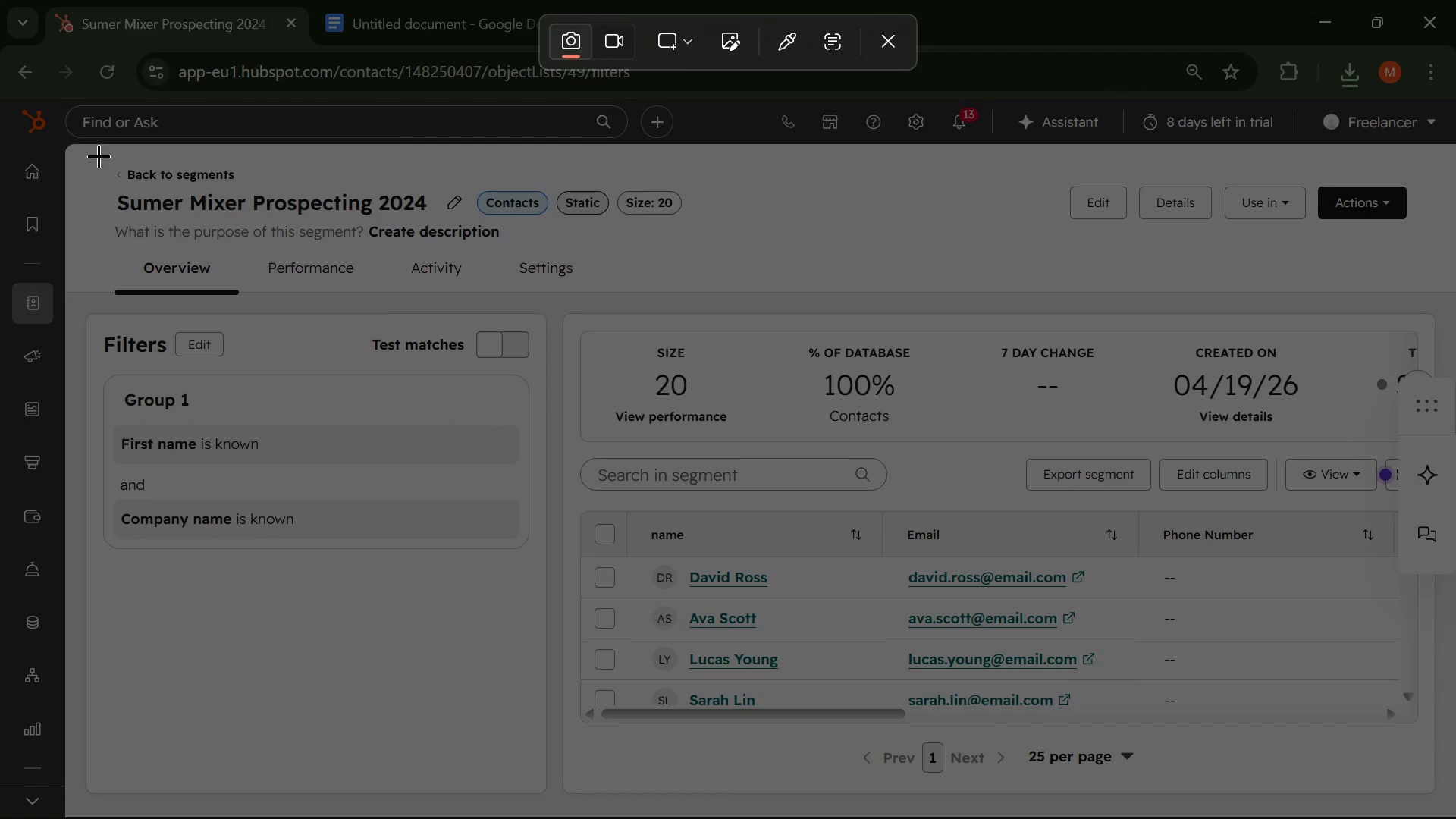 
left_click_drag(start_coordinate=[69, 146], to_coordinate=[1455, 818])
 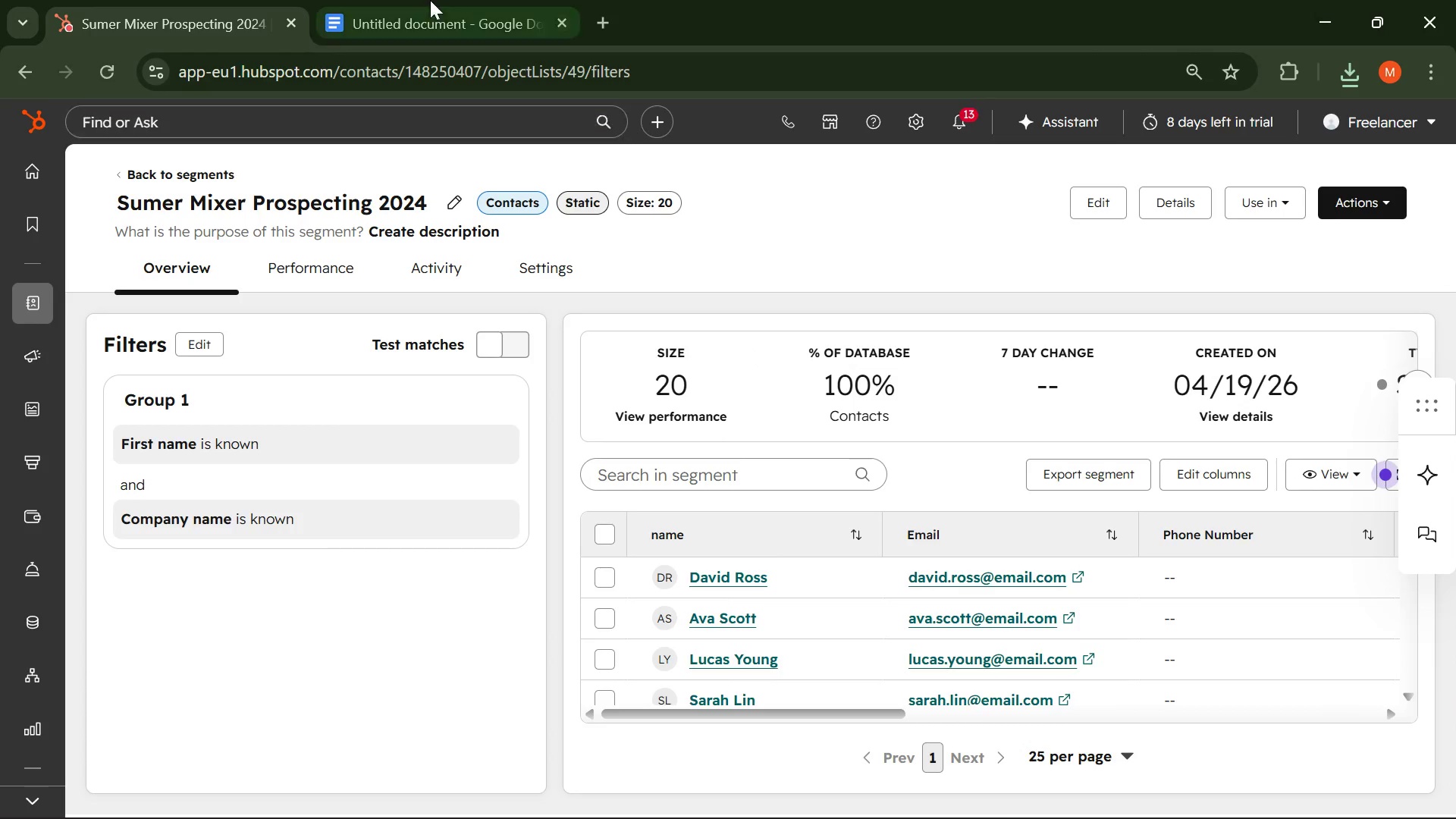 
left_click([416, 5])
 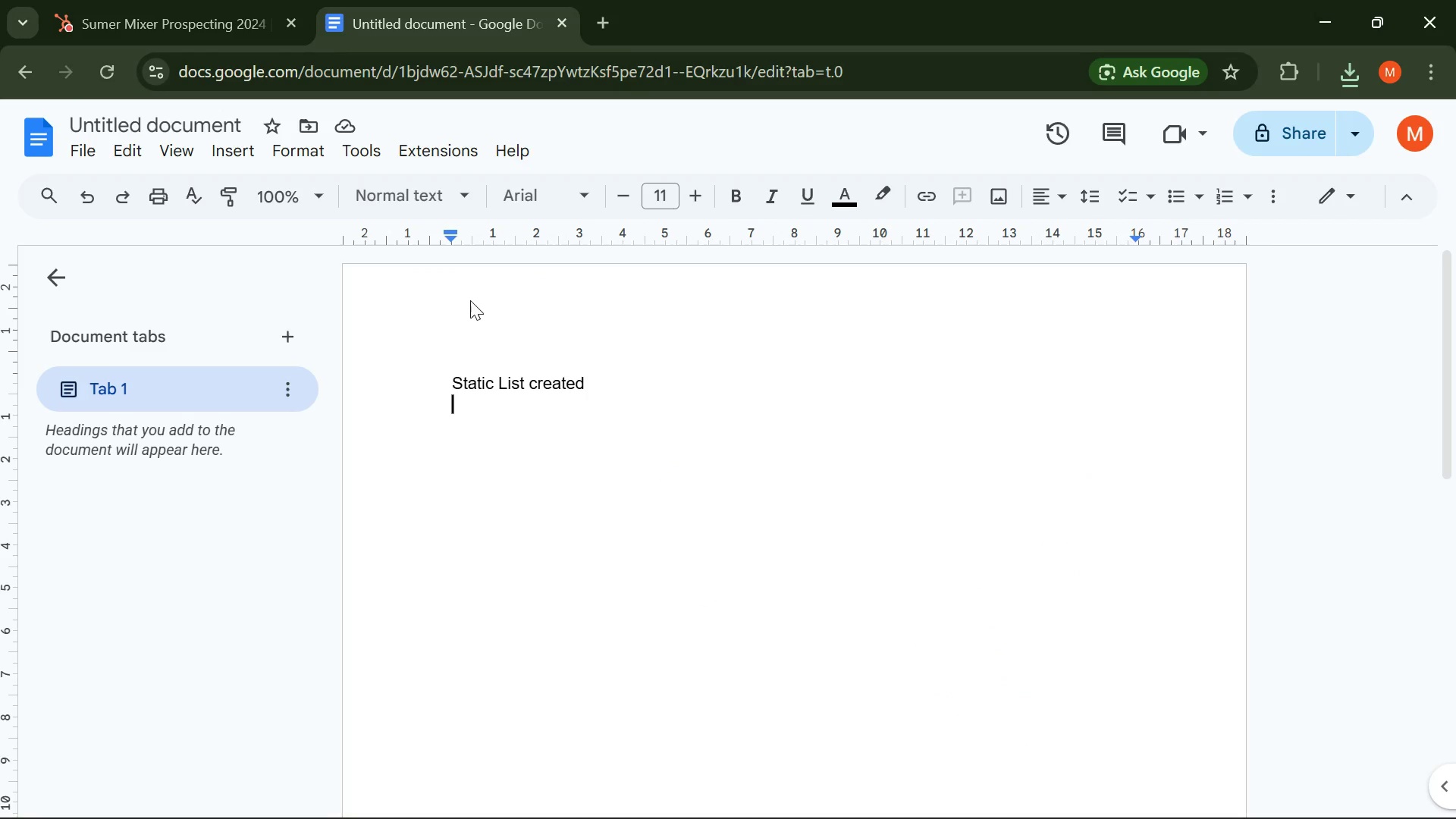 
key(Control+V)
 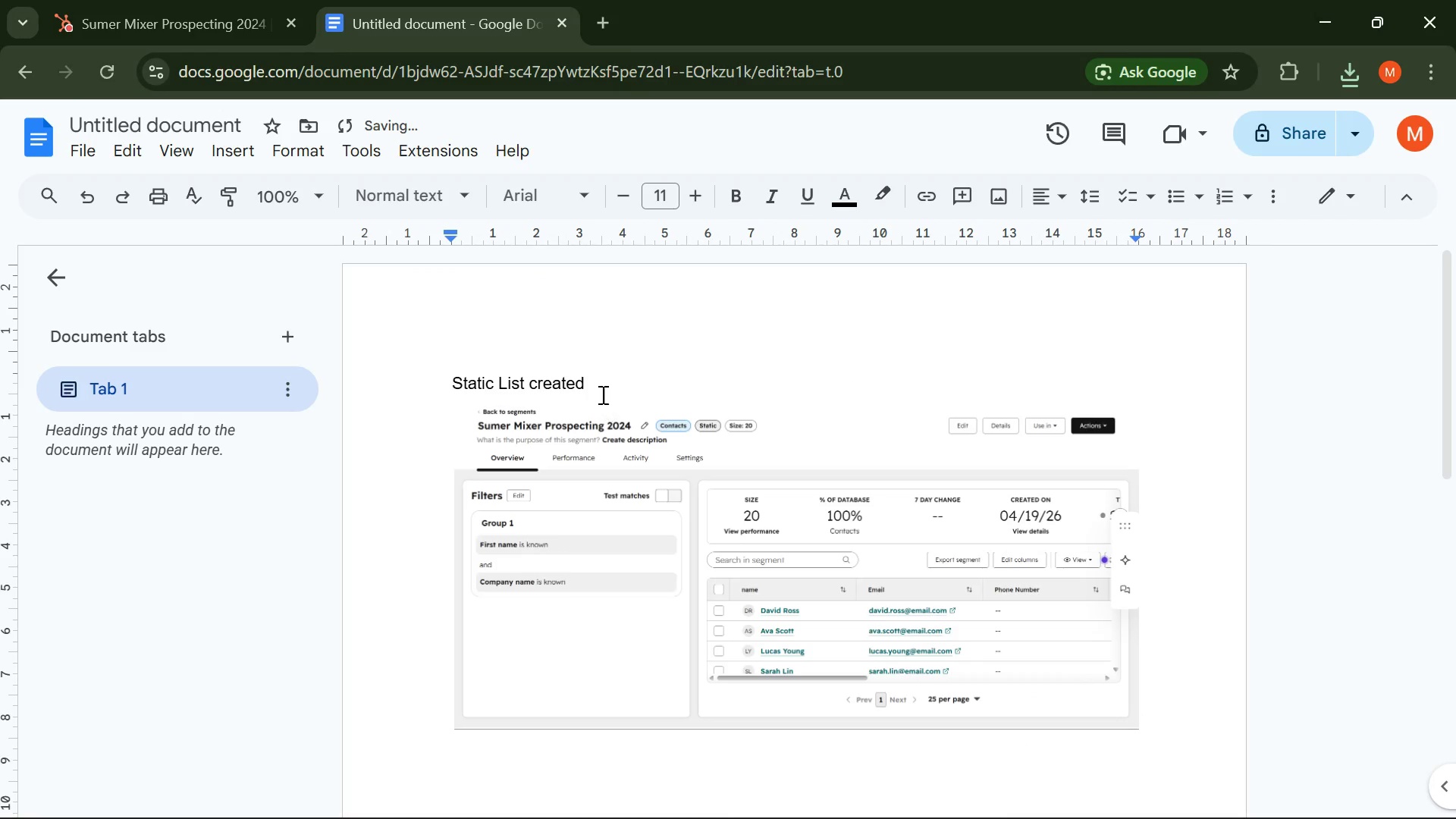 
left_click([589, 379])
 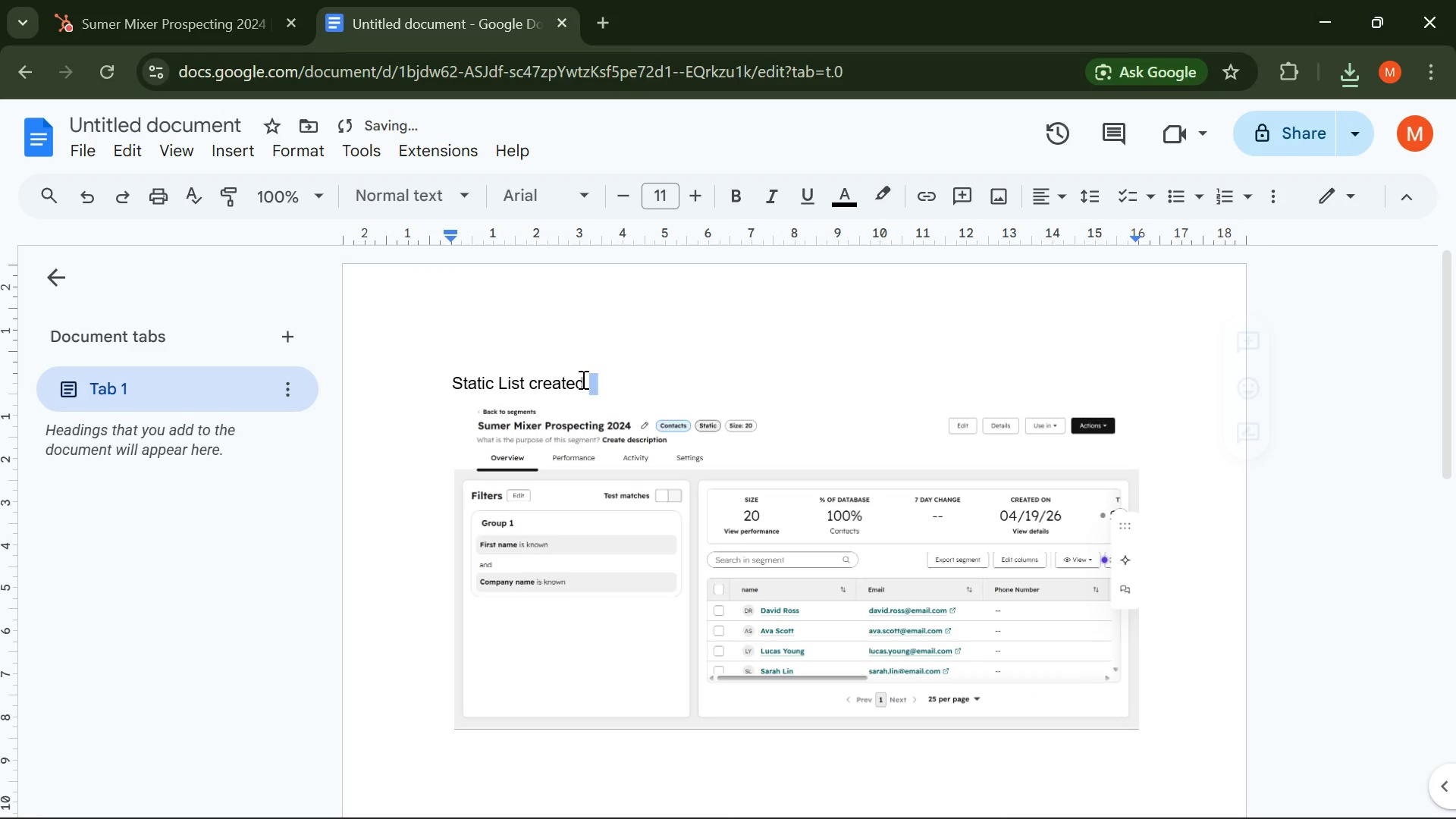 
left_click_drag(start_coordinate=[589, 379], to_coordinate=[439, 380])
 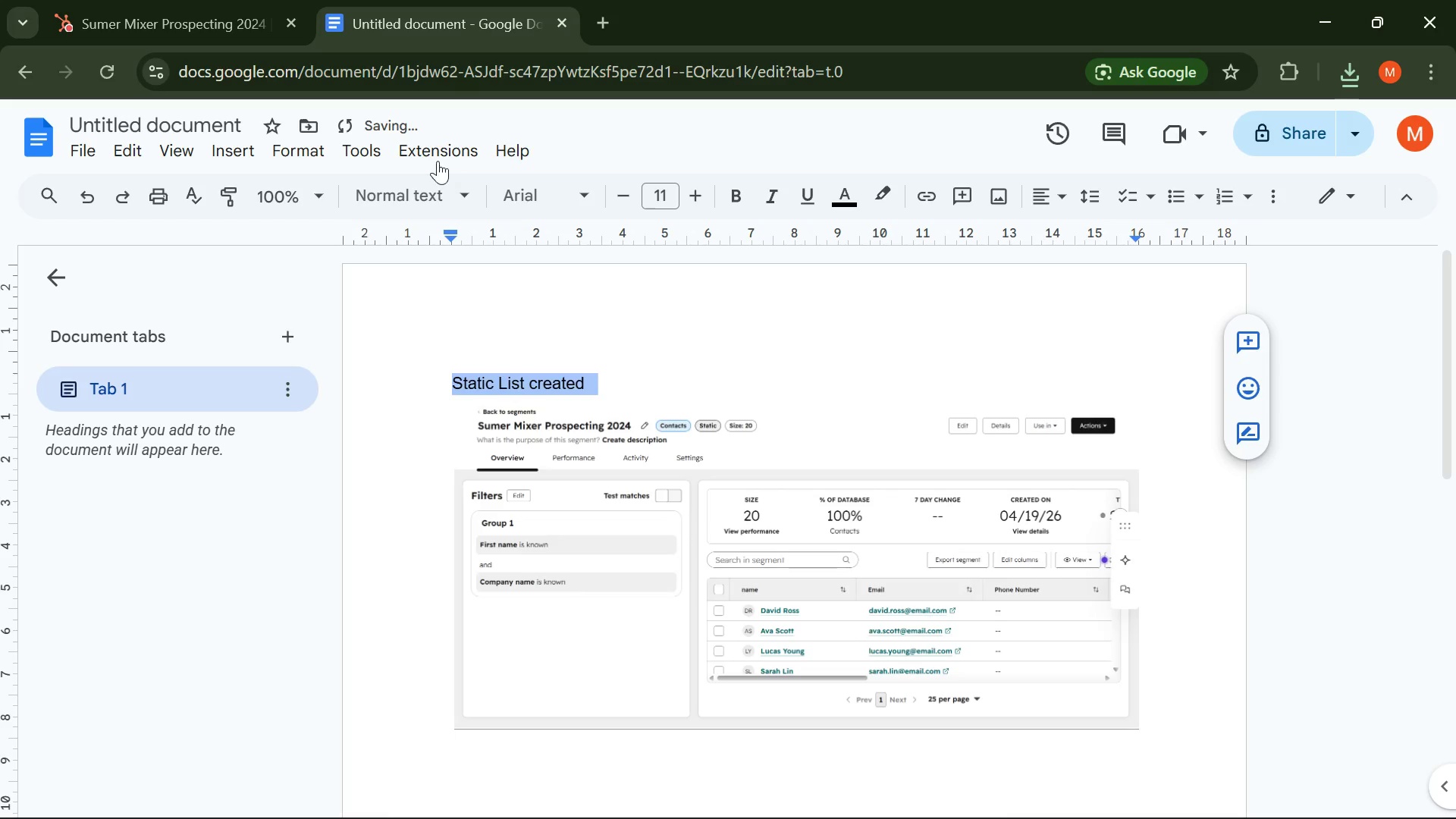 
left_click([456, 203])
 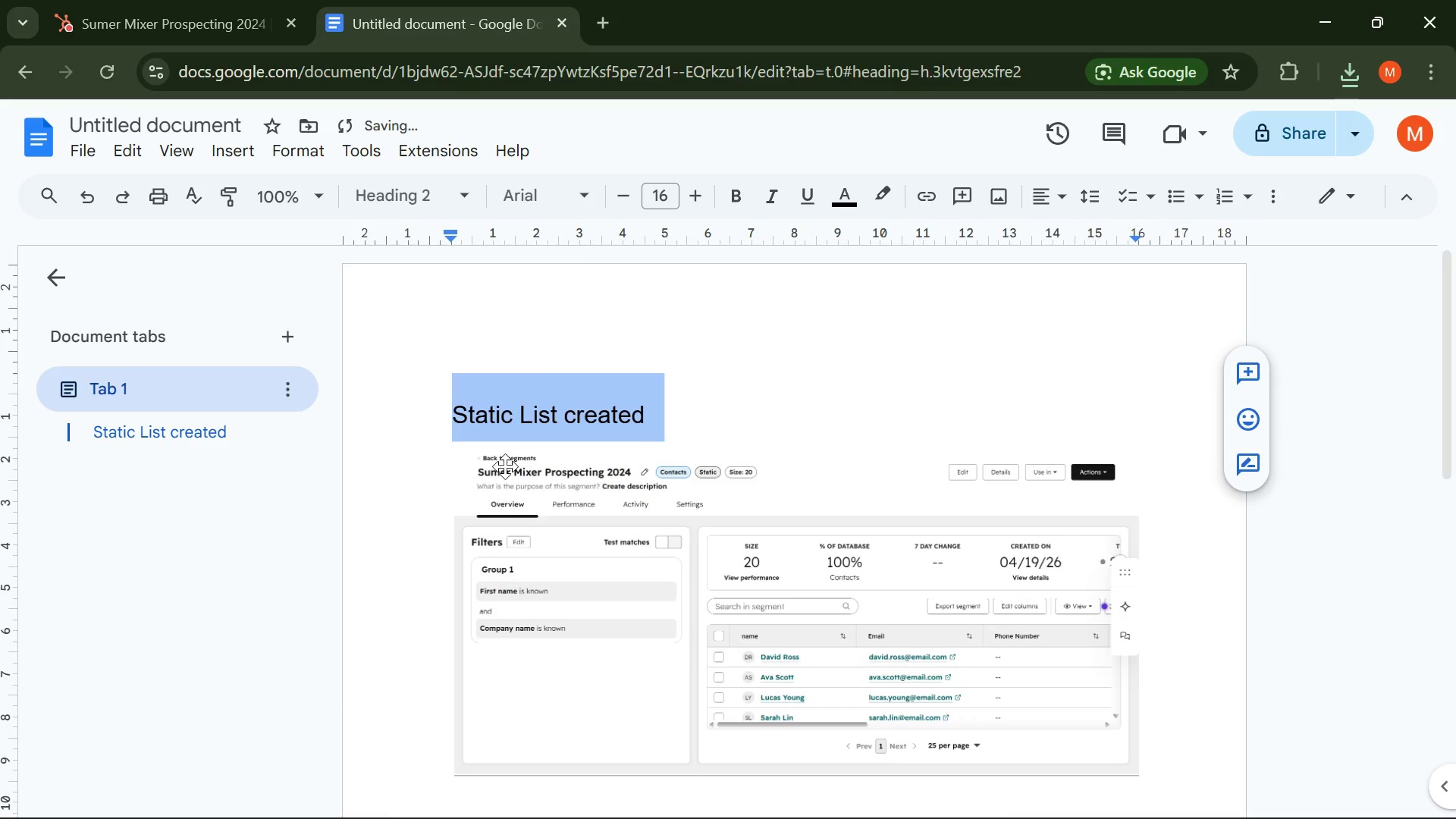 
left_click([570, 195])
 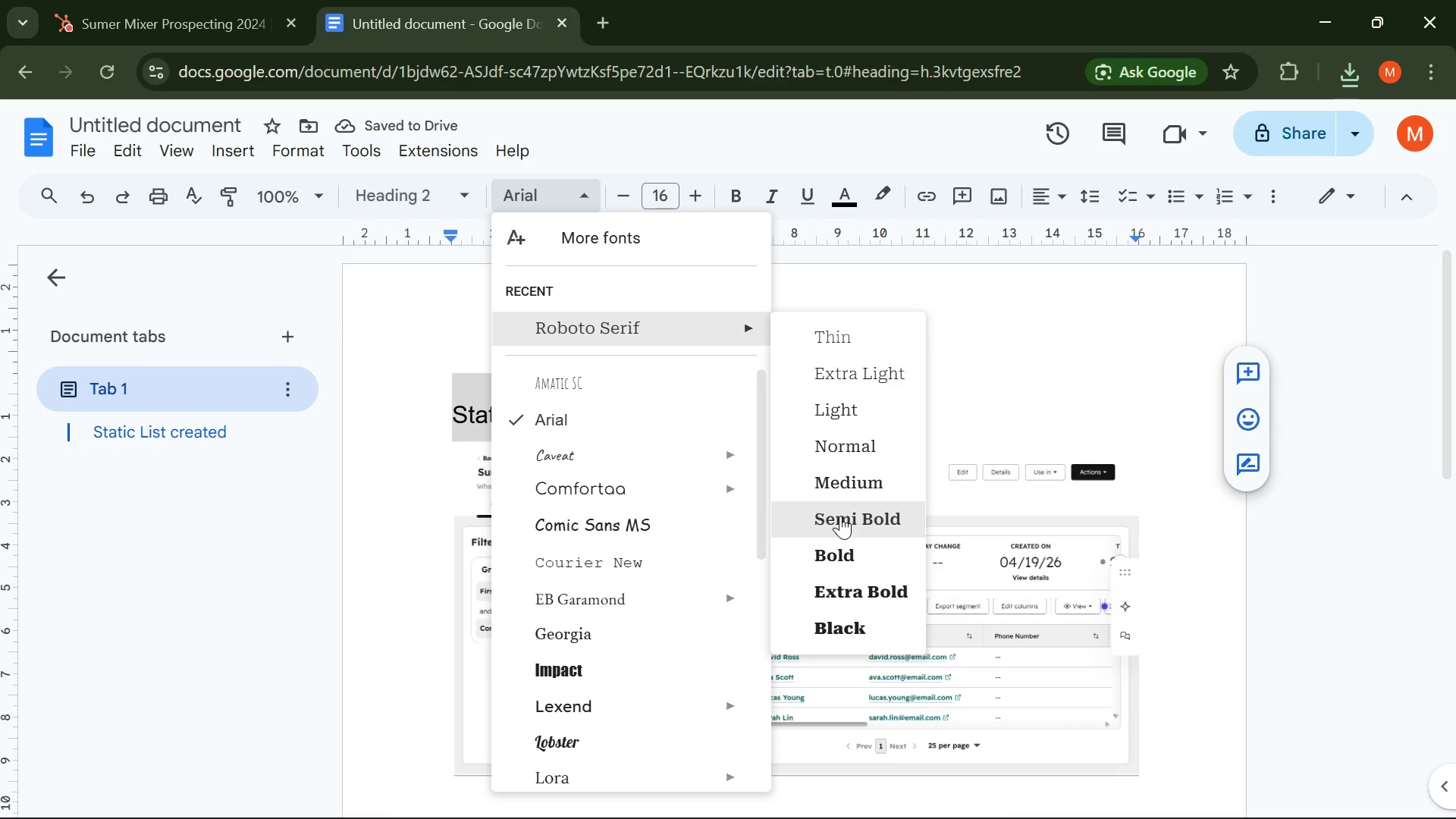 
wait(5.52)
 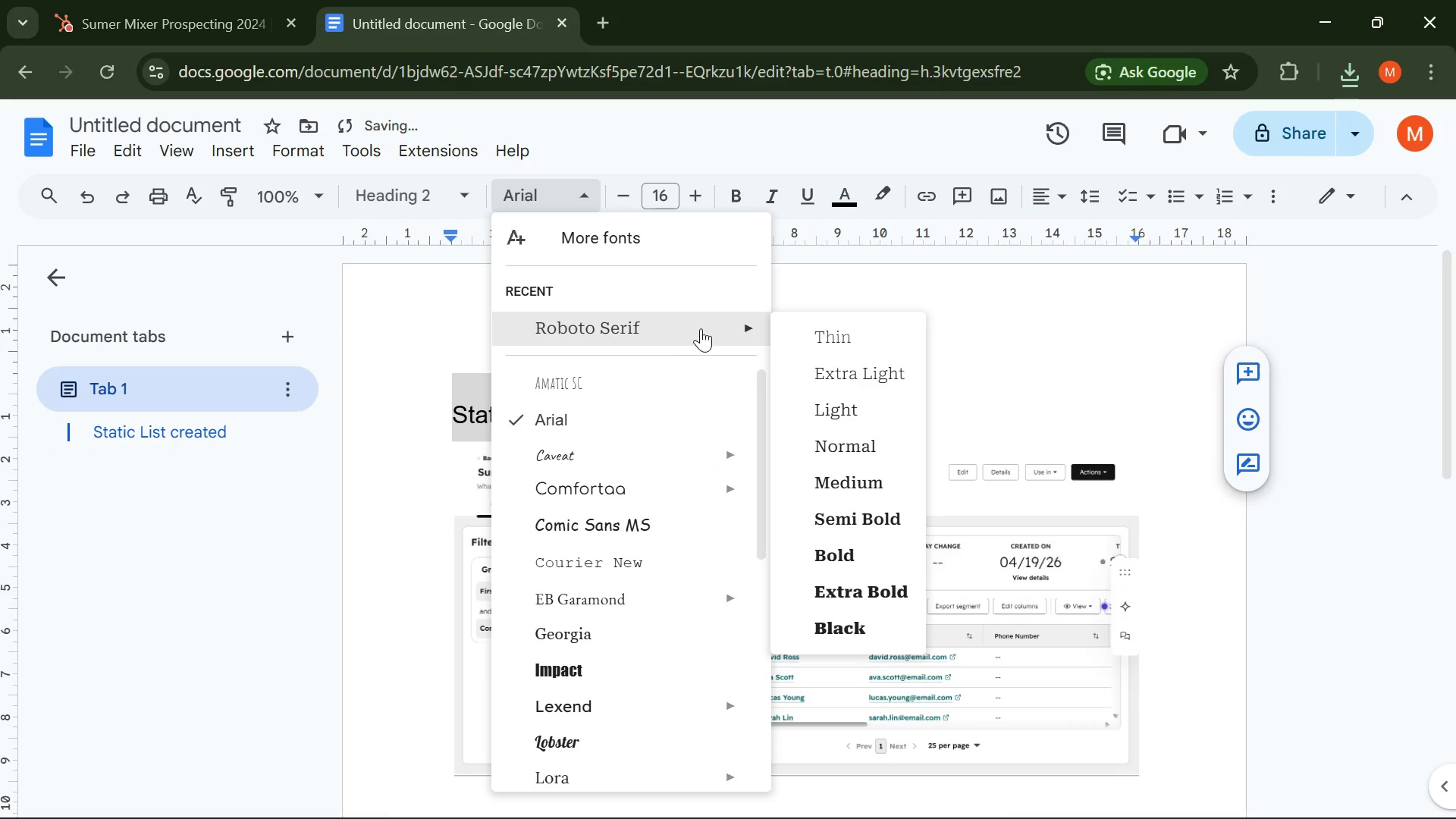 
left_click([840, 516])
 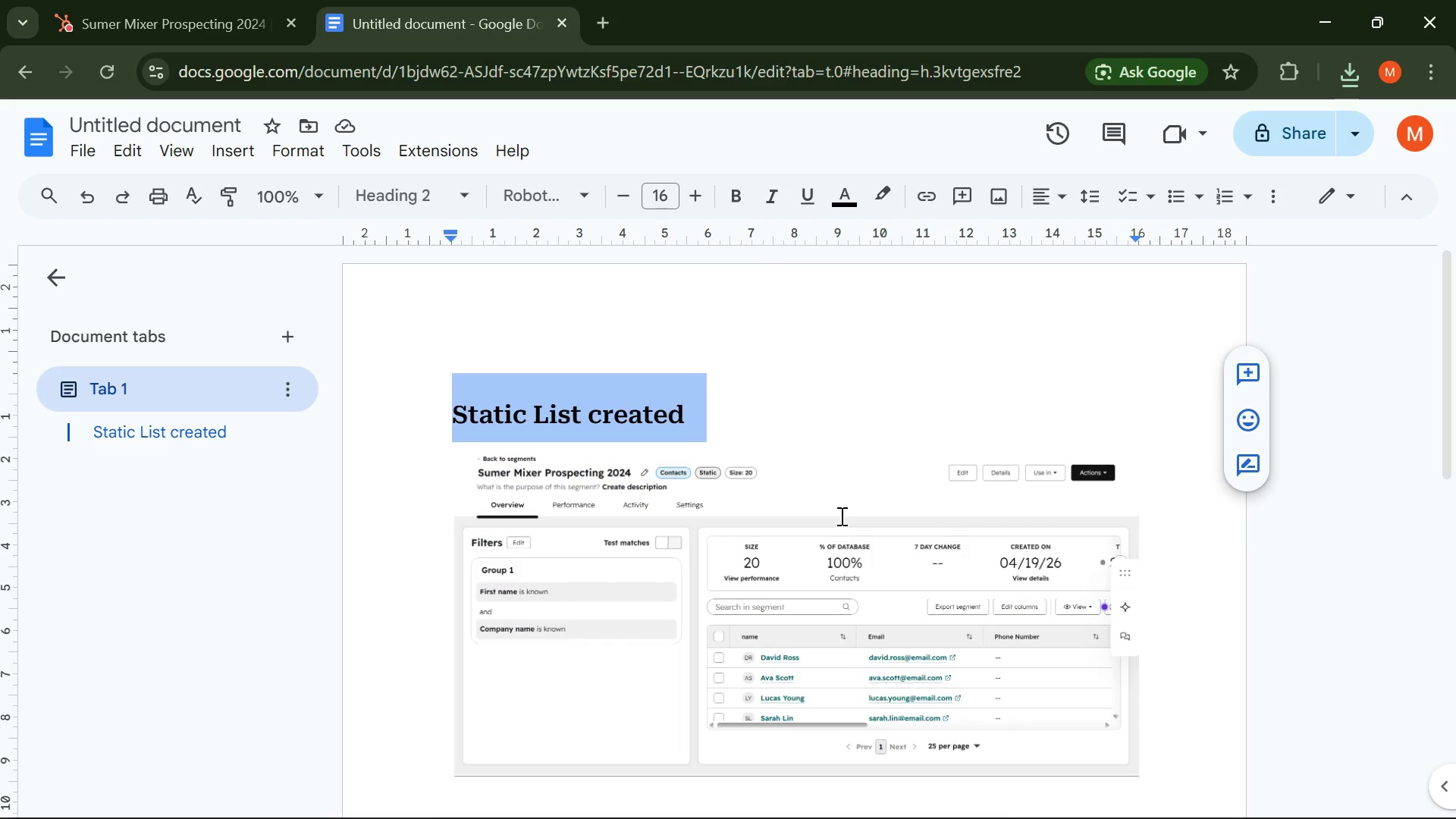 
wait(11.38)
 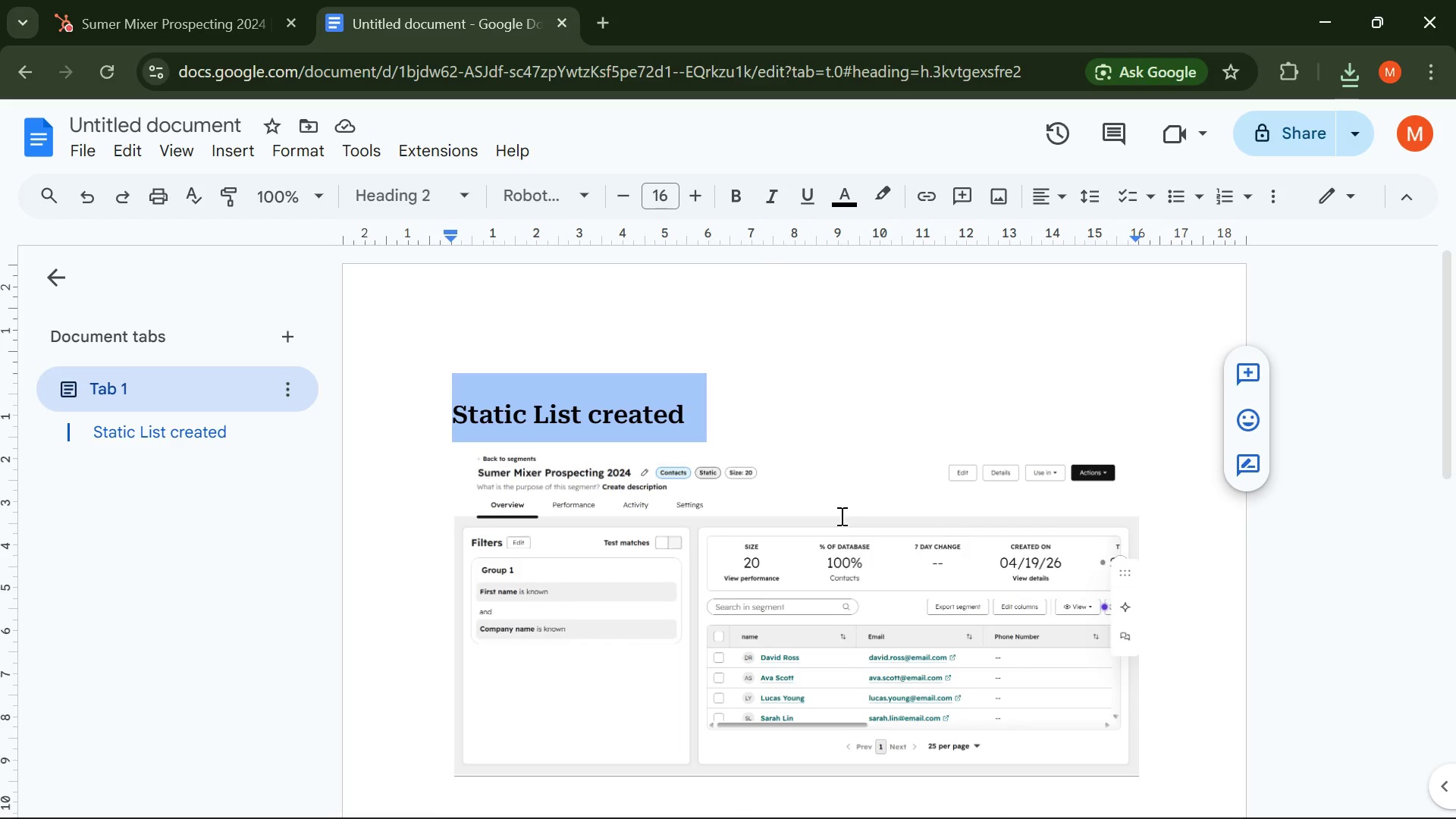 
left_click([773, 408])
 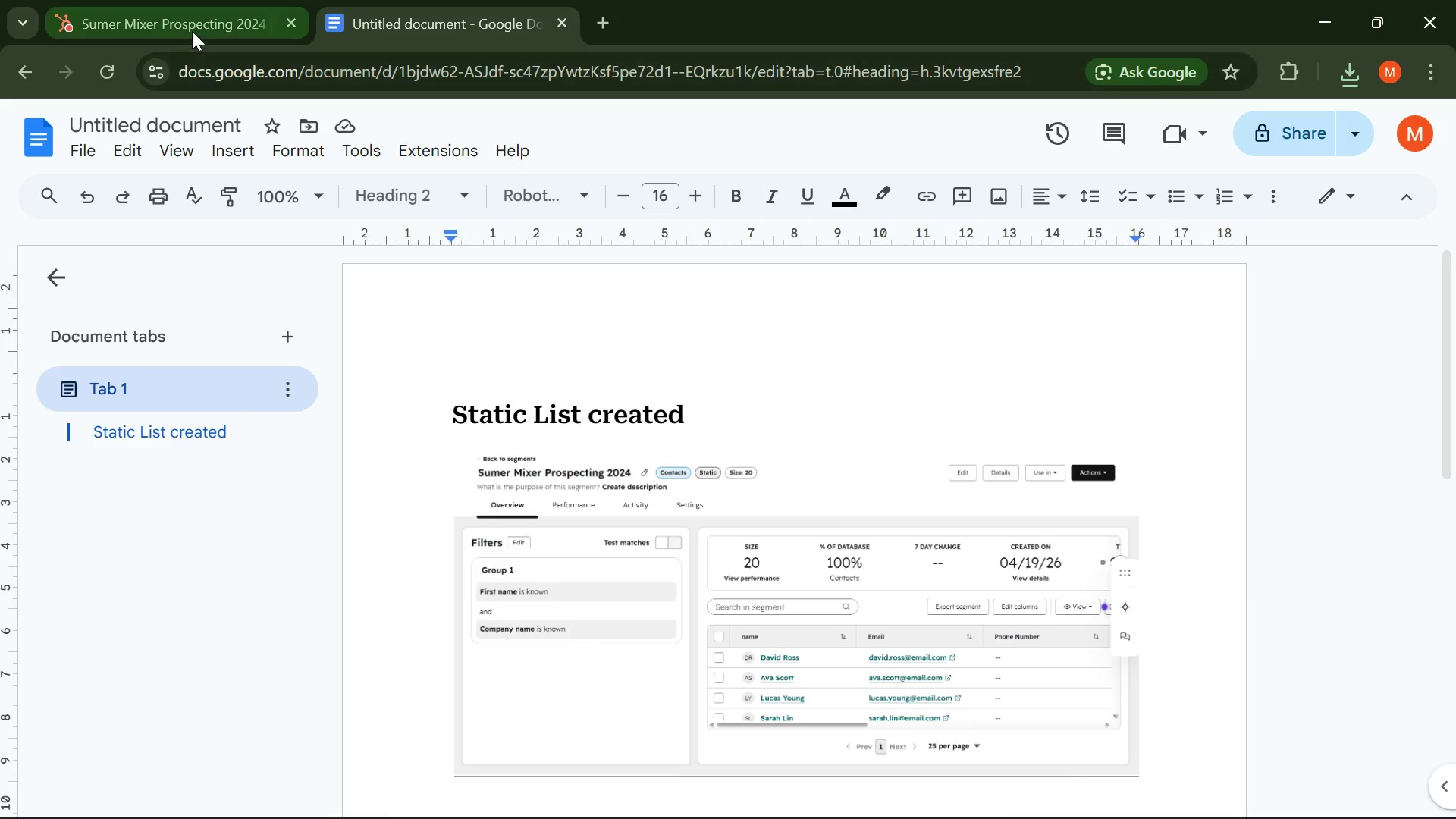 
double_click([336, 14])
 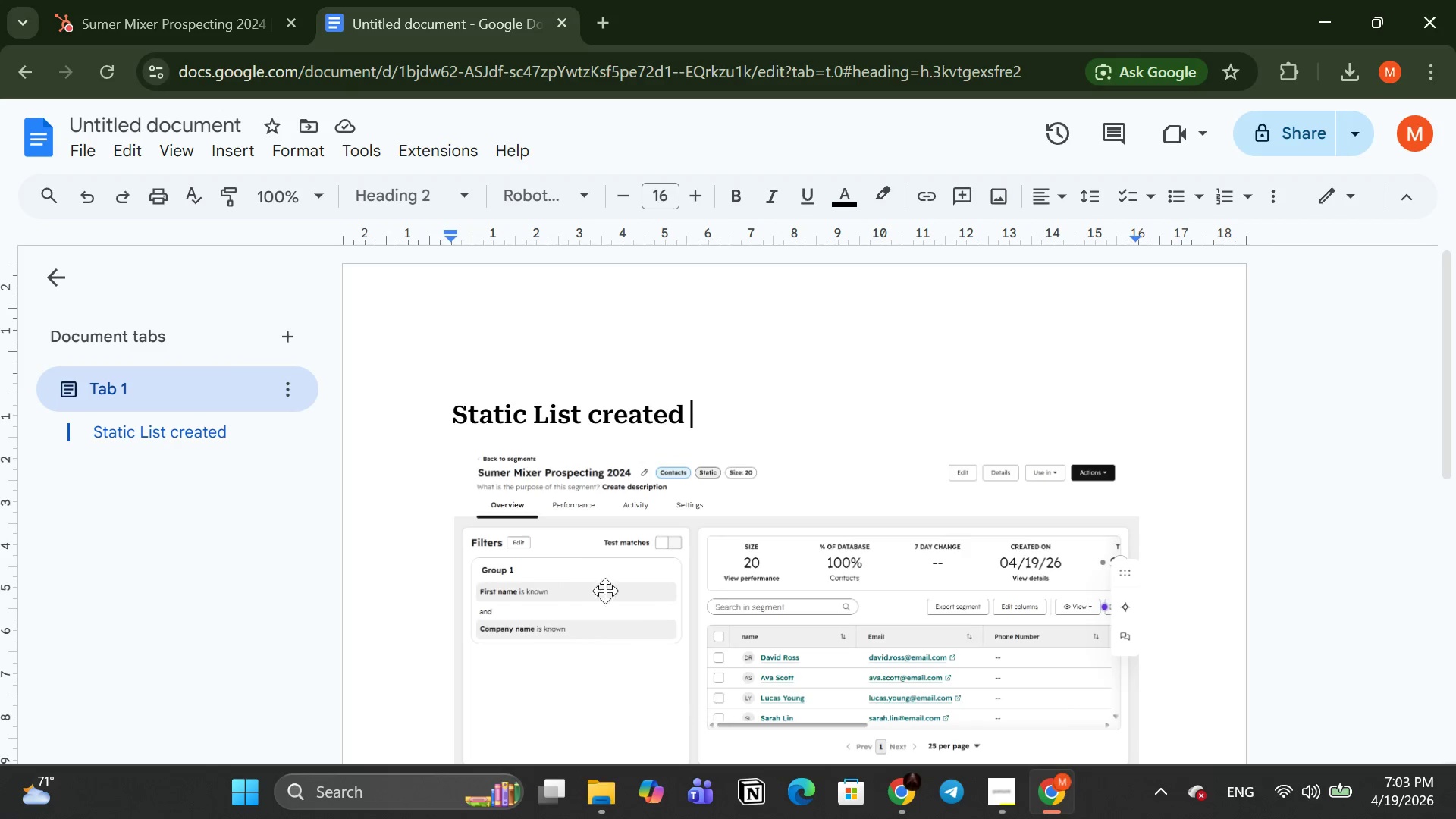 
left_click([207, 124])
 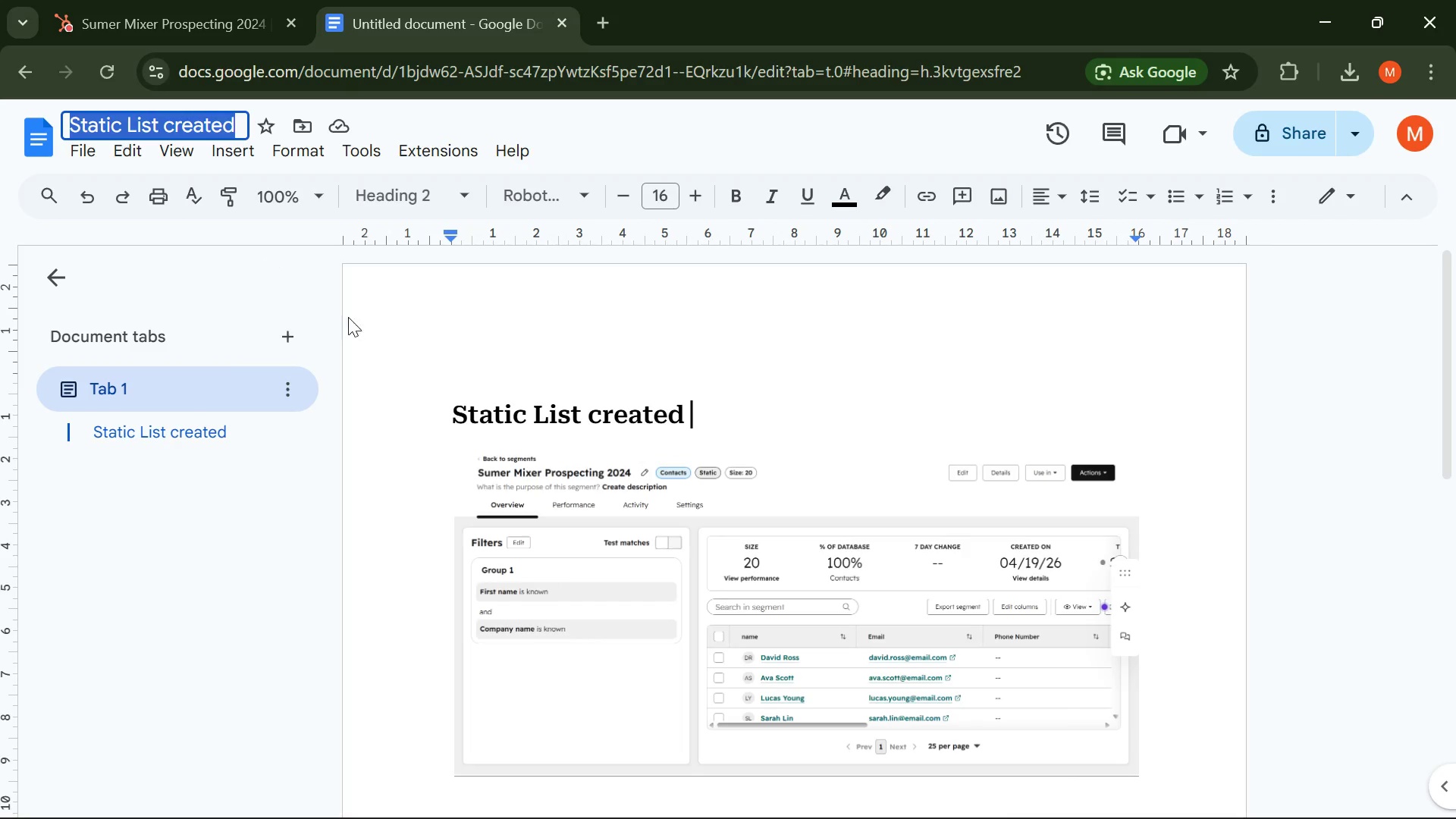 
left_click([406, 334])
 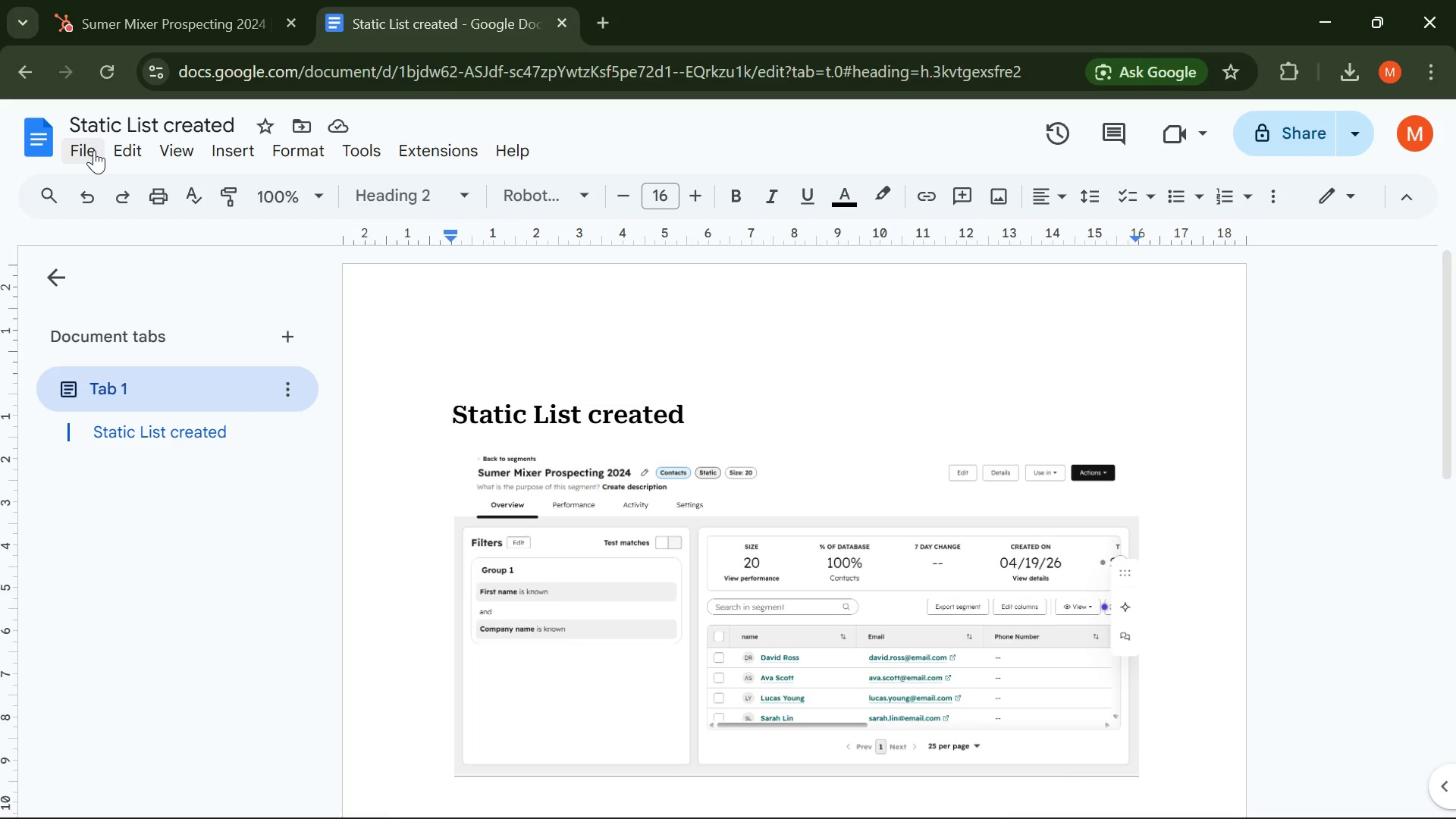 
wait(57.55)
 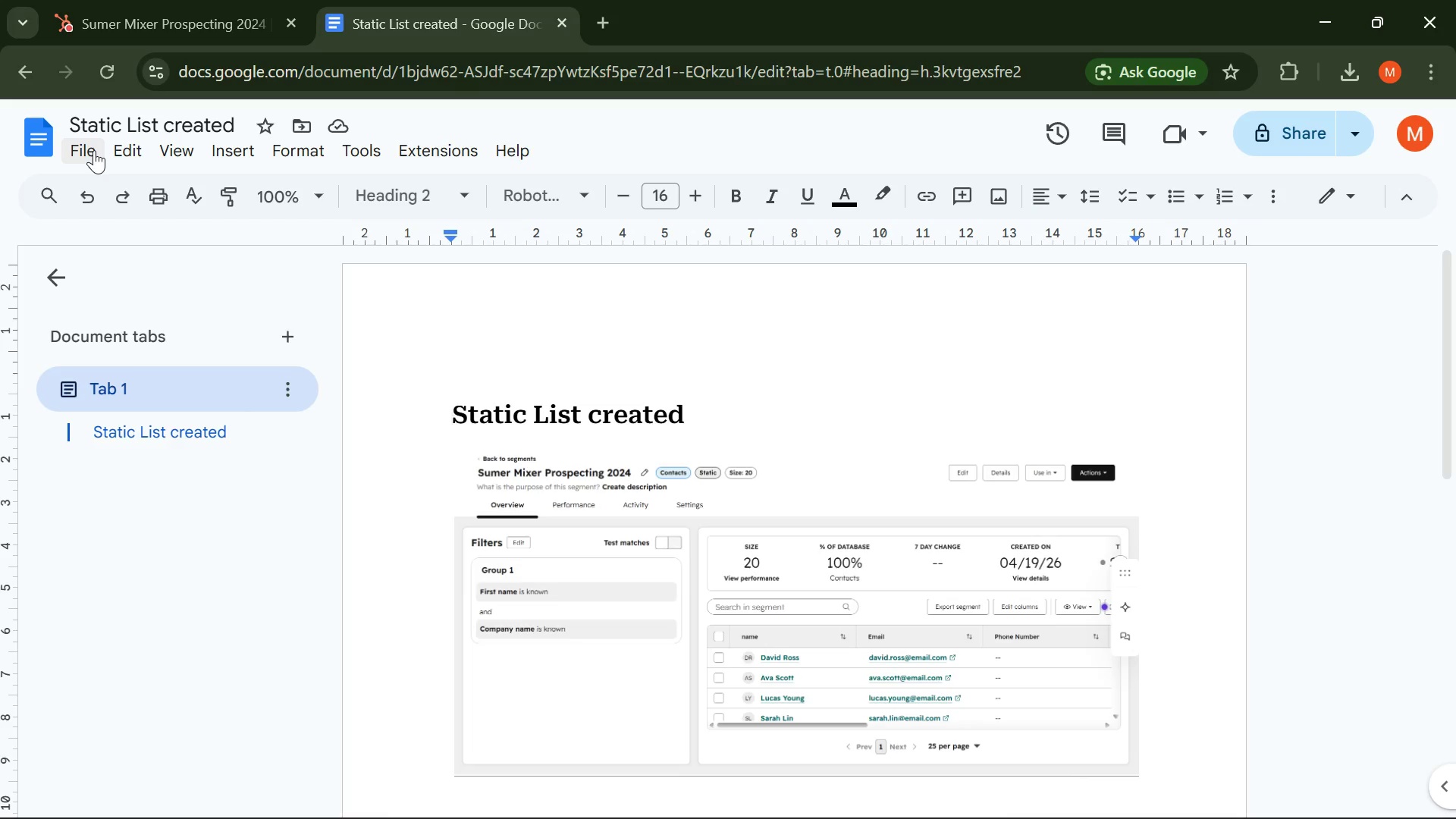 
left_click([148, 15])
 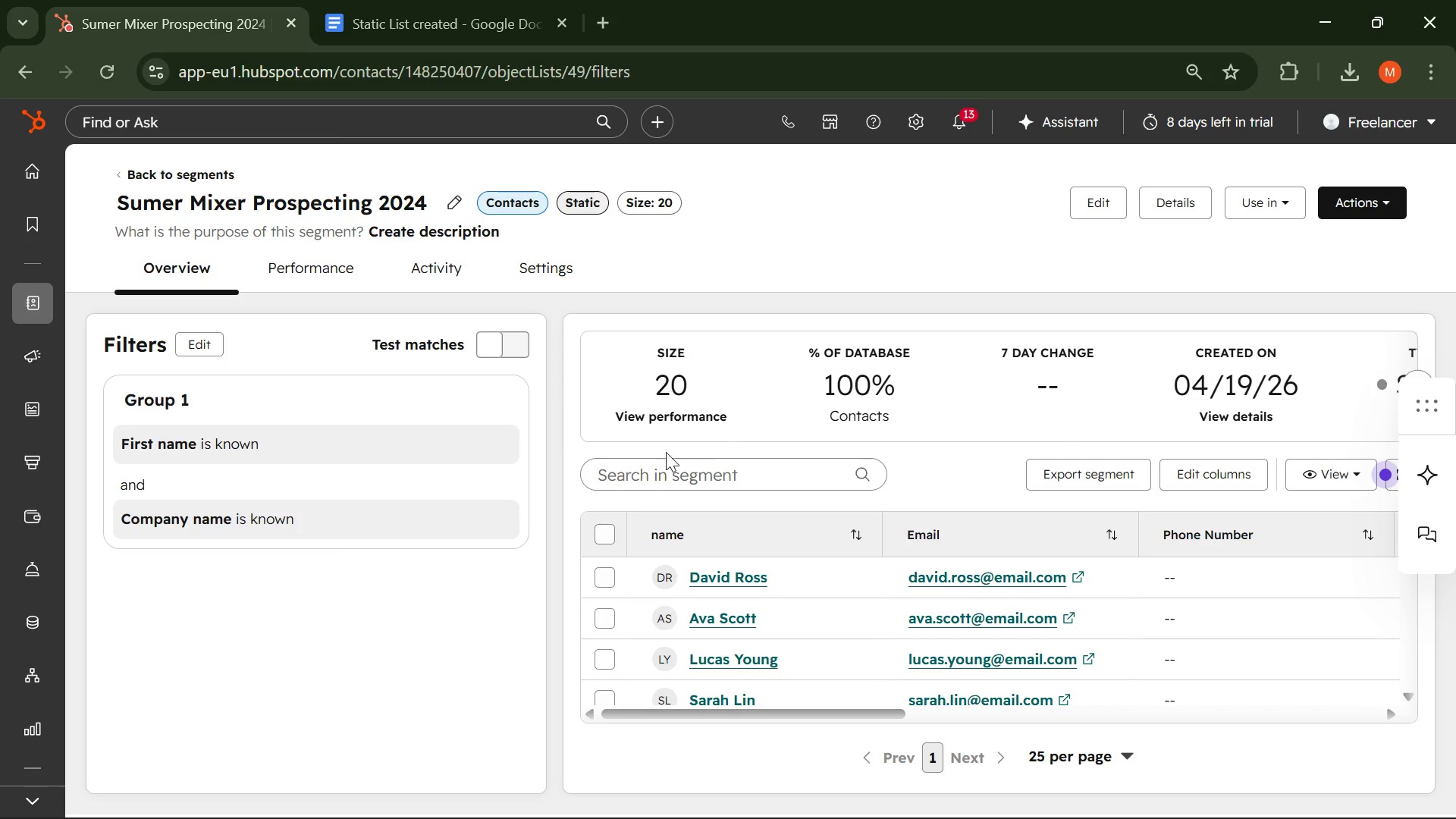 
scroll: coordinate [764, 459], scroll_direction: down, amount: 1.0
 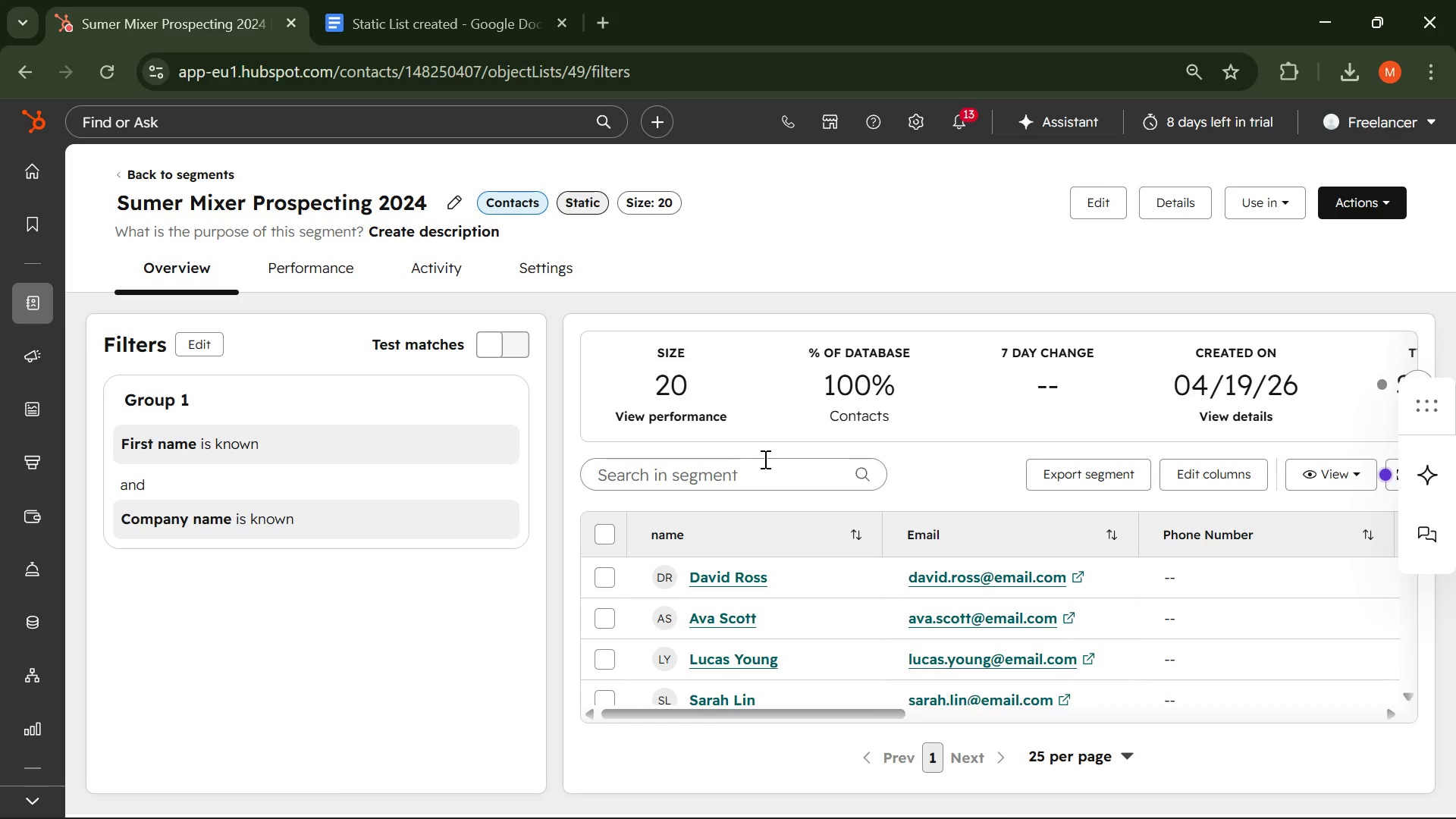 
wait(39.2)
 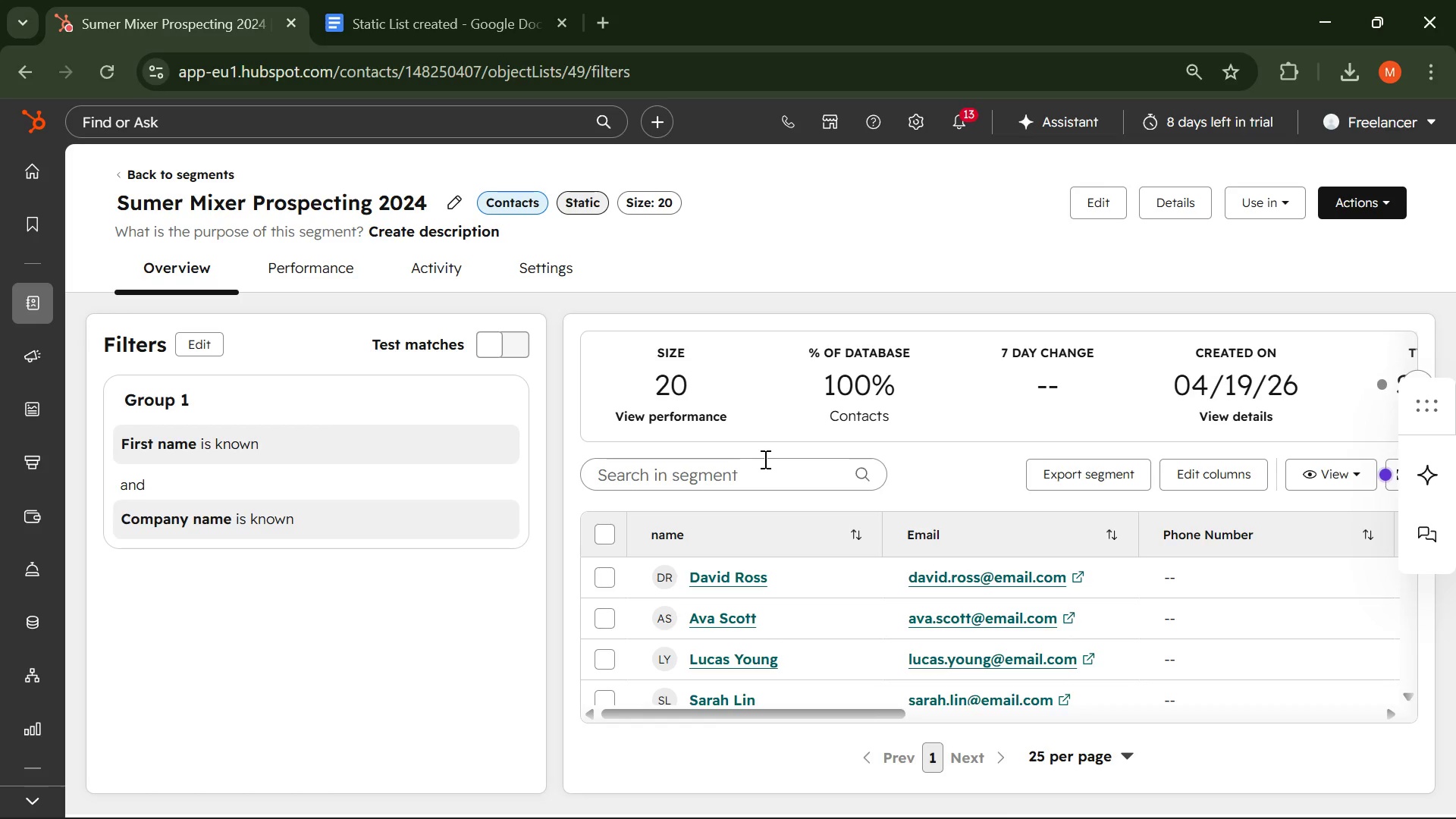 
left_click([360, 8])
 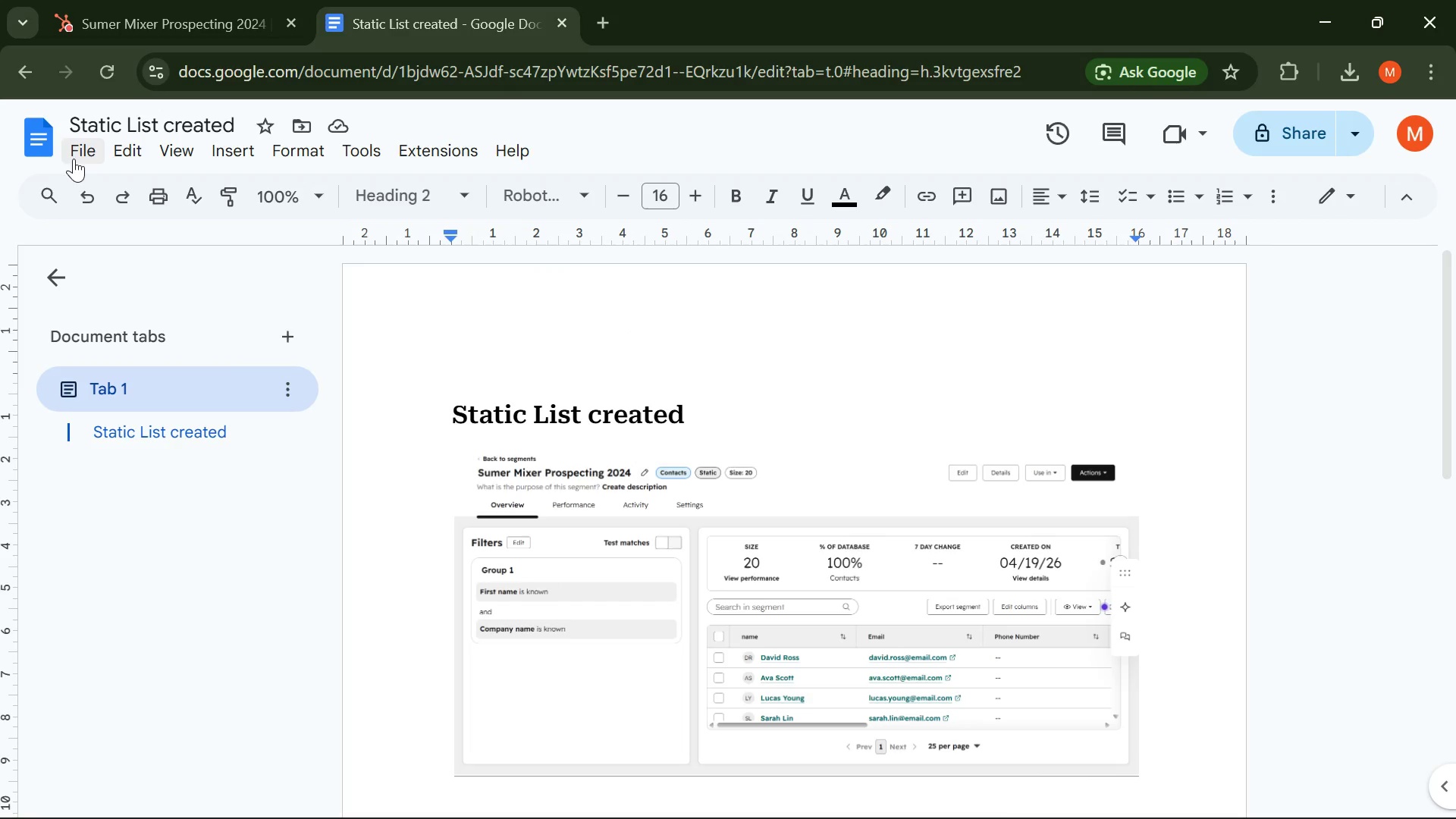 
left_click([73, 147])
 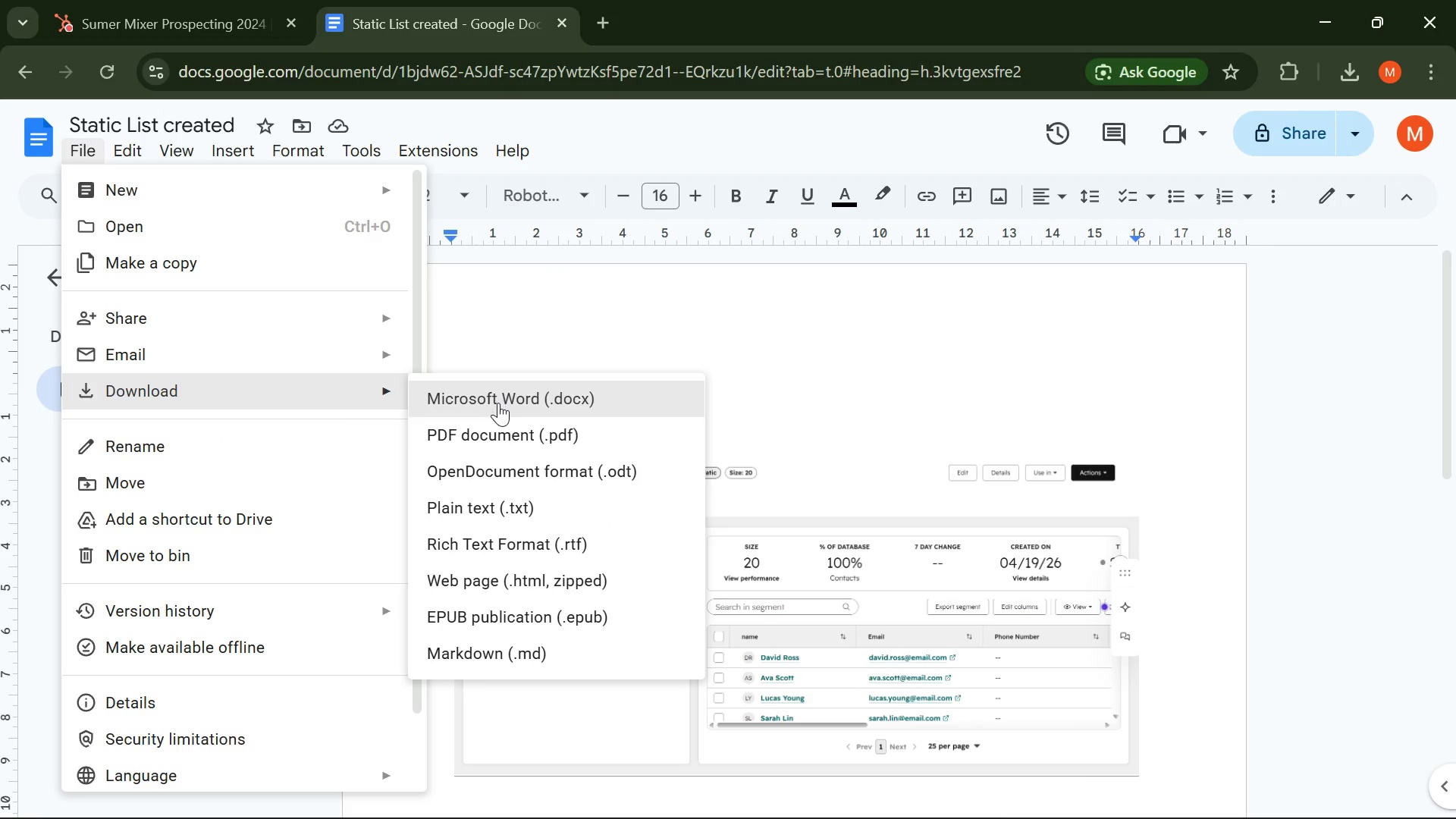 
left_click([482, 441])
 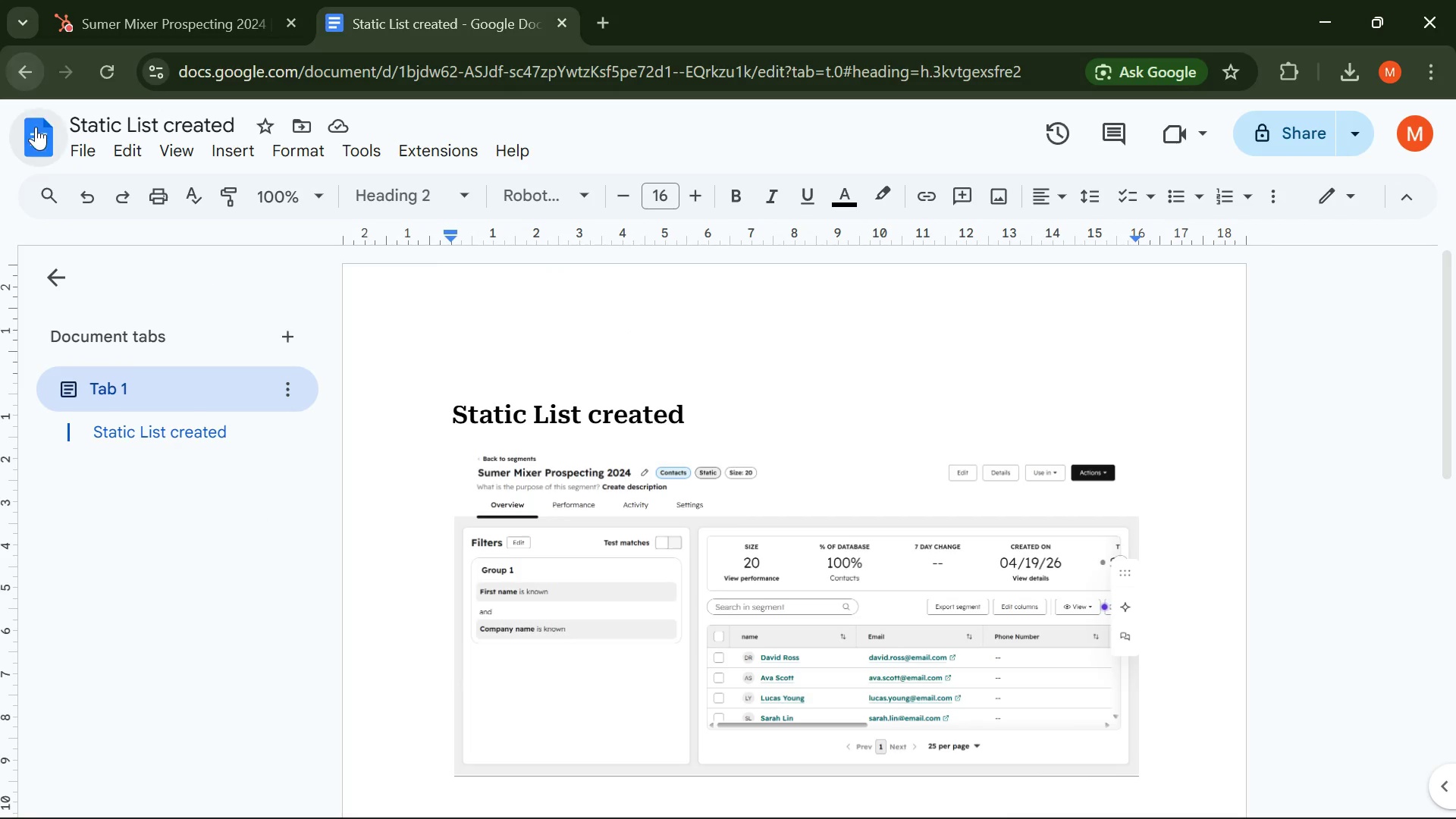 
left_click([36, 132])
 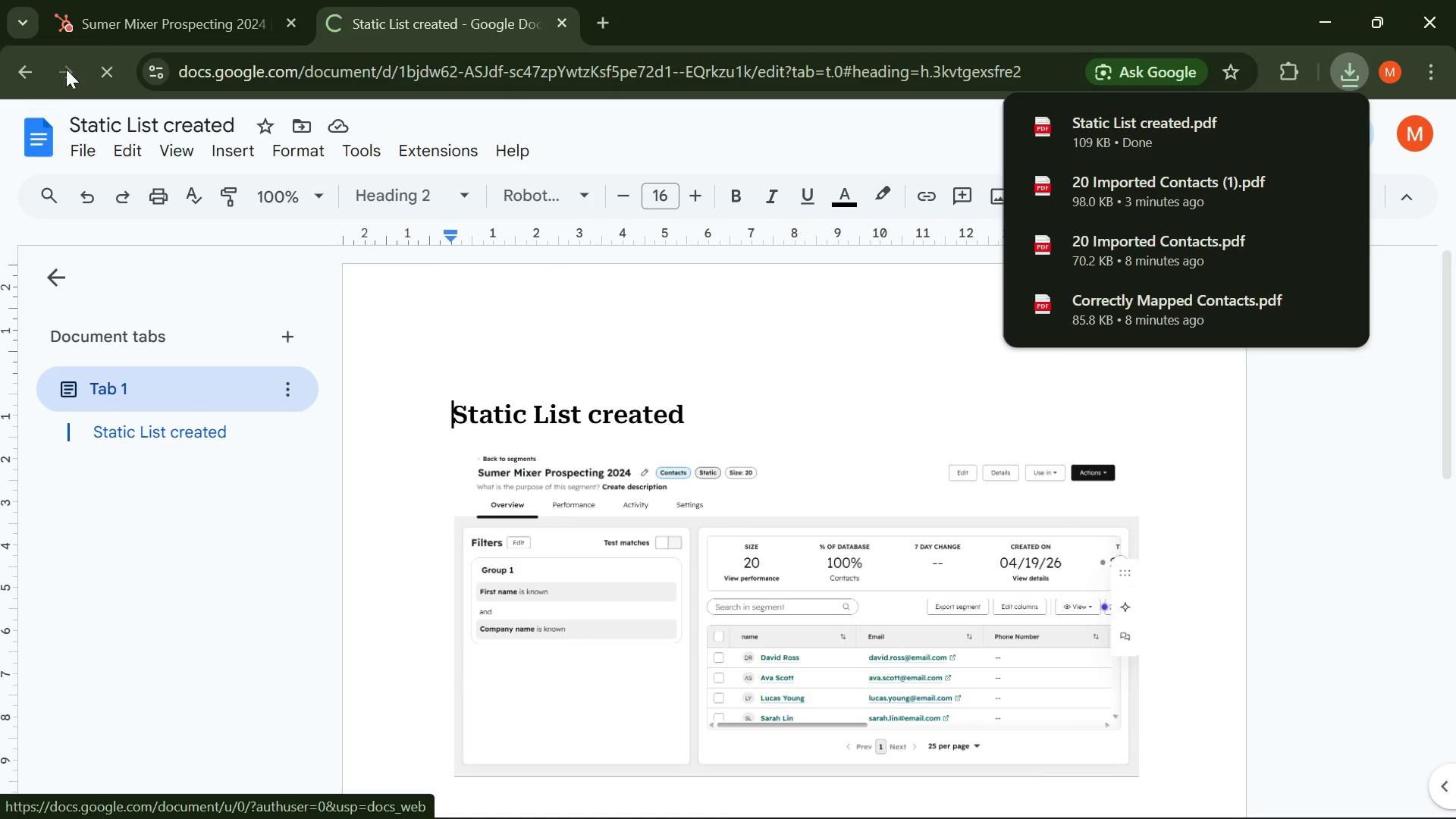 
left_click([190, 0])
 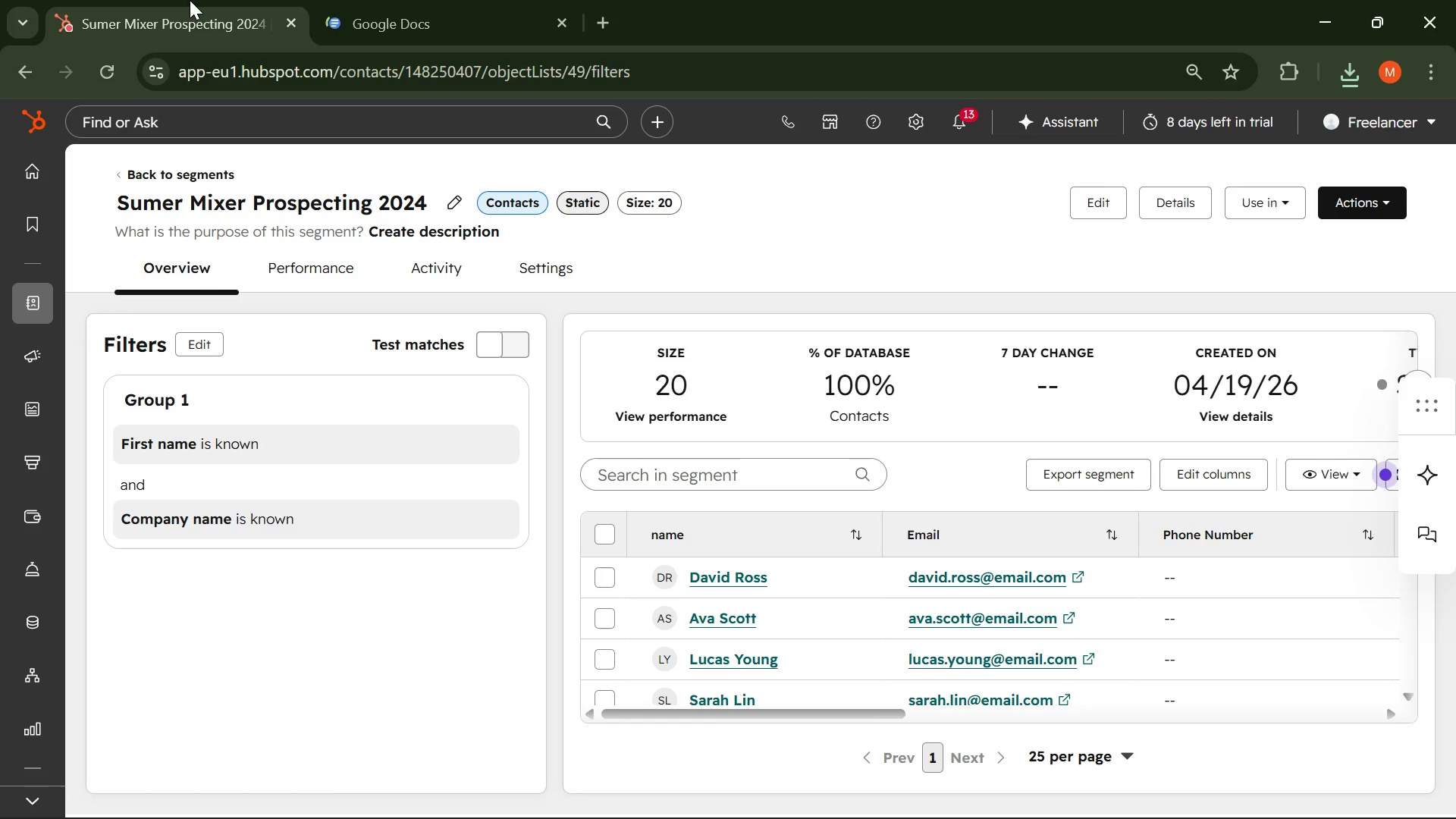 
wait(18.95)
 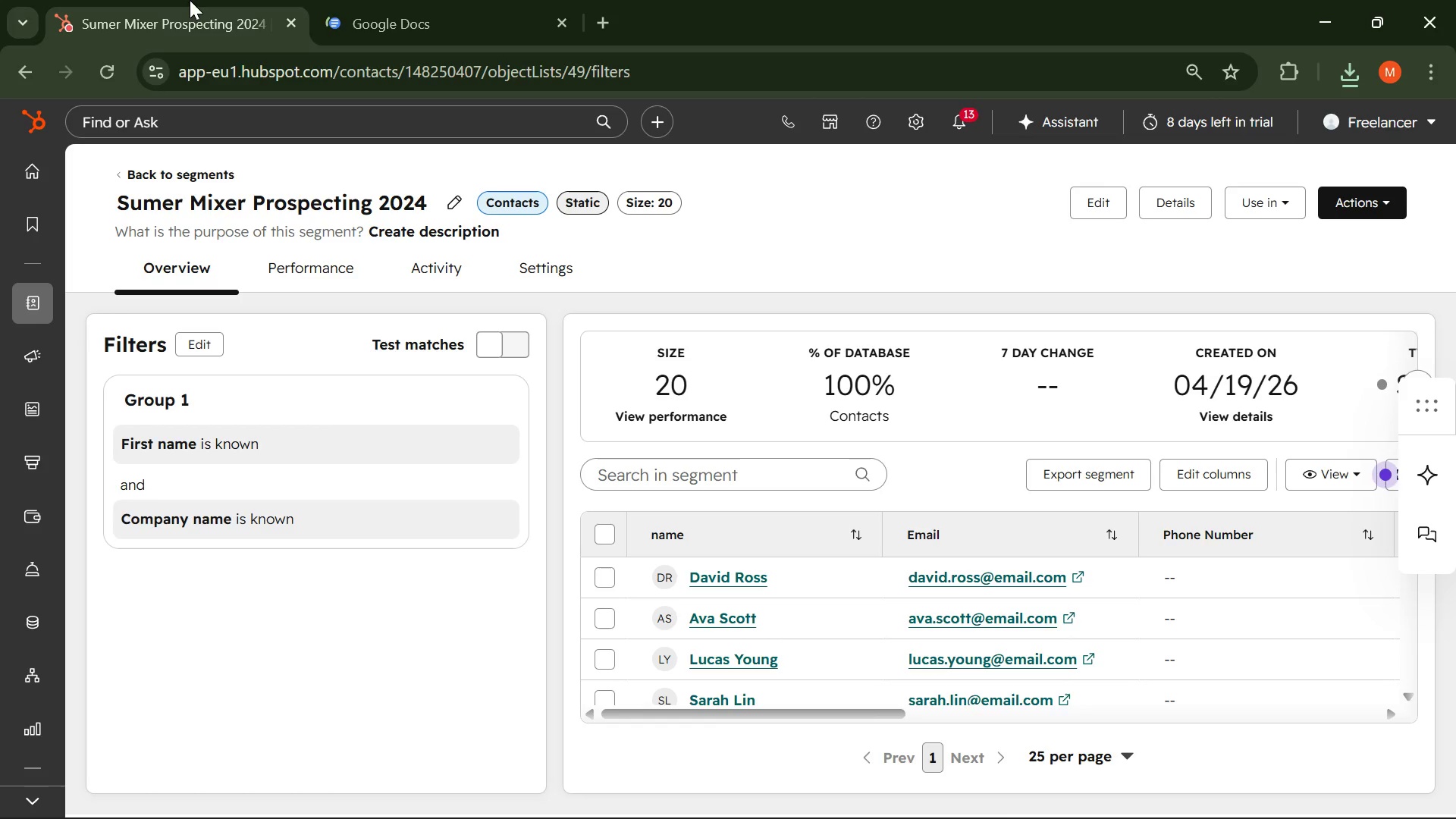 
left_click([339, 12])
 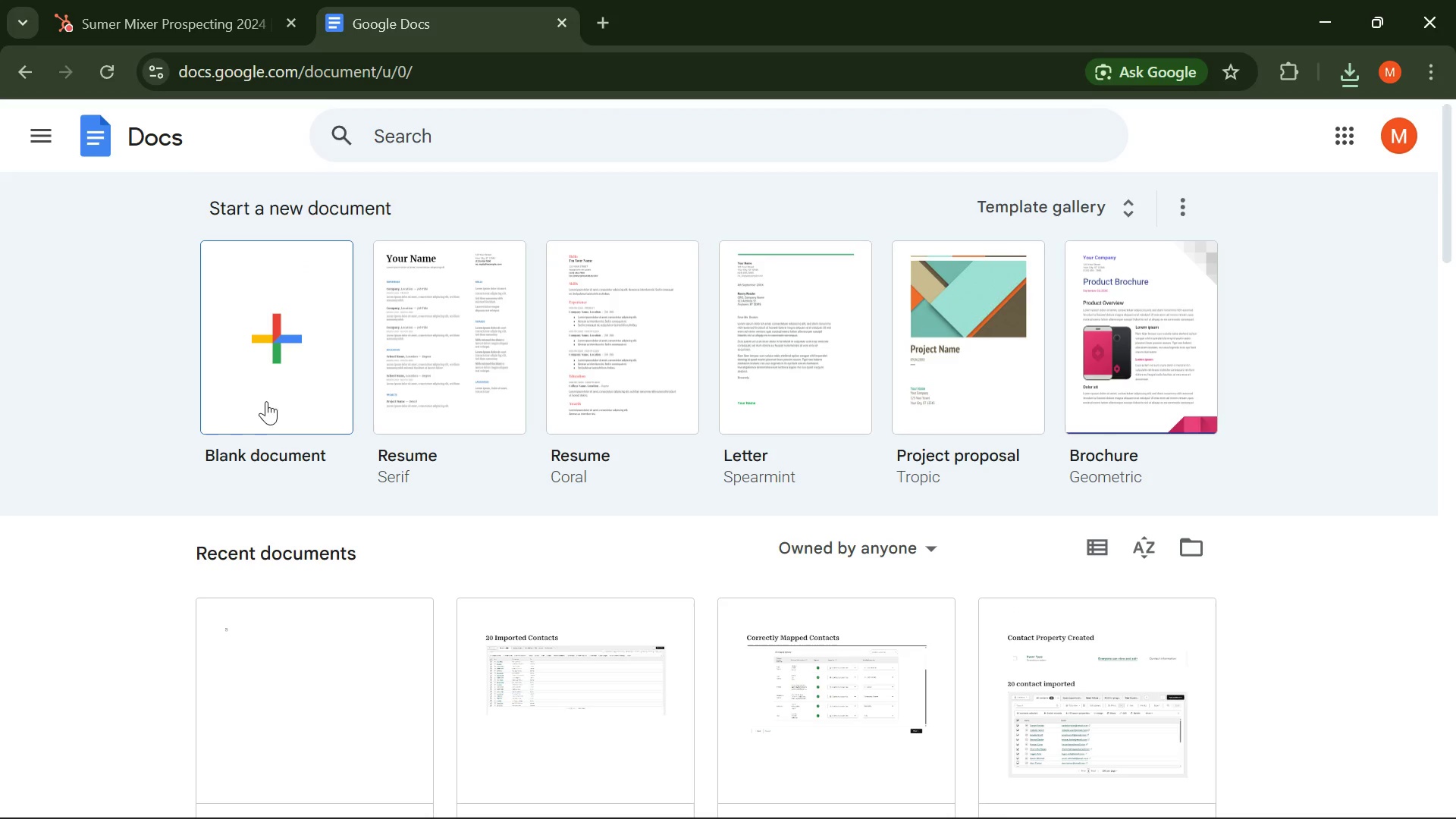 
left_click([284, 356])
 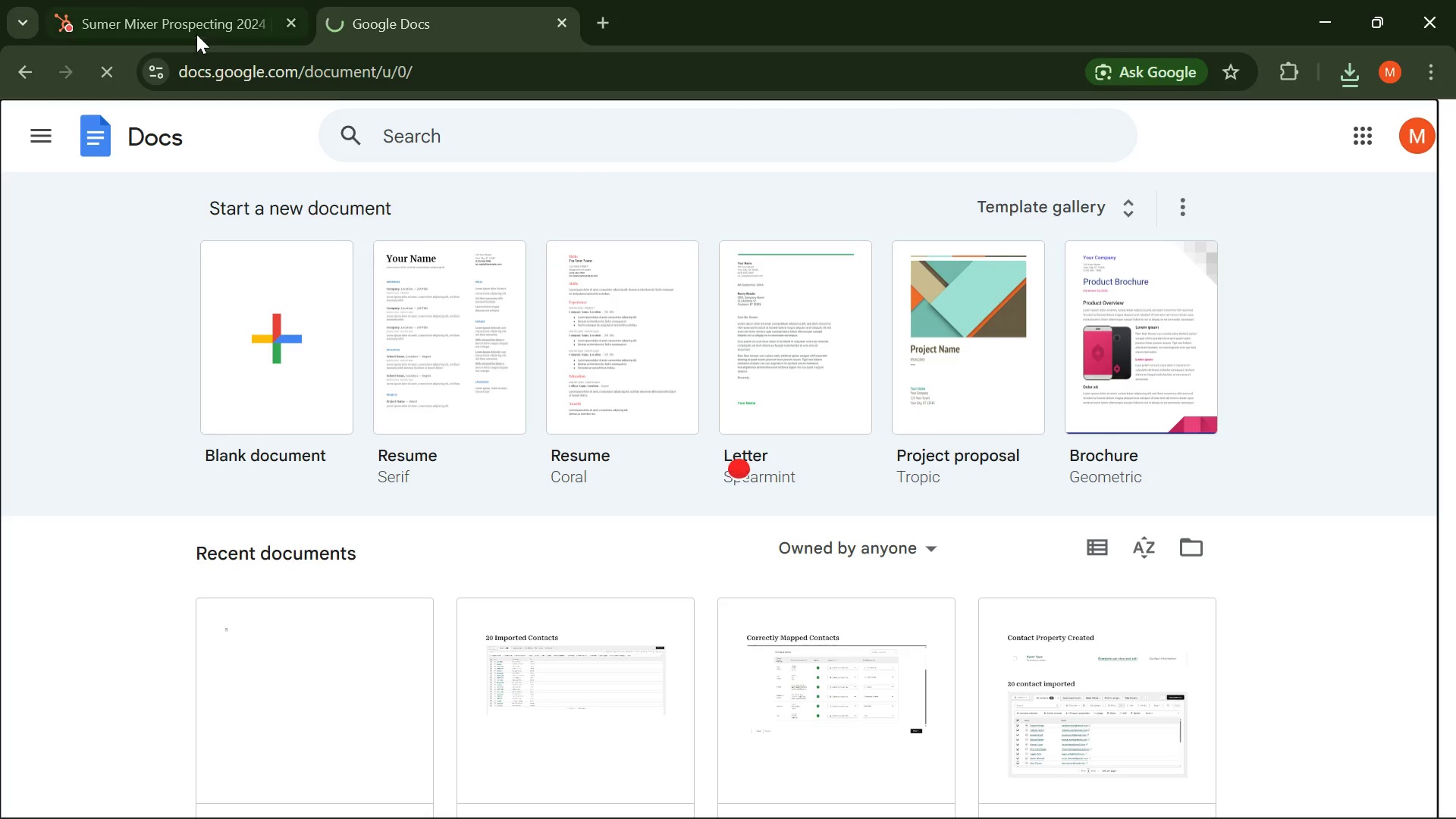 
left_click([195, 32])
 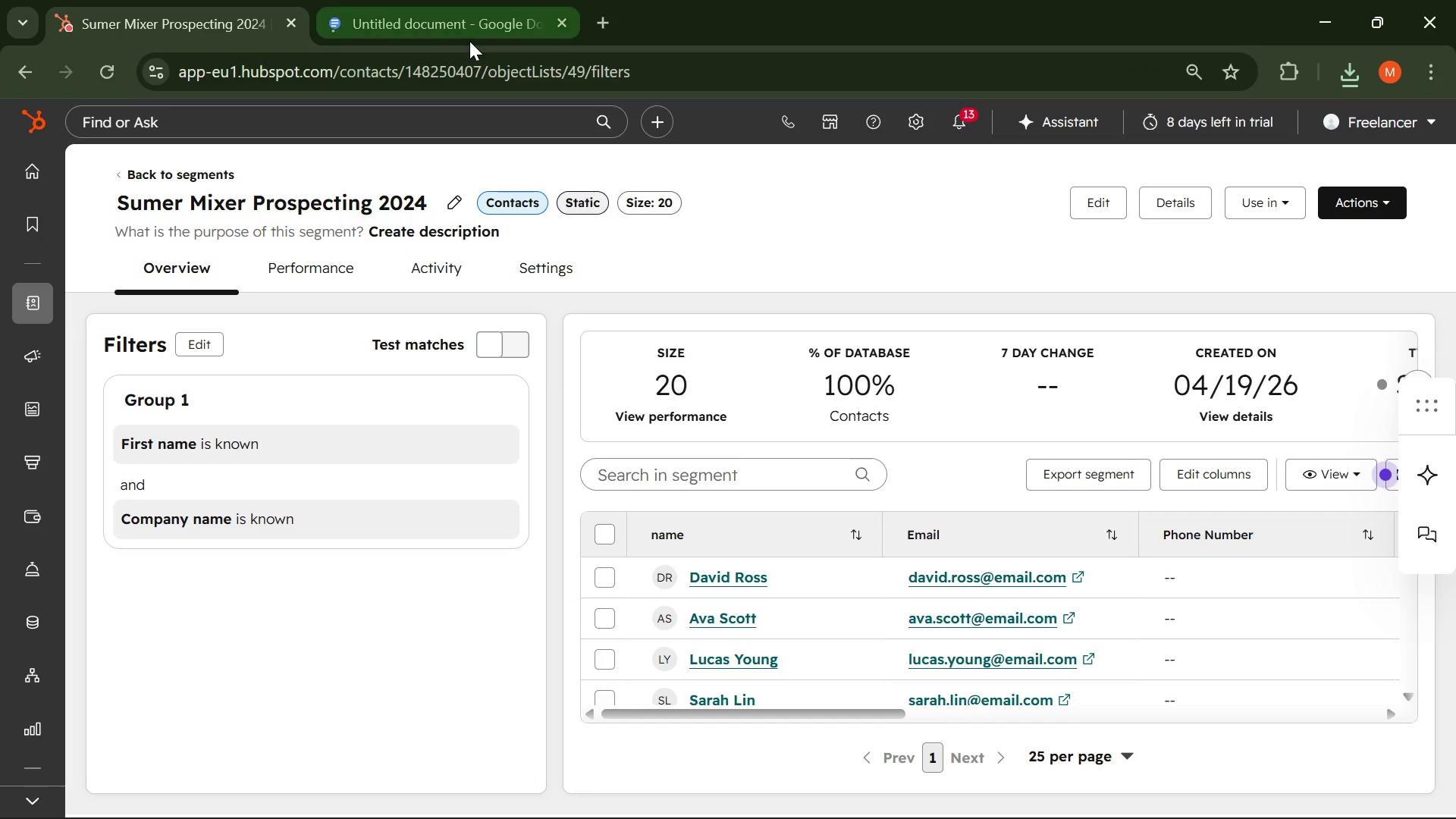 
left_click([444, 25])
 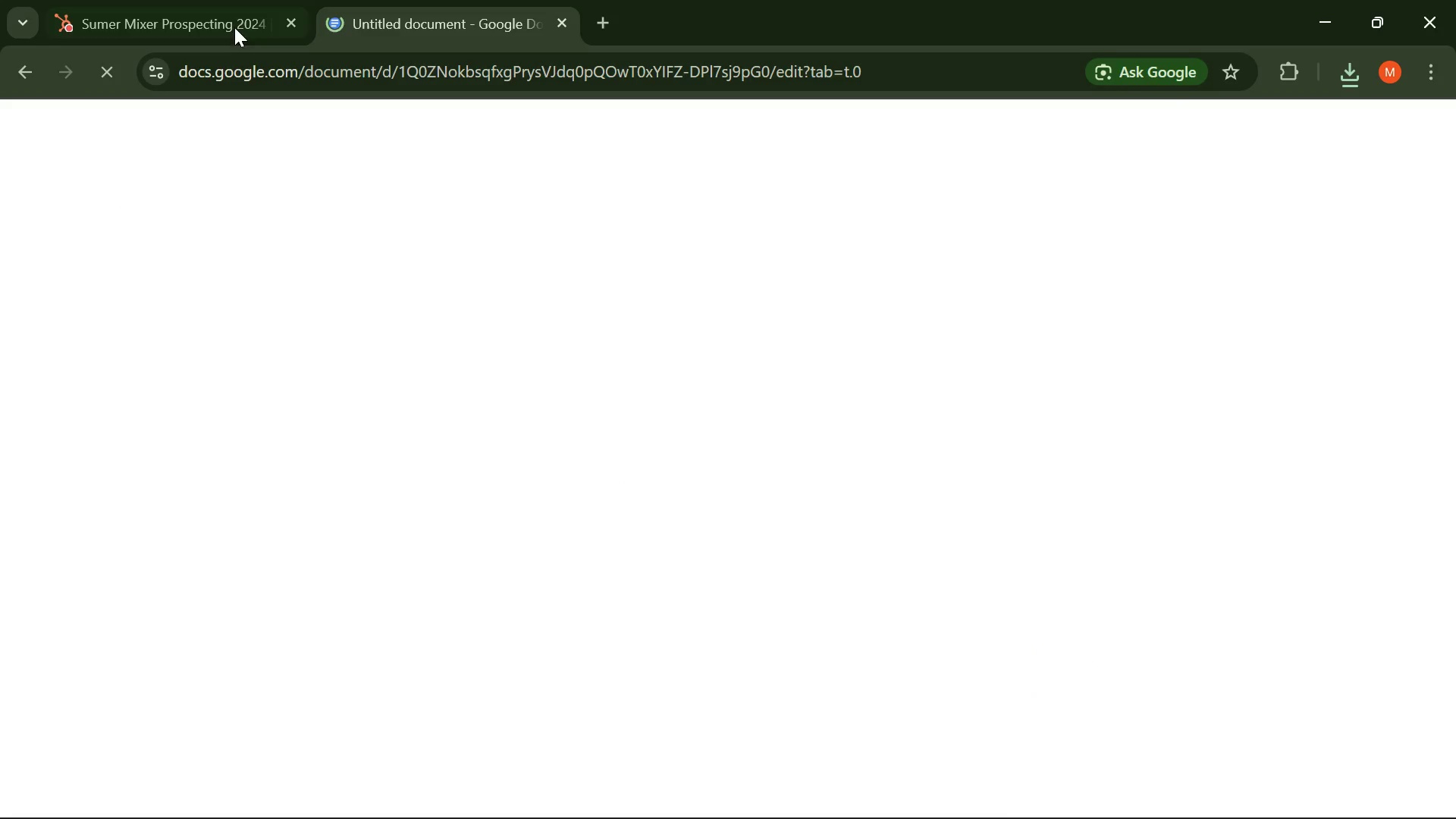 
left_click([201, 28])
 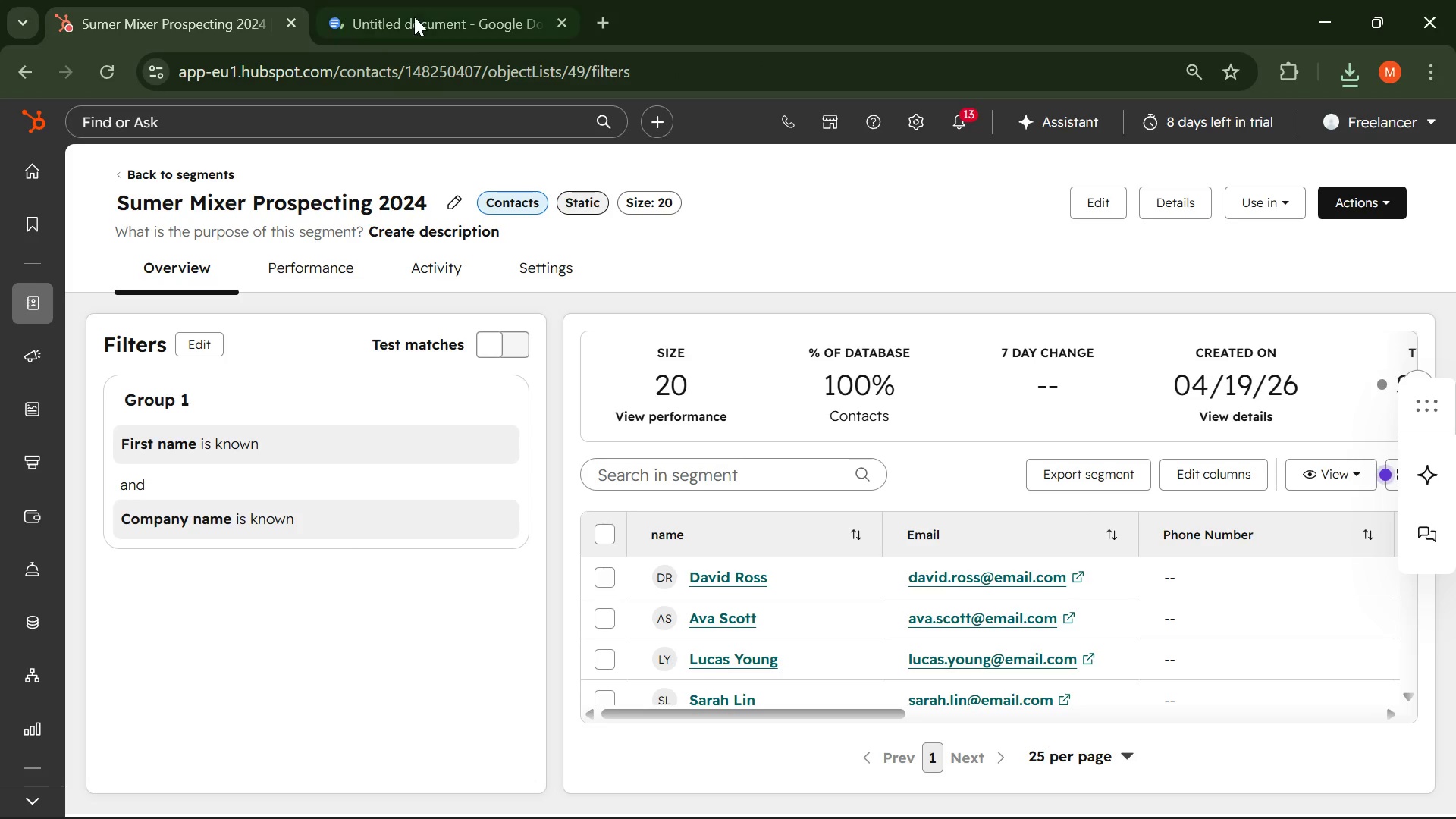 
left_click([414, 17])
 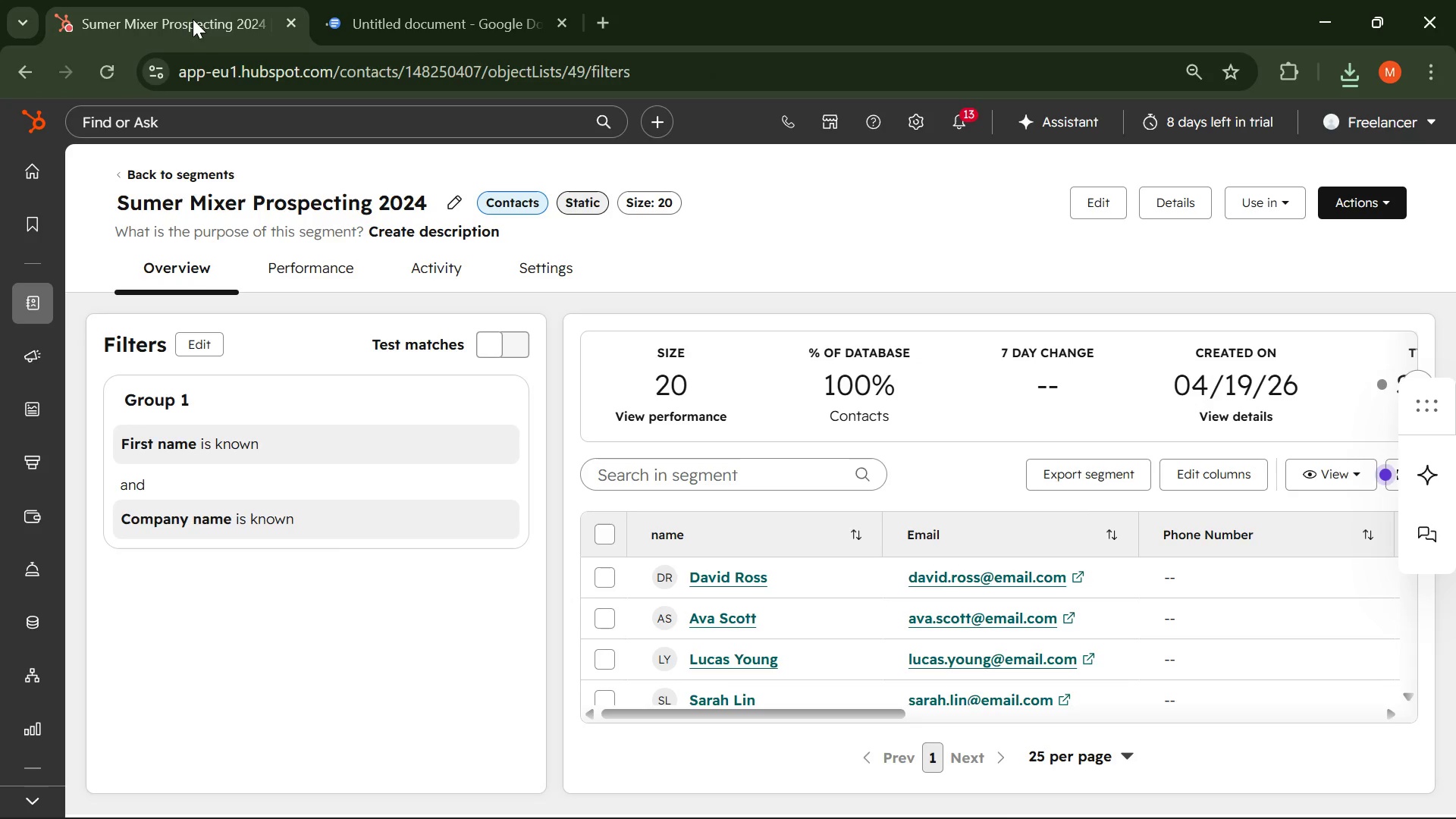 
double_click([371, 22])
 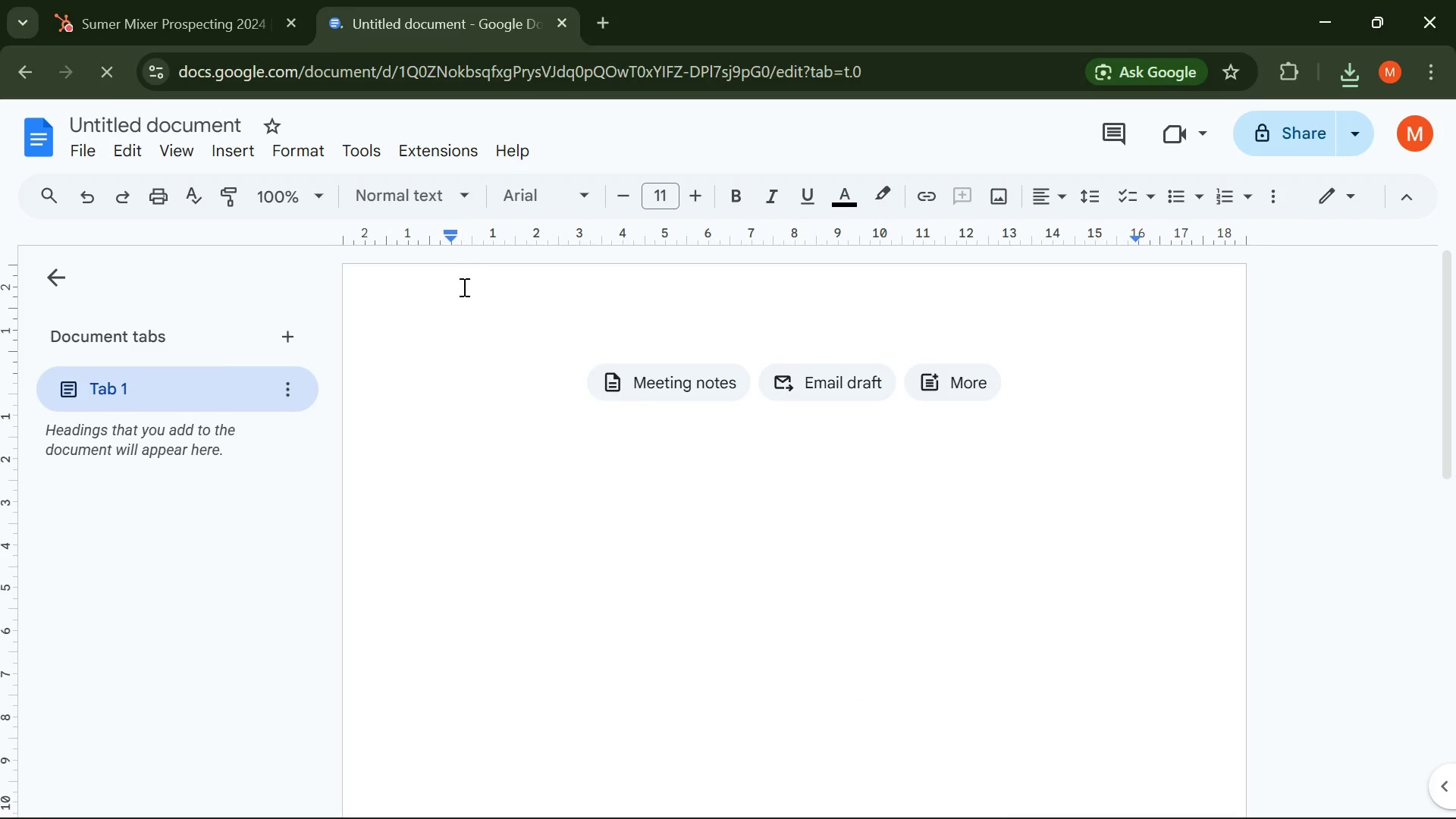 
left_click([460, 364])
 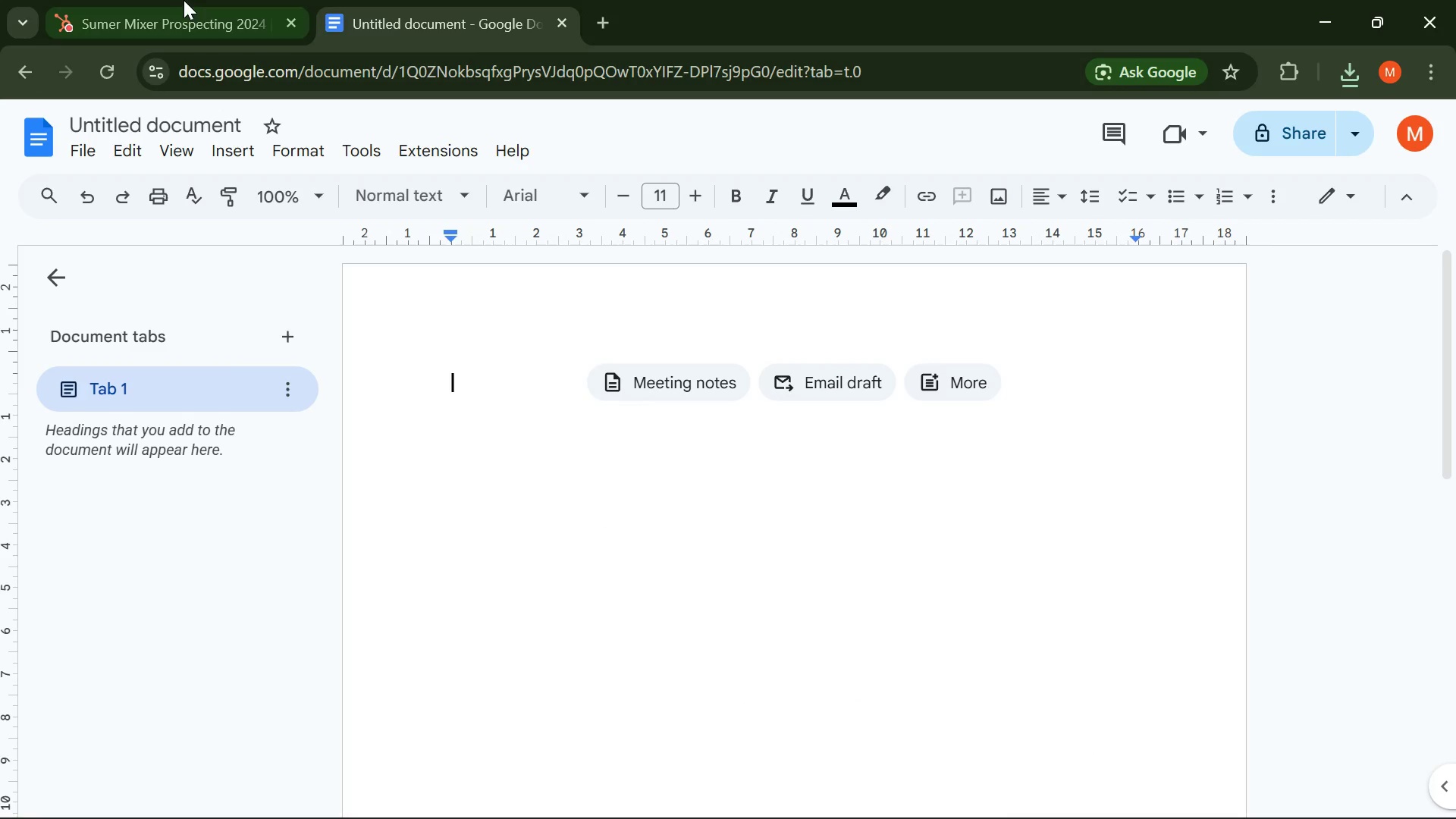 
left_click([178, 0])
 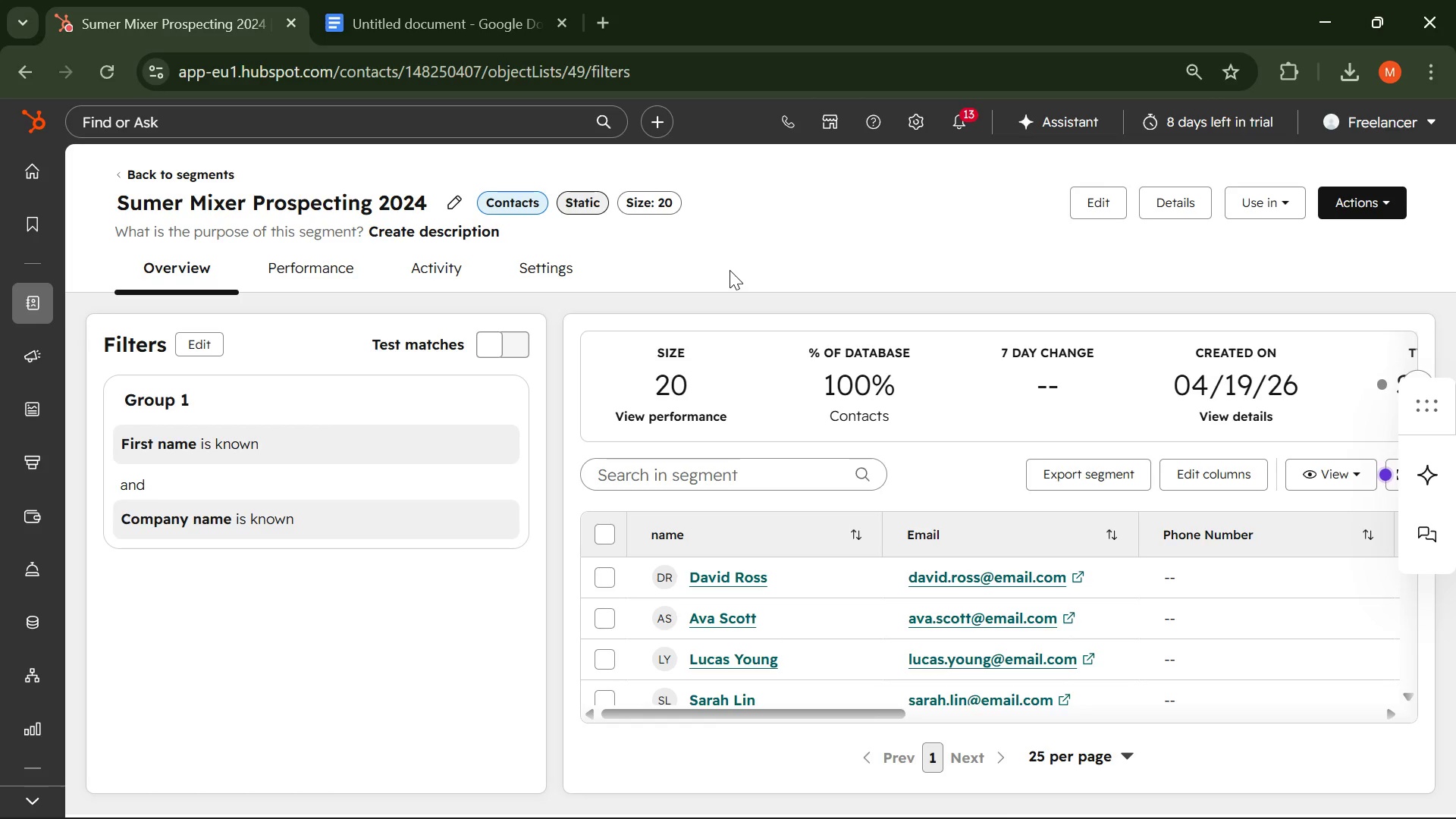 
wait(185.09)
 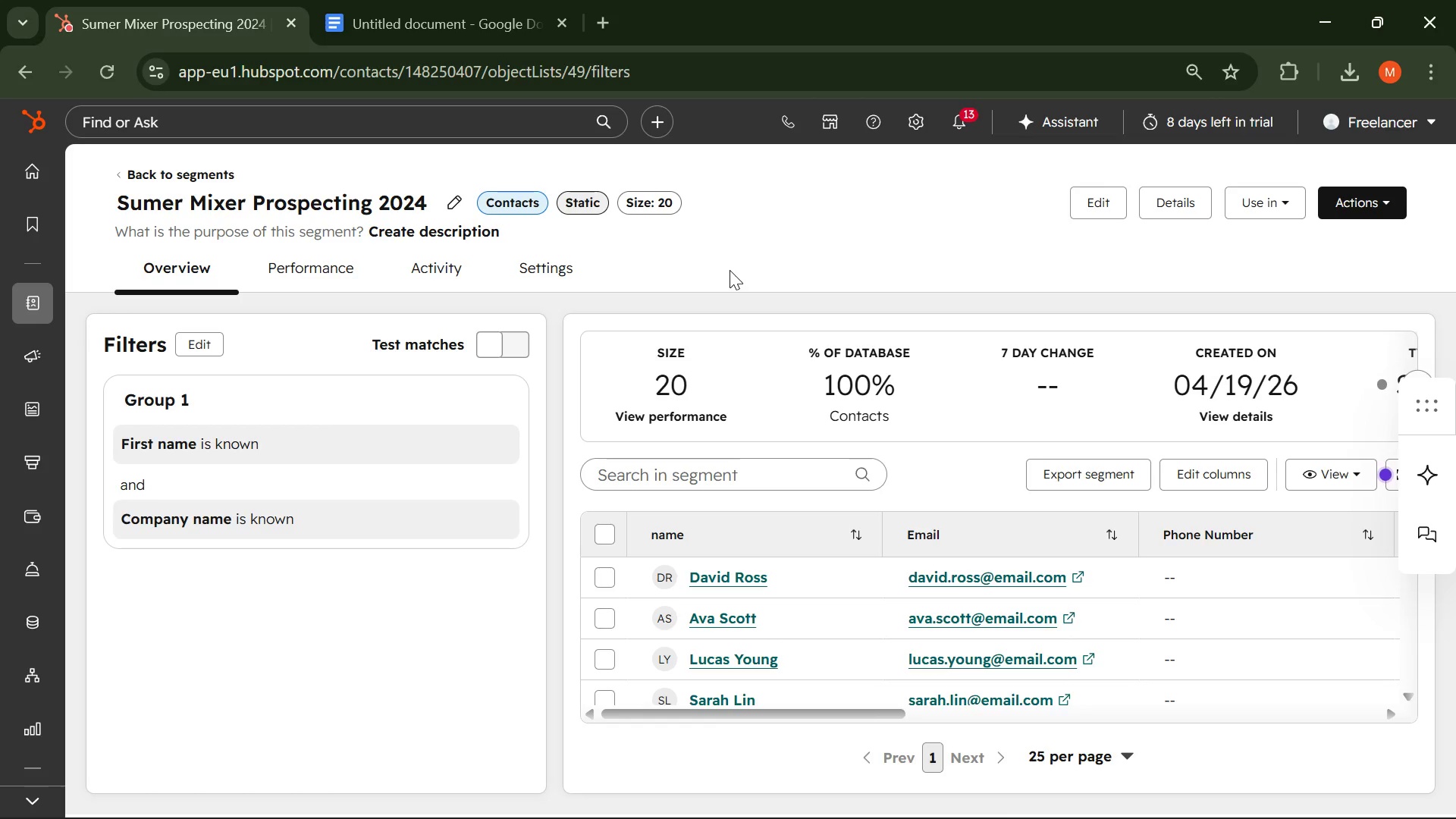 
key(Mute)
 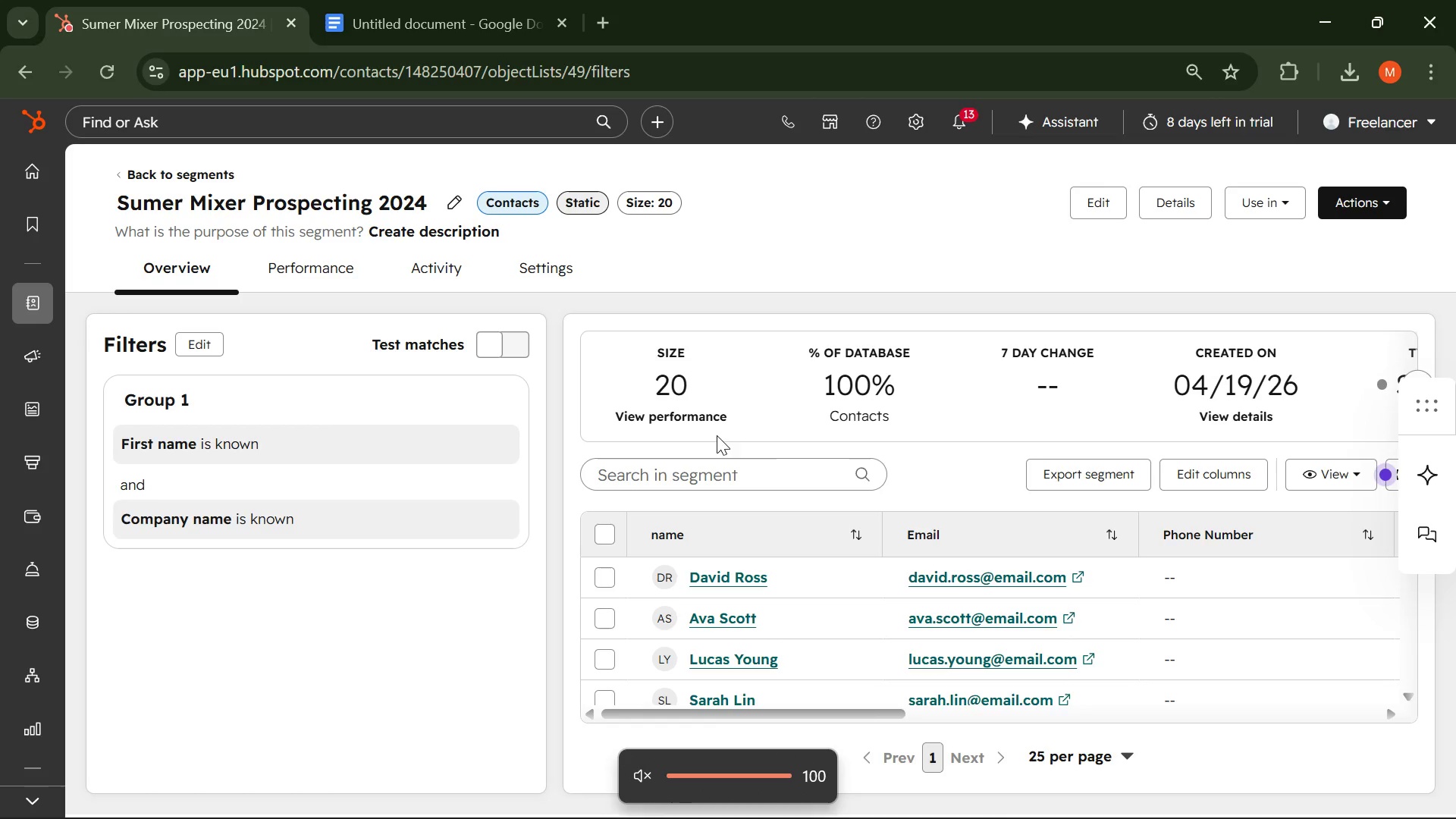 
scroll: coordinate [809, 369], scroll_direction: down, amount: 5.0
 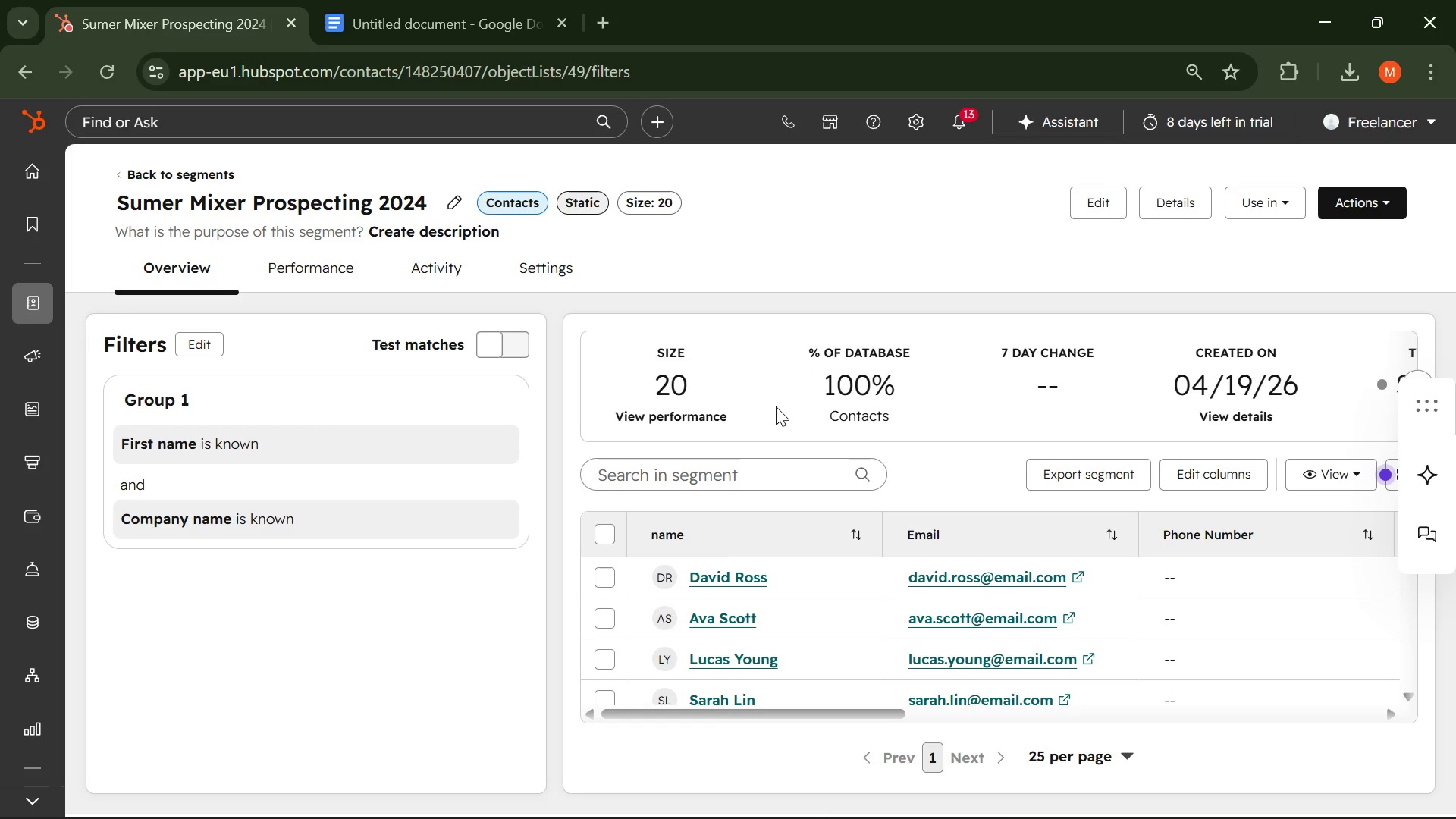 
scroll: coordinate [633, 565], scroll_direction: up, amount: 3.0
 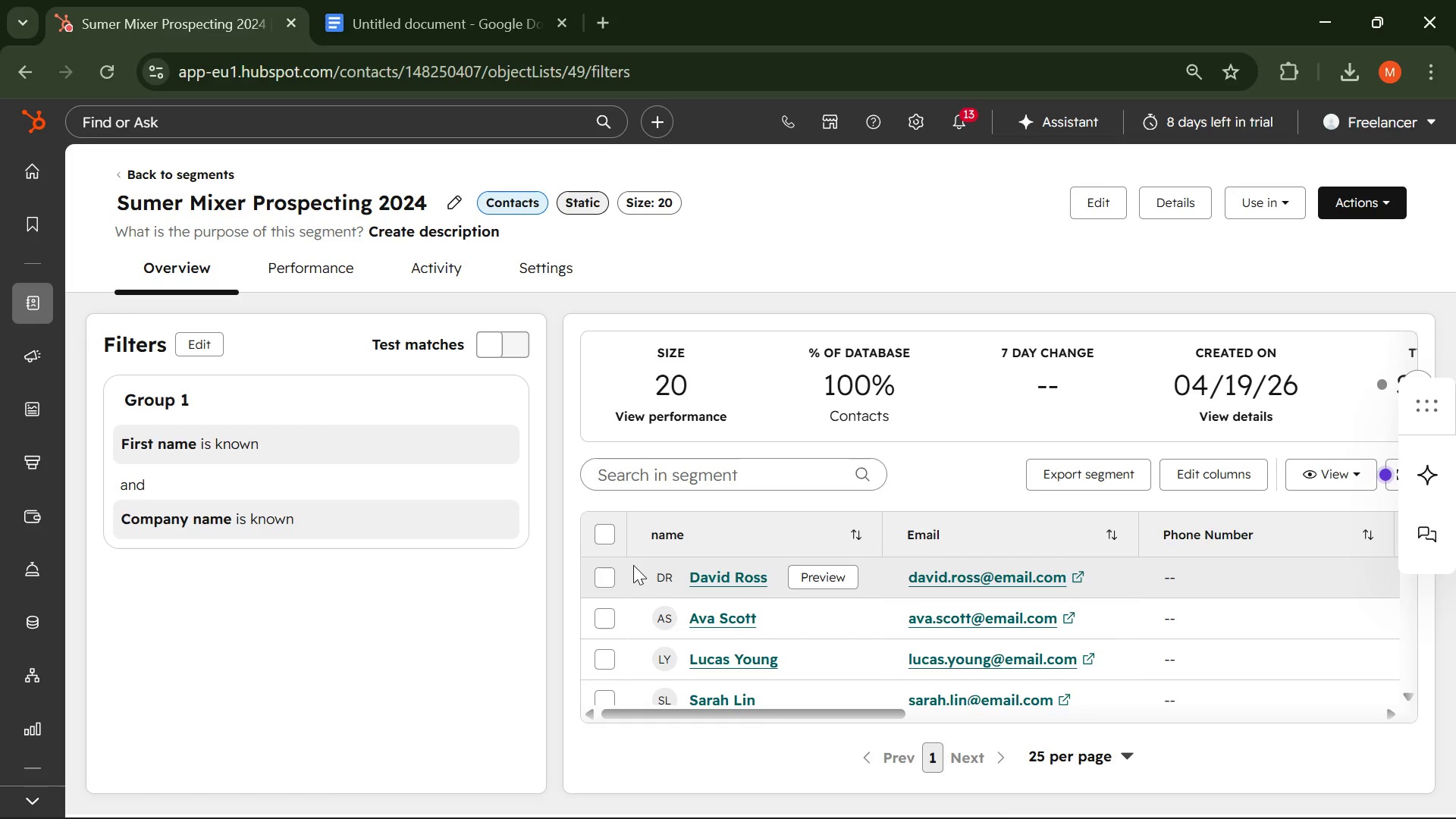 
wait(13.2)
 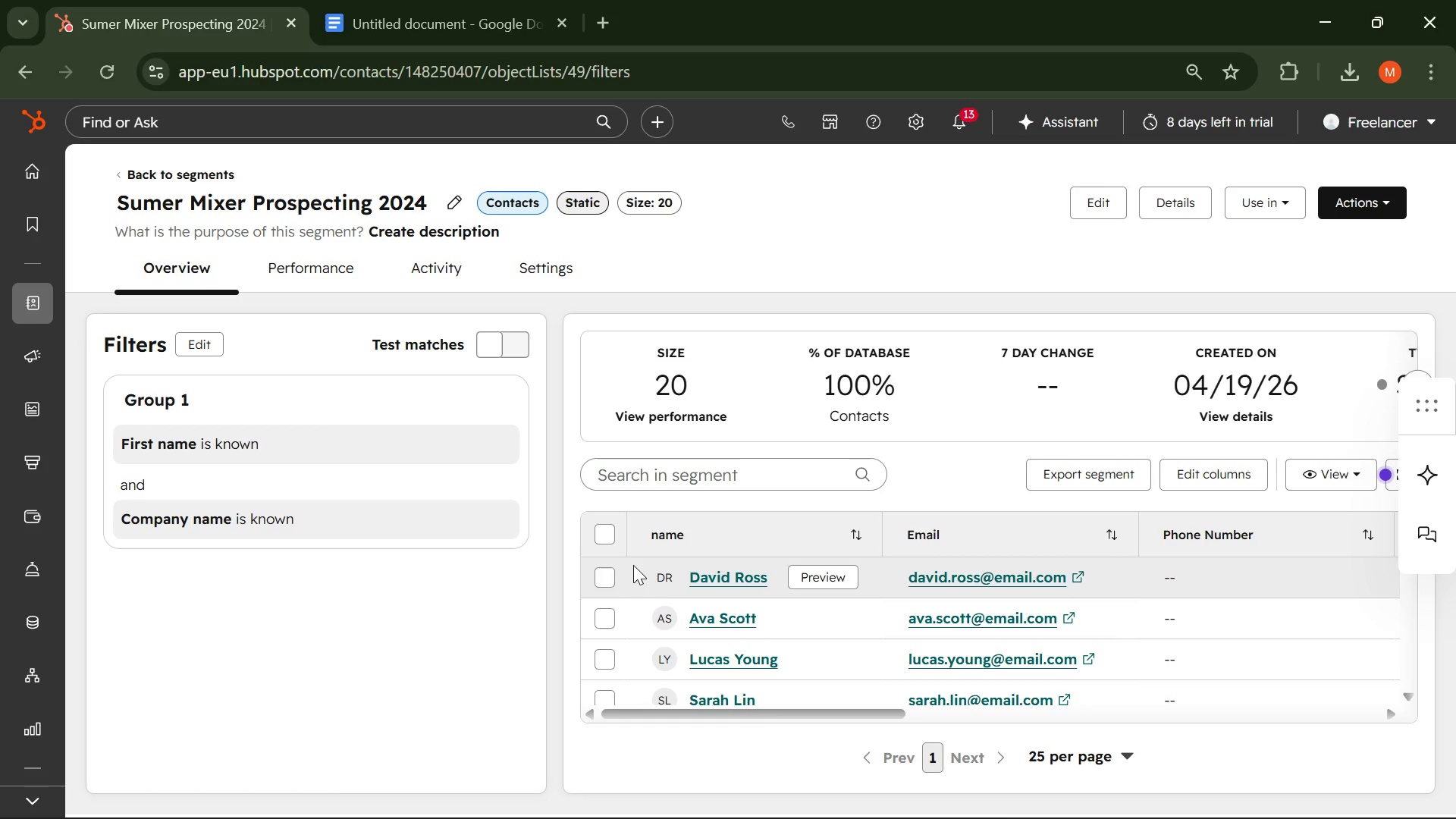 
left_click([755, 802])
 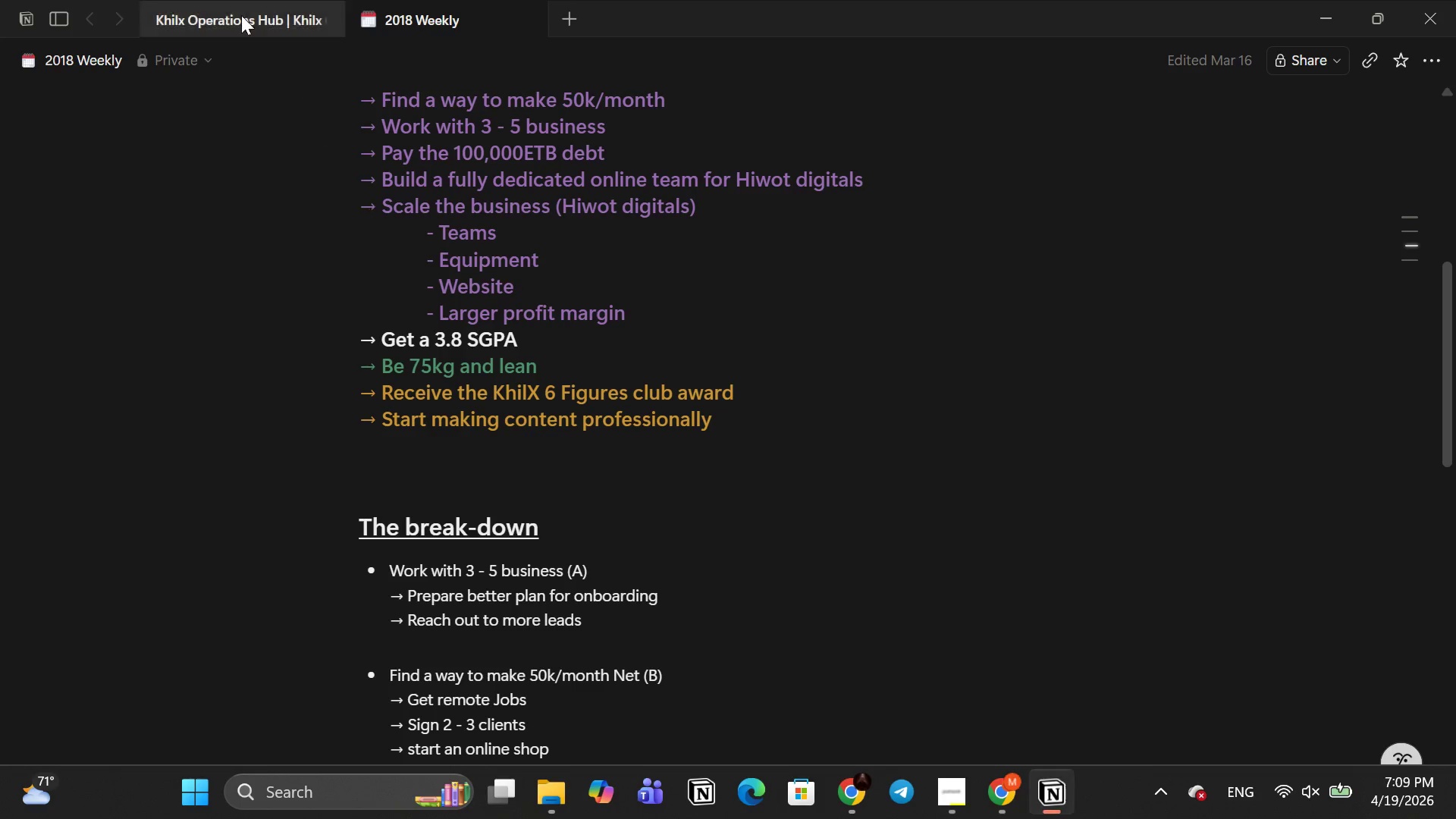 
left_click([221, 14])
 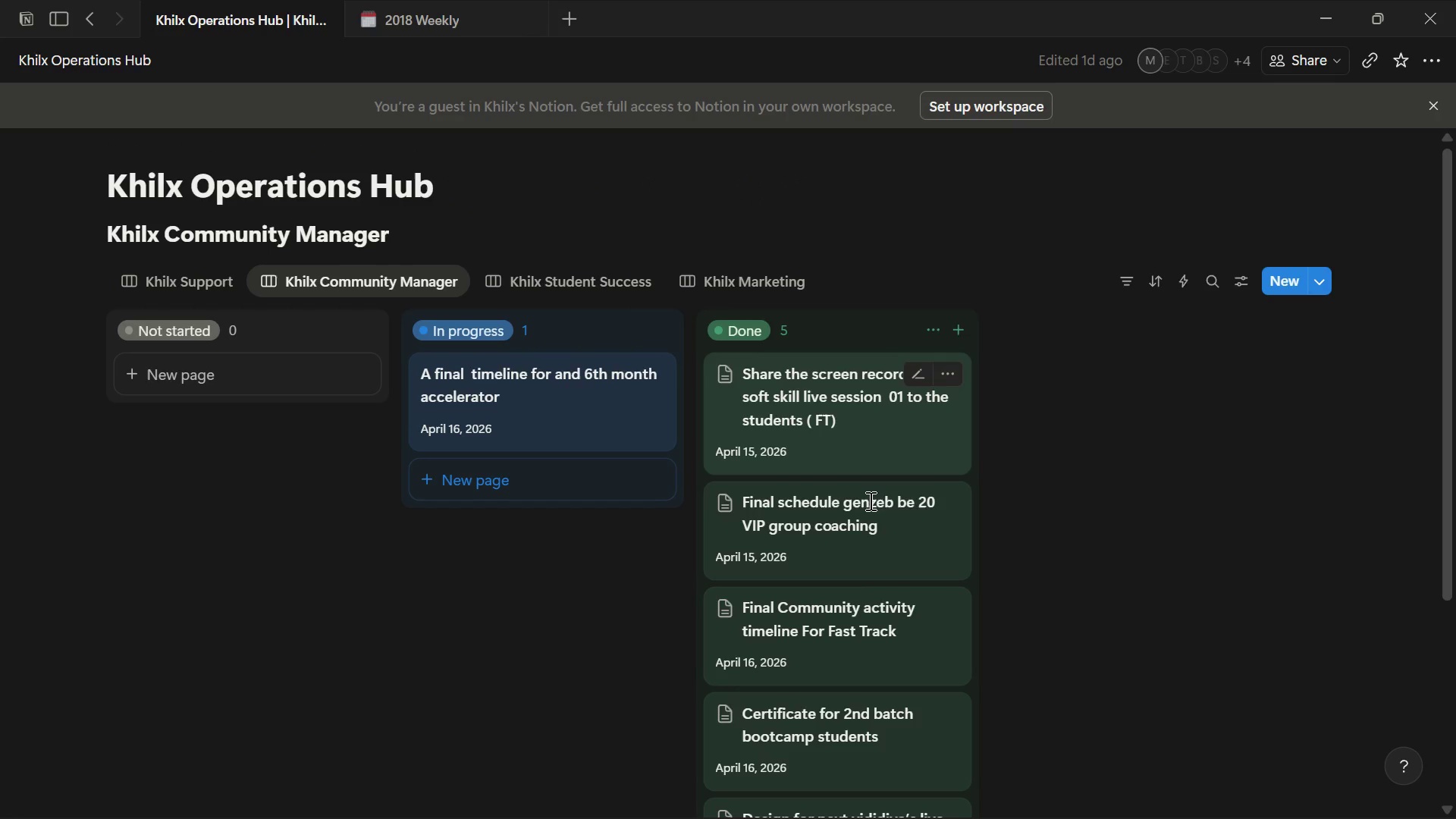 
scroll: coordinate [877, 585], scroll_direction: down, amount: 4.0
 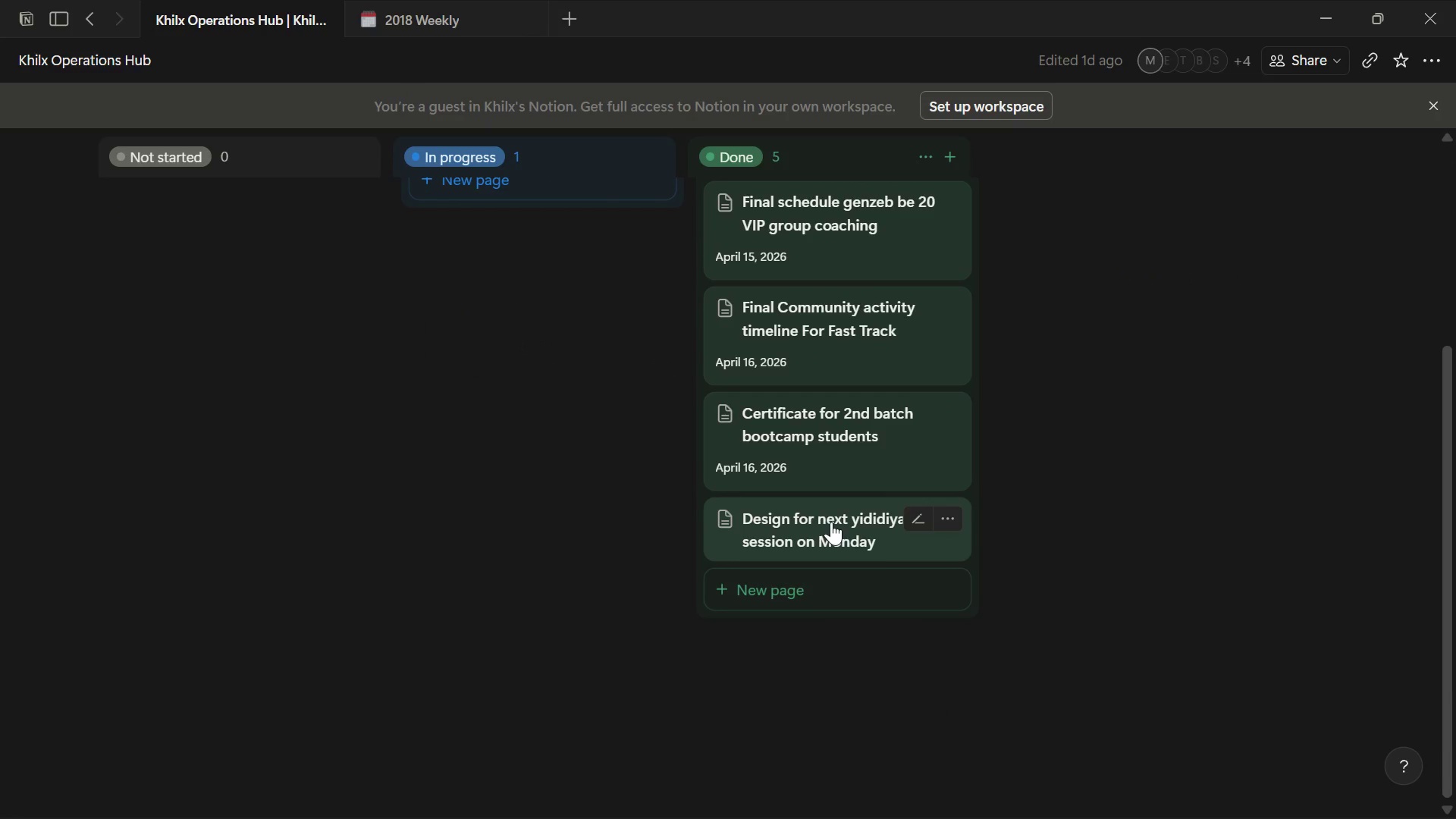 
left_click([831, 522])
 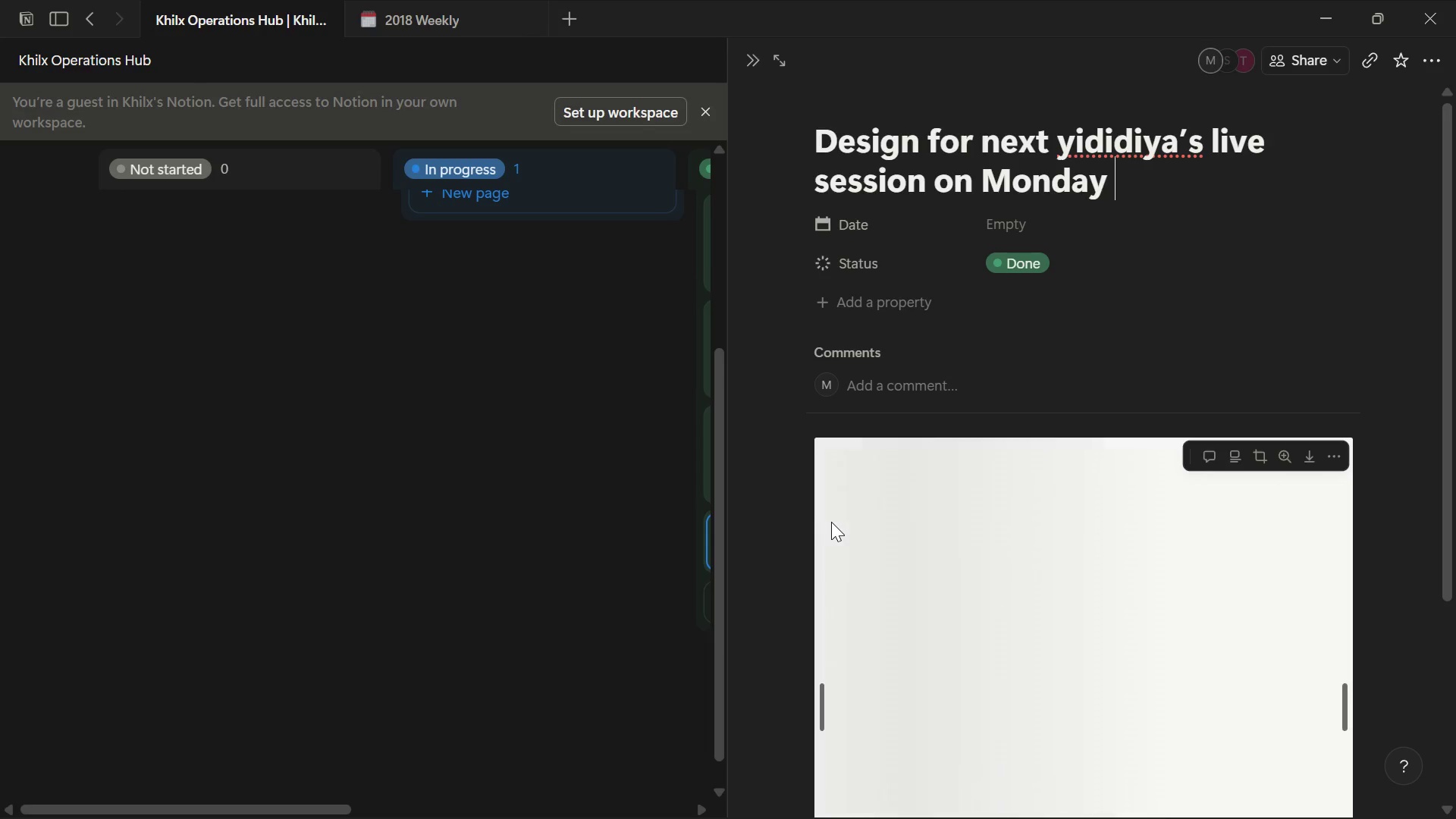 
wait(7.75)
 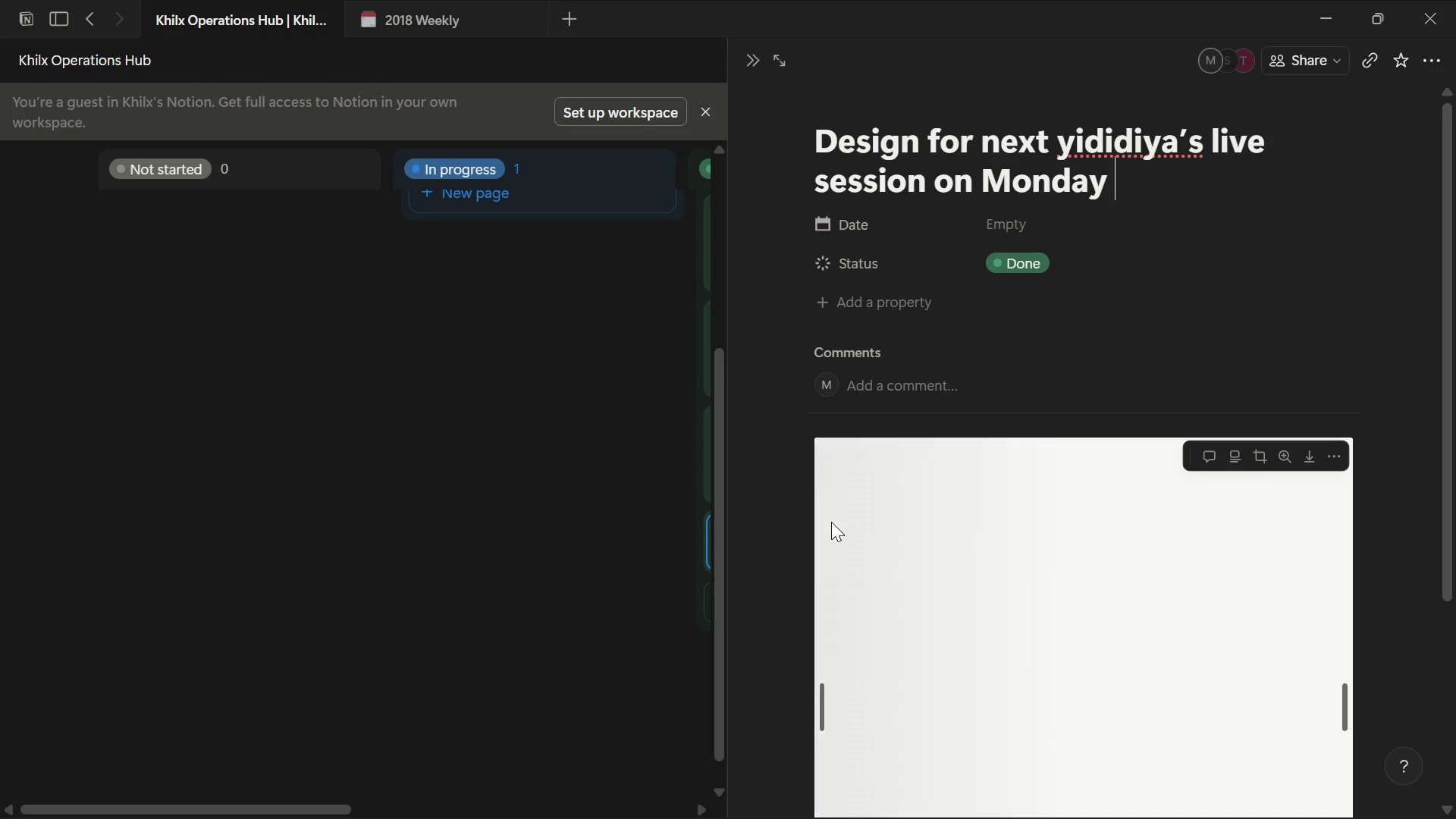 
scroll: coordinate [840, 580], scroll_direction: down, amount: 4.0
 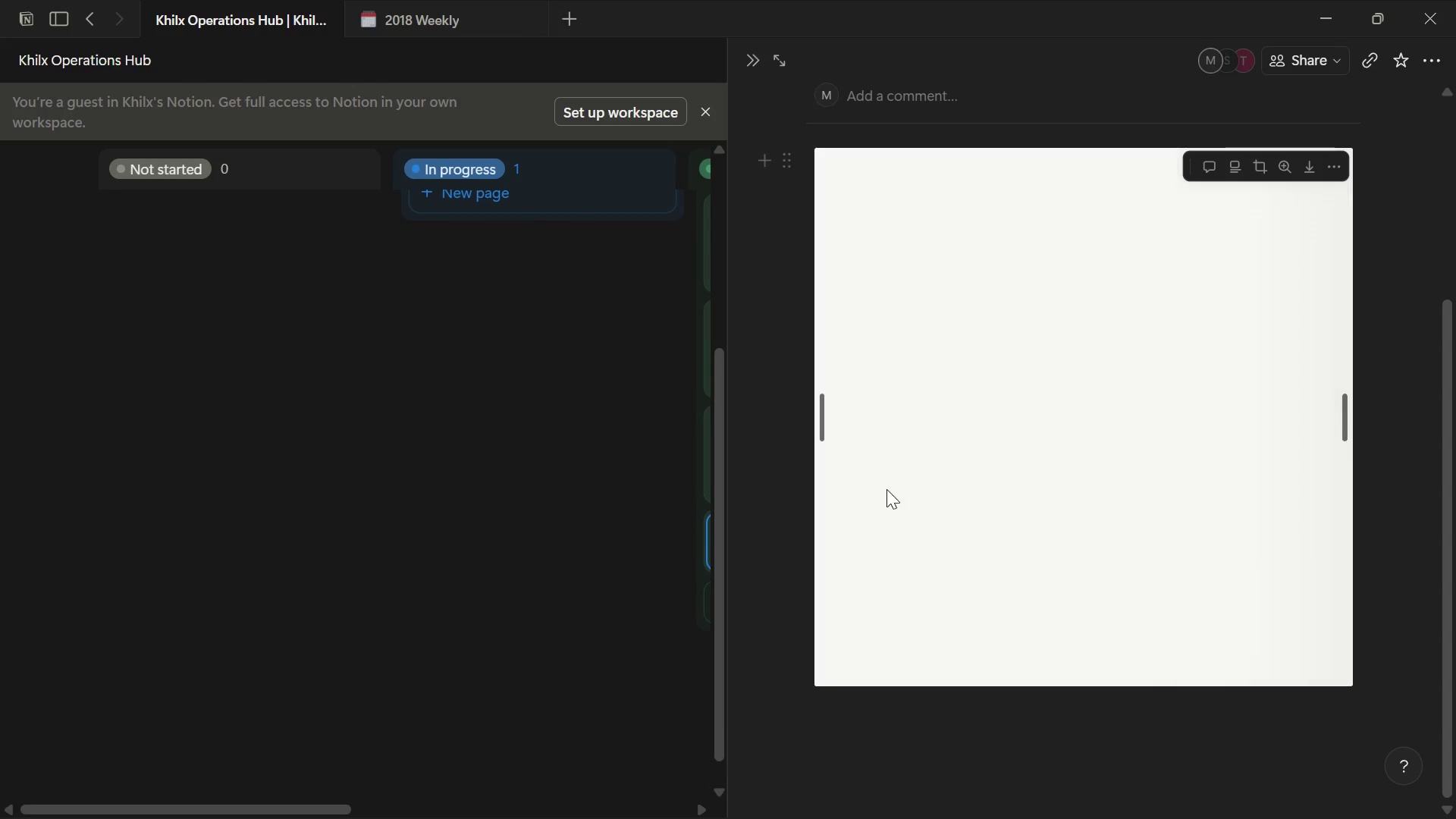 
left_click([990, 401])
 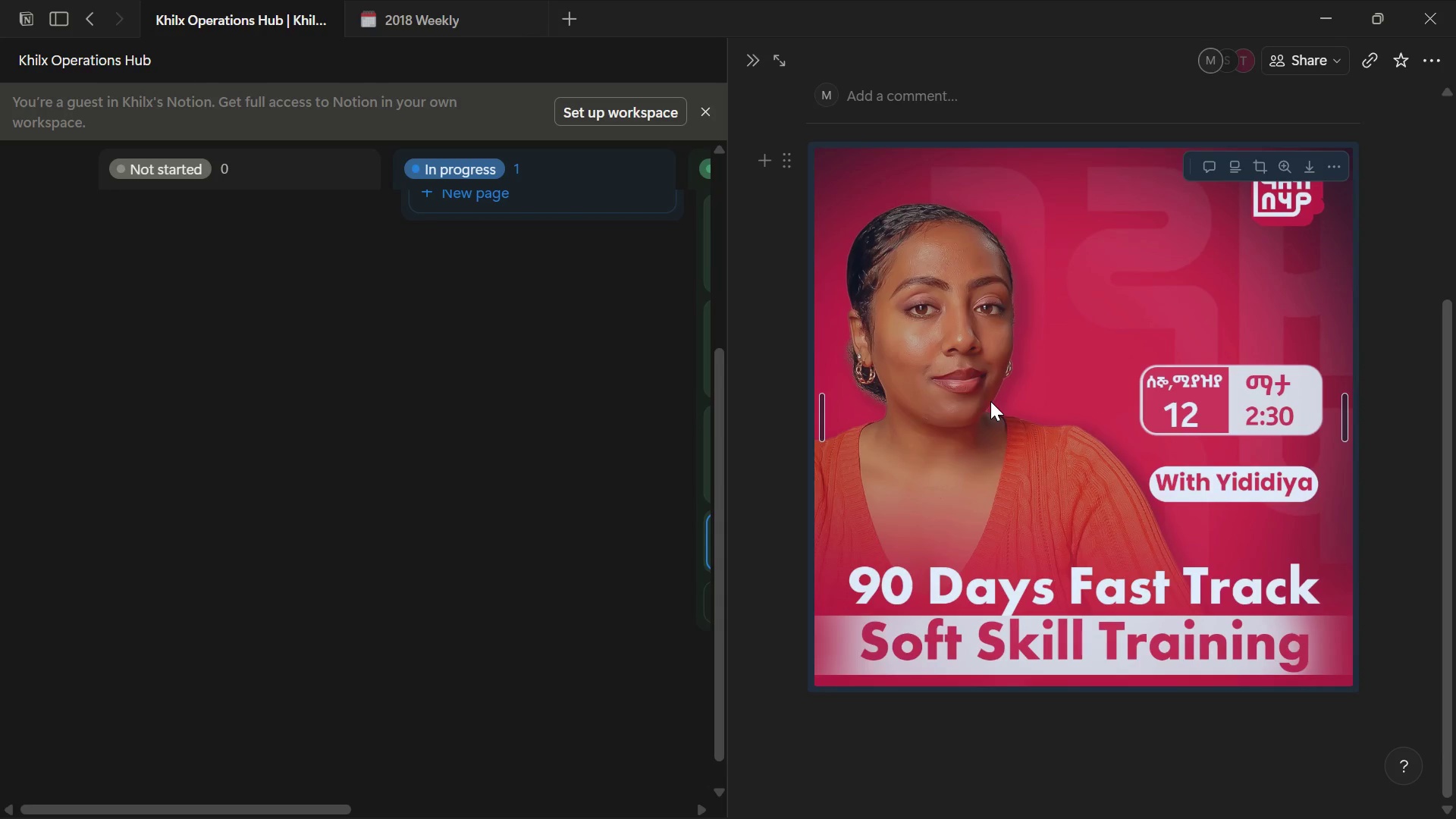 
scroll: coordinate [989, 401], scroll_direction: up, amount: 1.0
 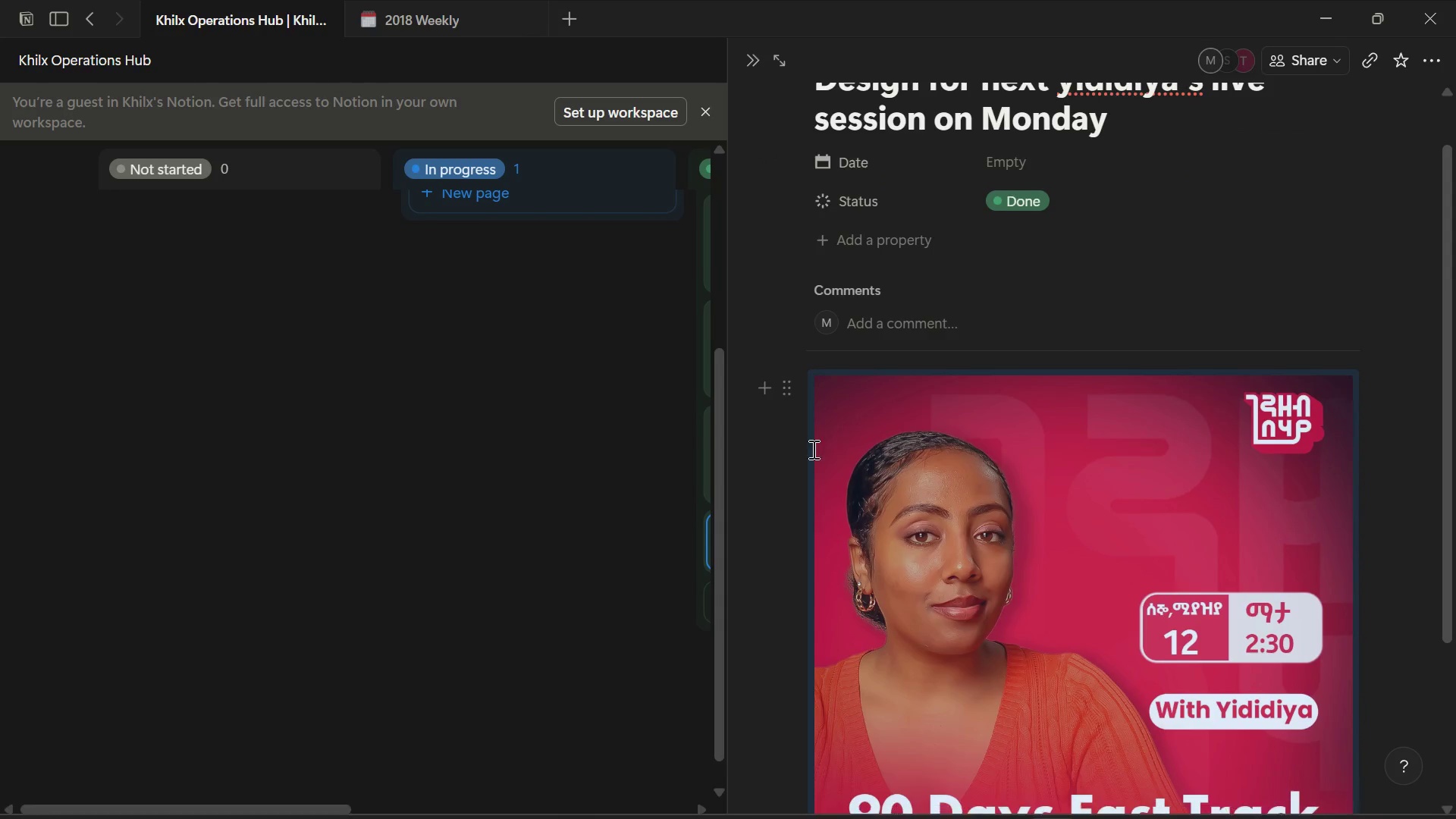 
left_click([1056, 256])
 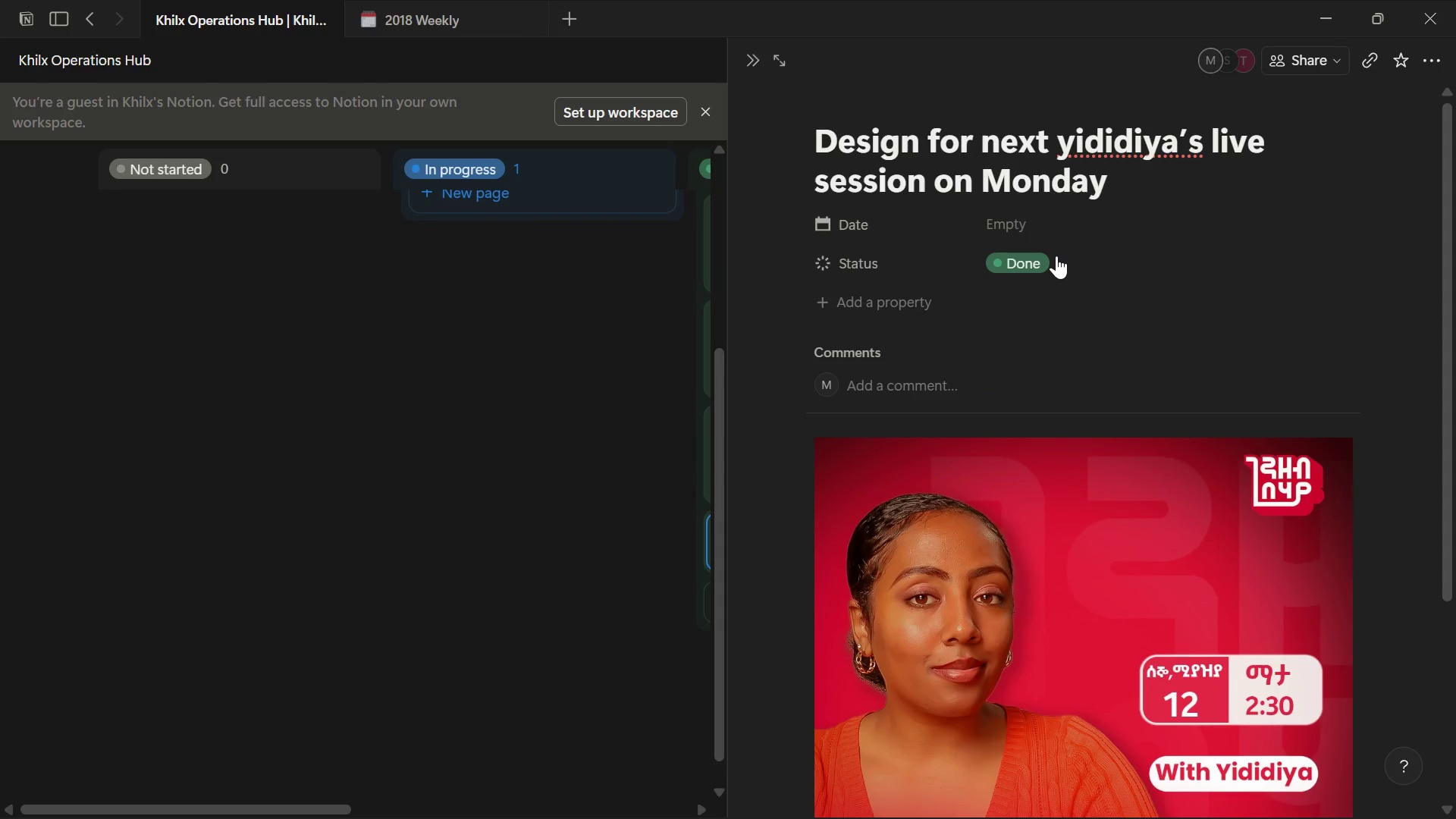 
wait(6.34)
 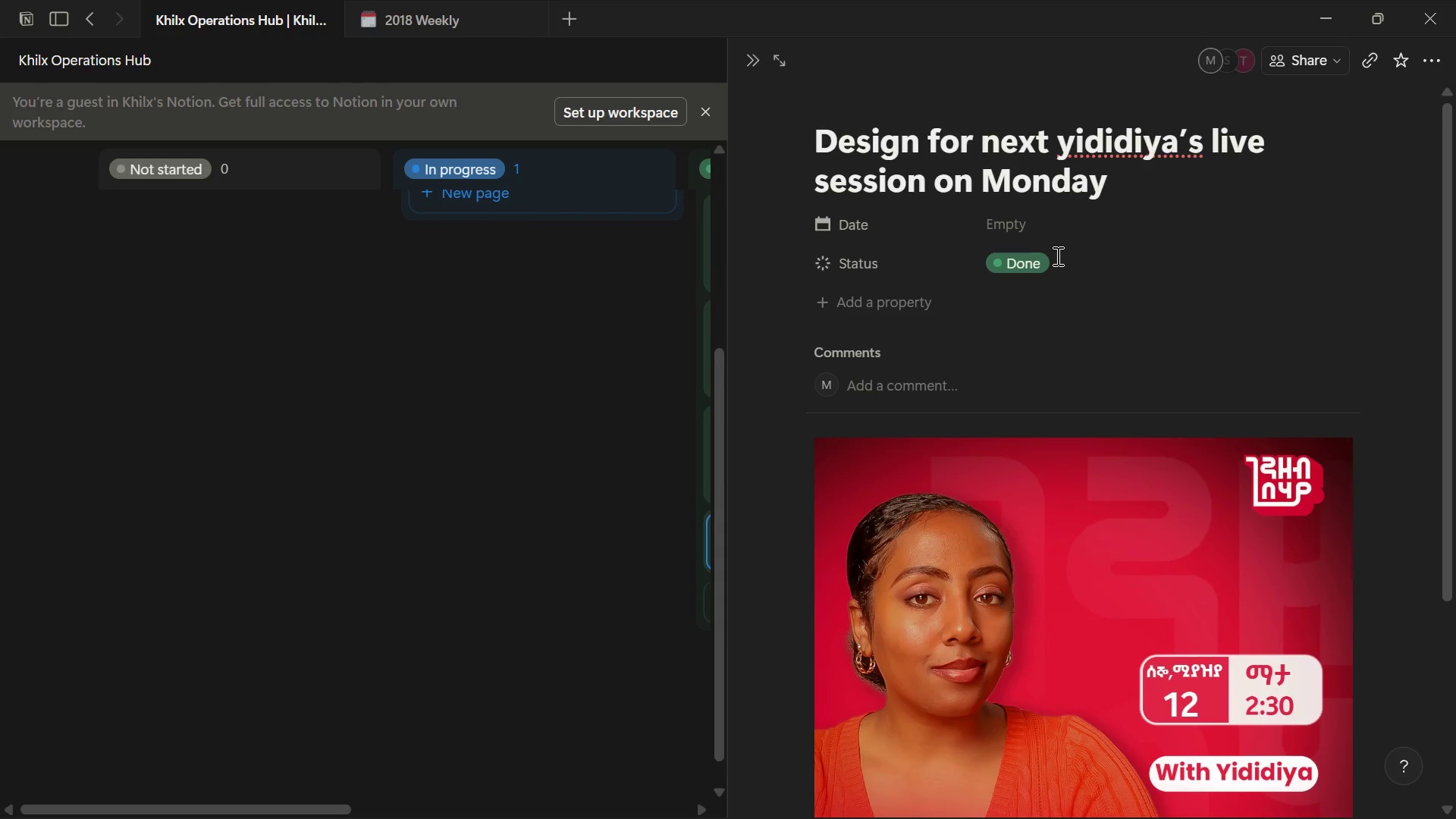 
left_click([1426, 24])
 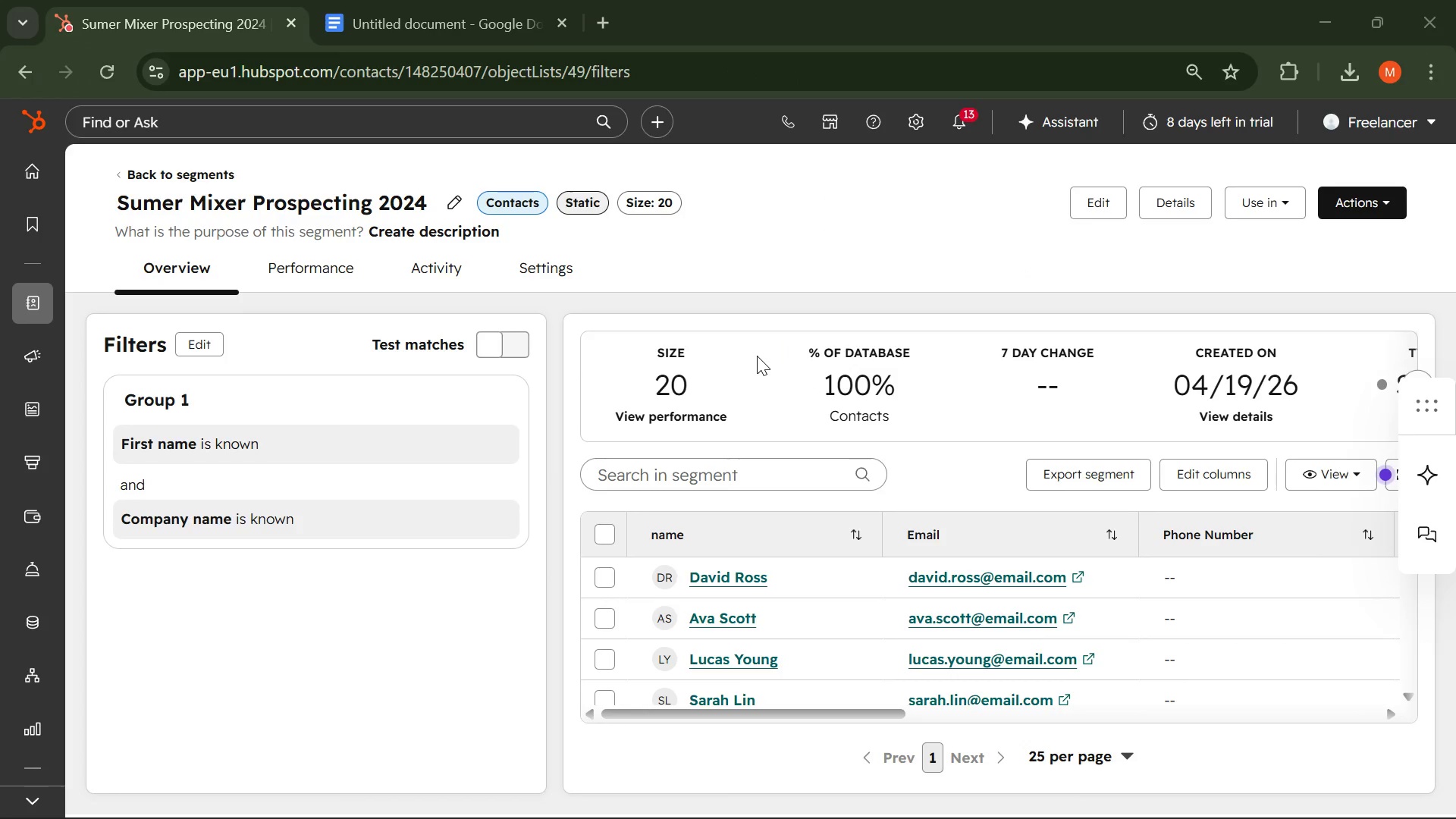 
key(Mute)
 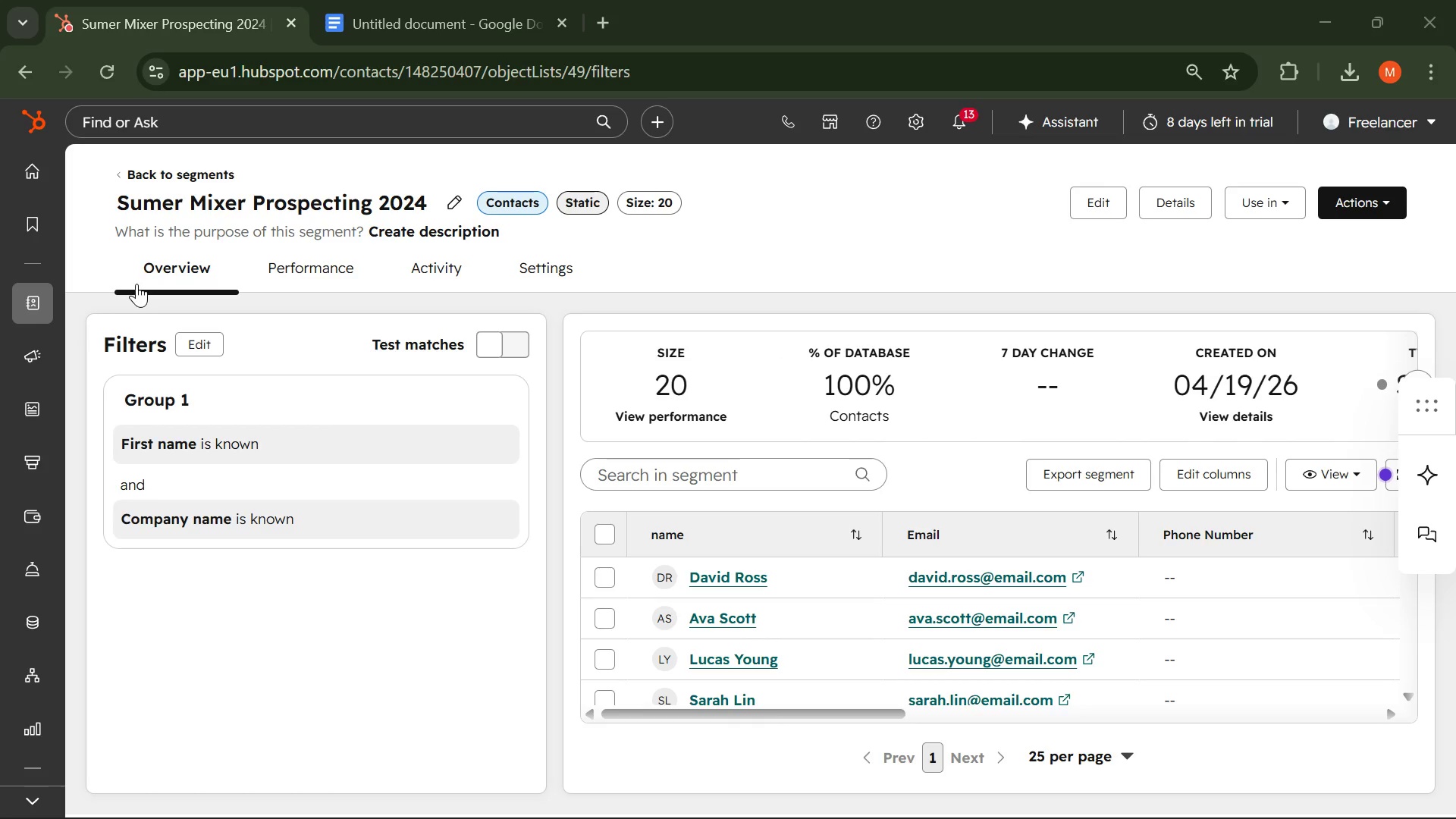 
wait(47.3)
 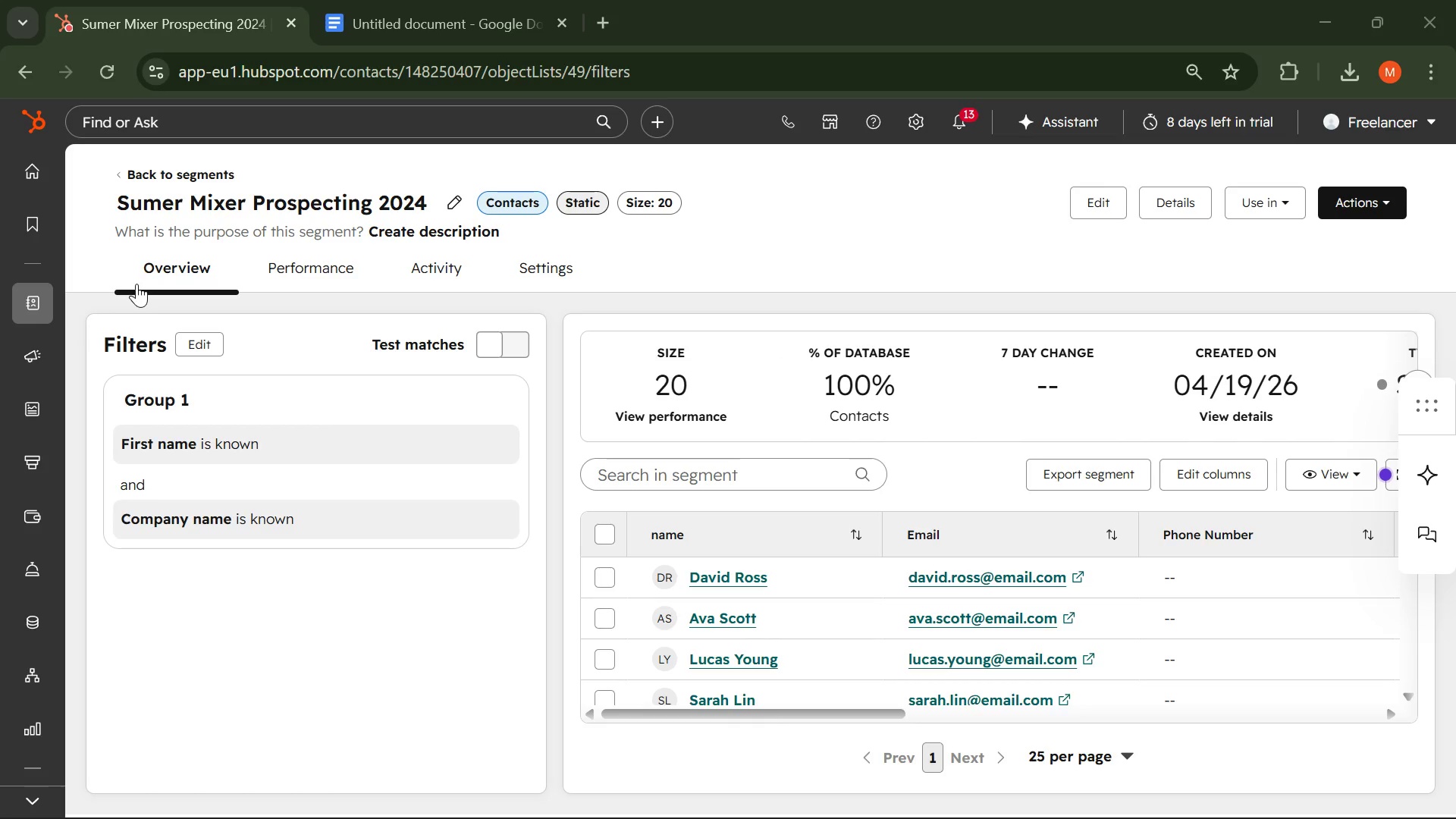 
scroll: coordinate [864, 651], scroll_direction: down, amount: 19.0
 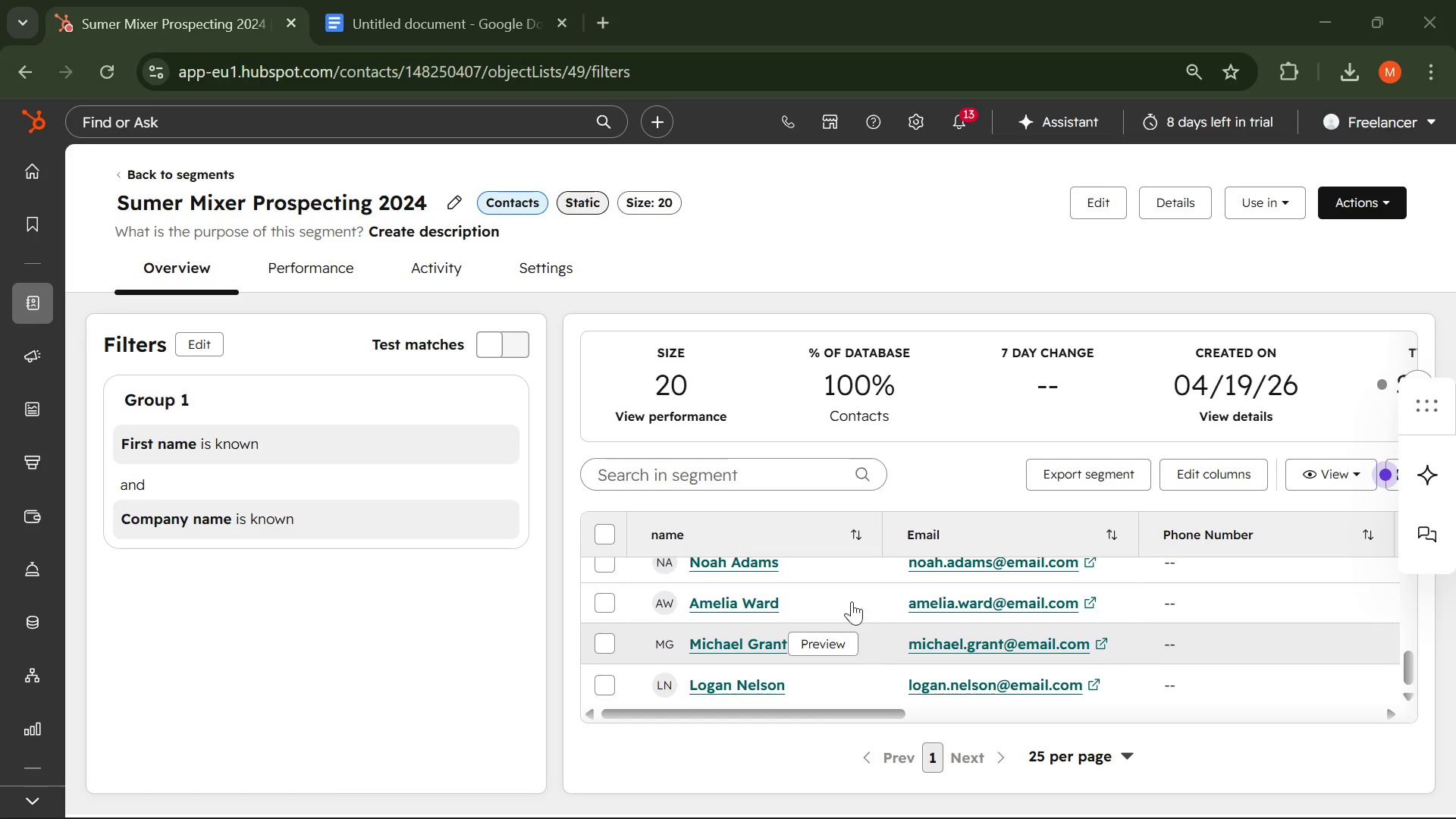 
wait(8.81)
 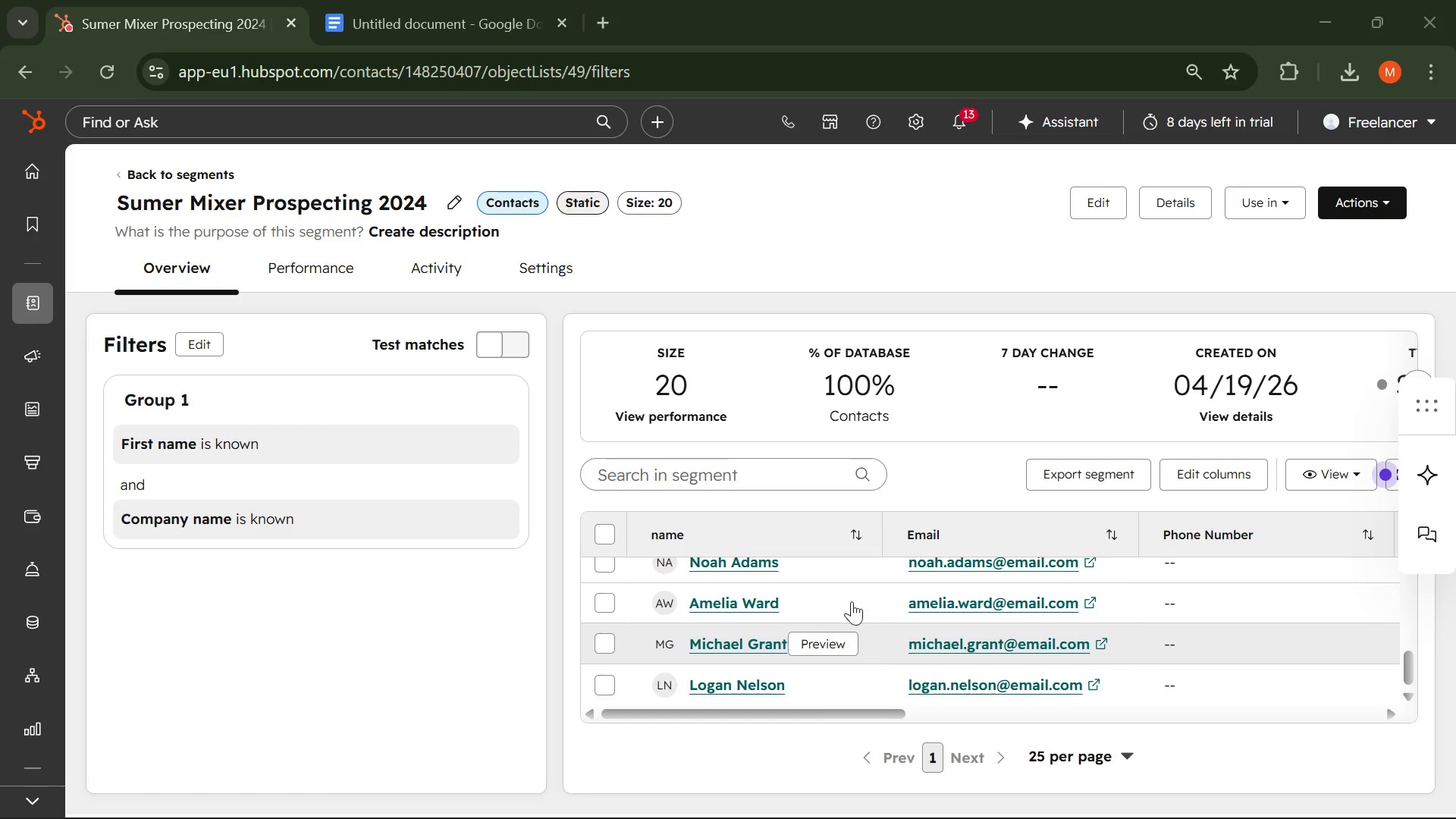 
scroll: coordinate [940, 818], scroll_direction: down, amount: 6.0
 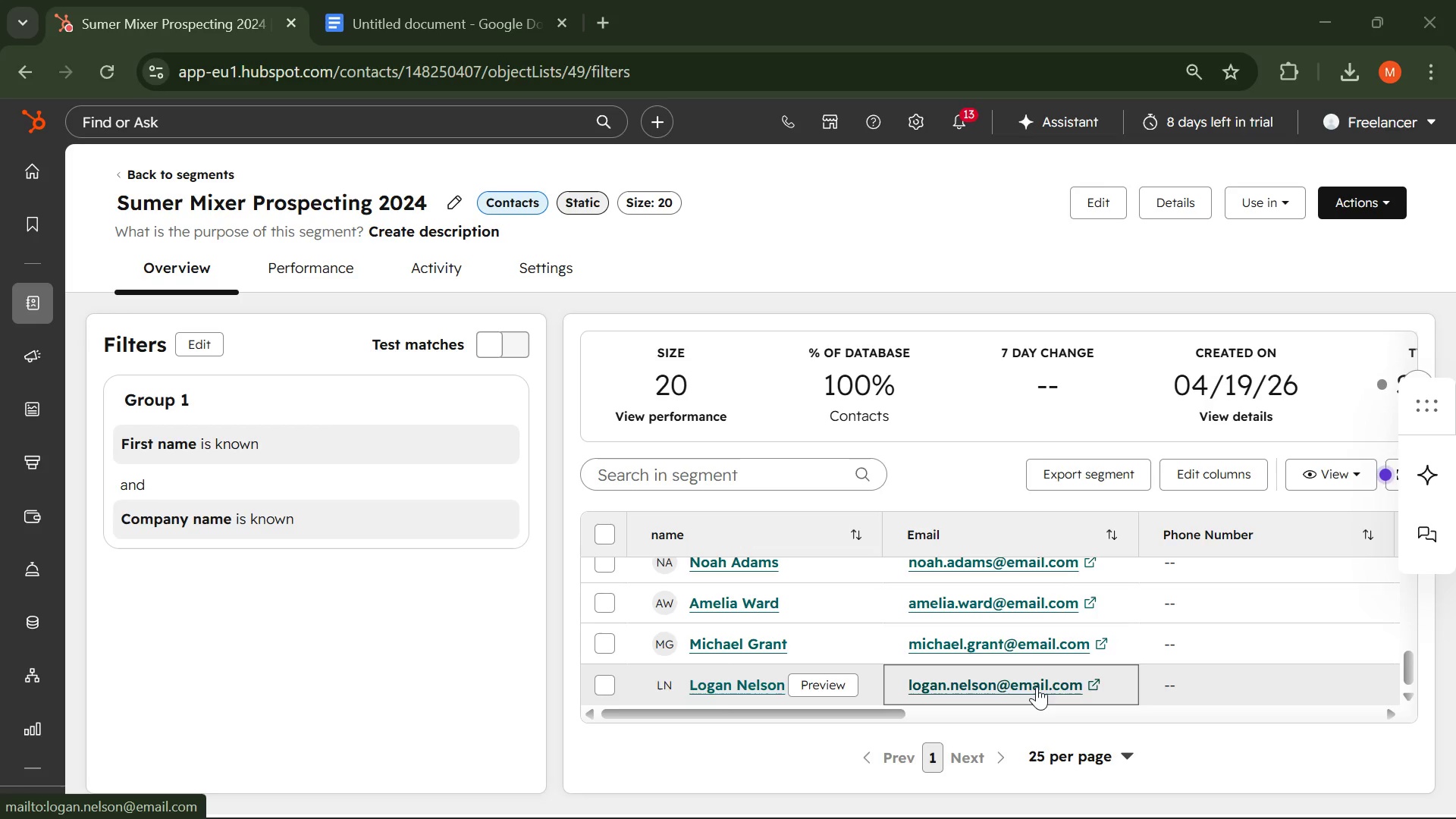 
wait(20.84)
 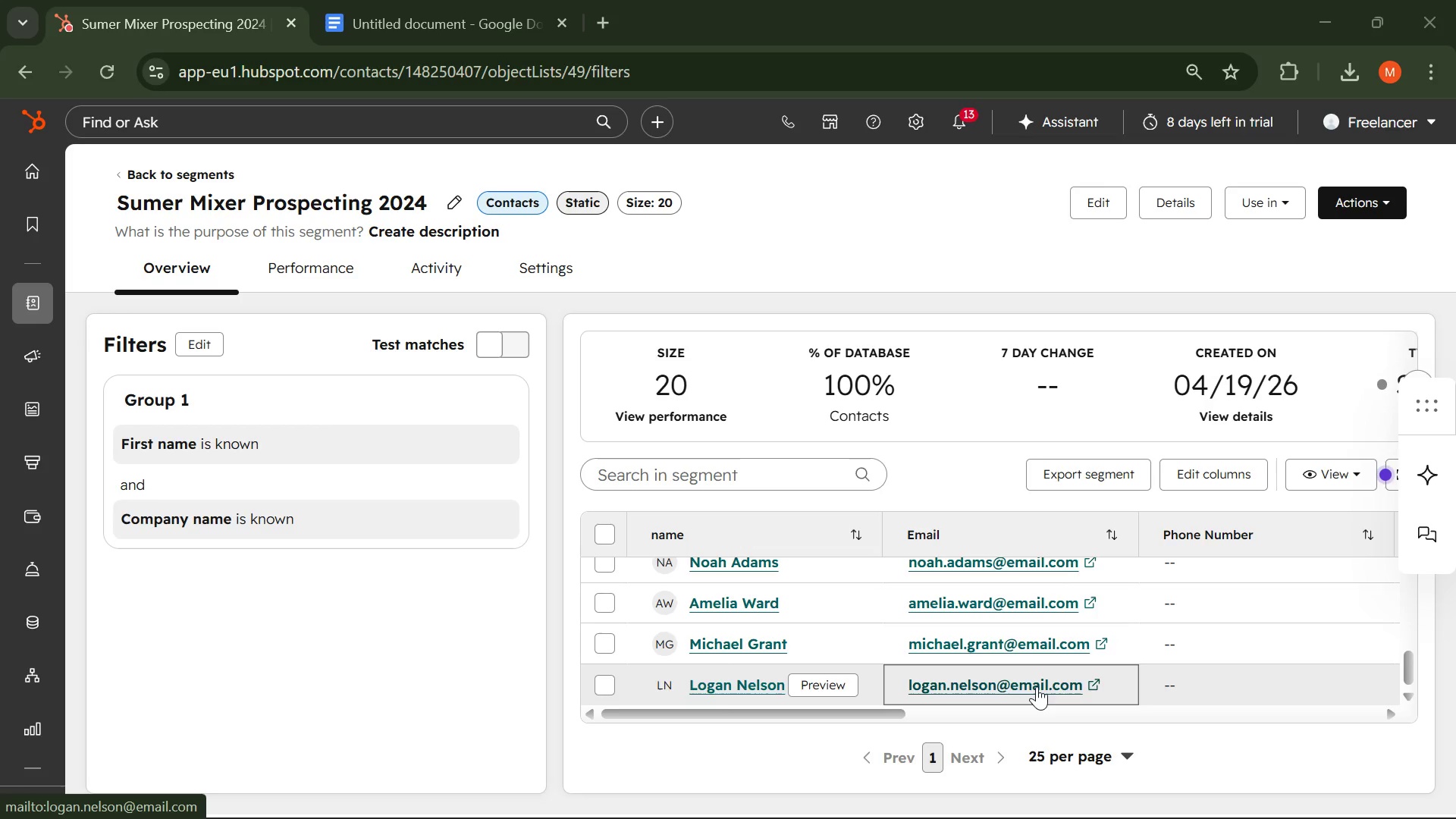 
scroll: coordinate [709, 499], scroll_direction: down, amount: 15.0
 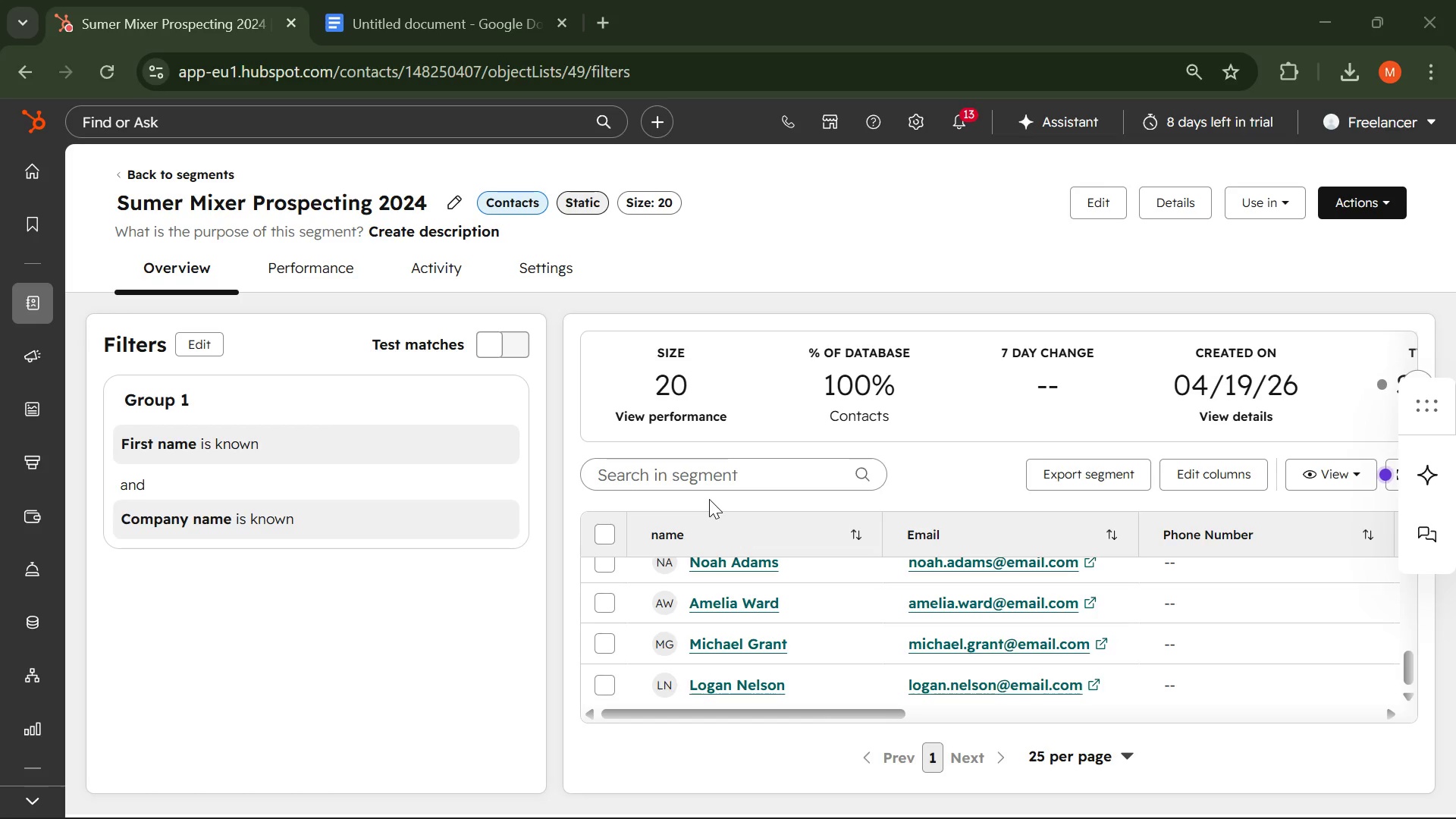 
wait(12.15)
 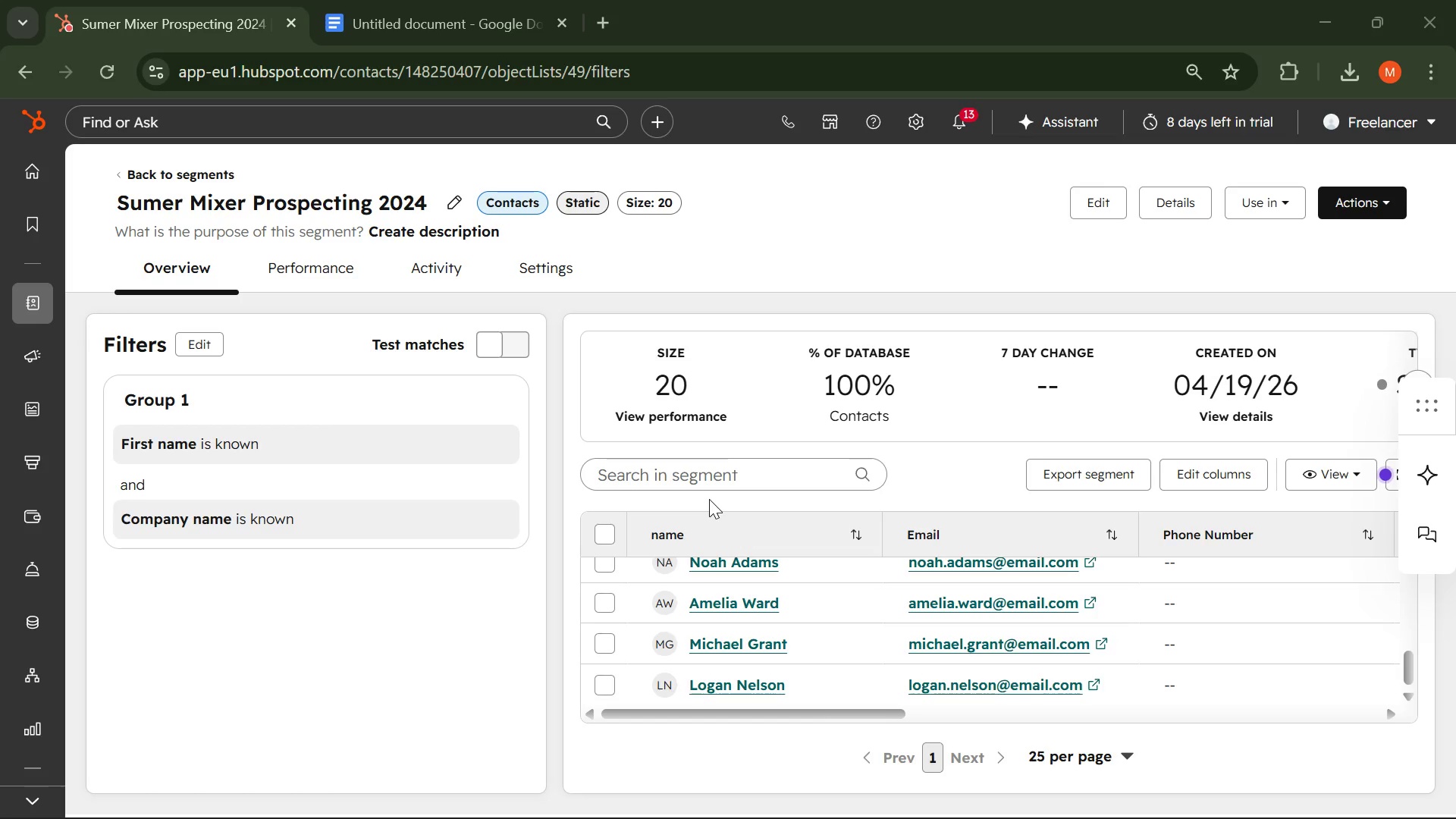 
scroll: coordinate [673, 548], scroll_direction: up, amount: 16.0
 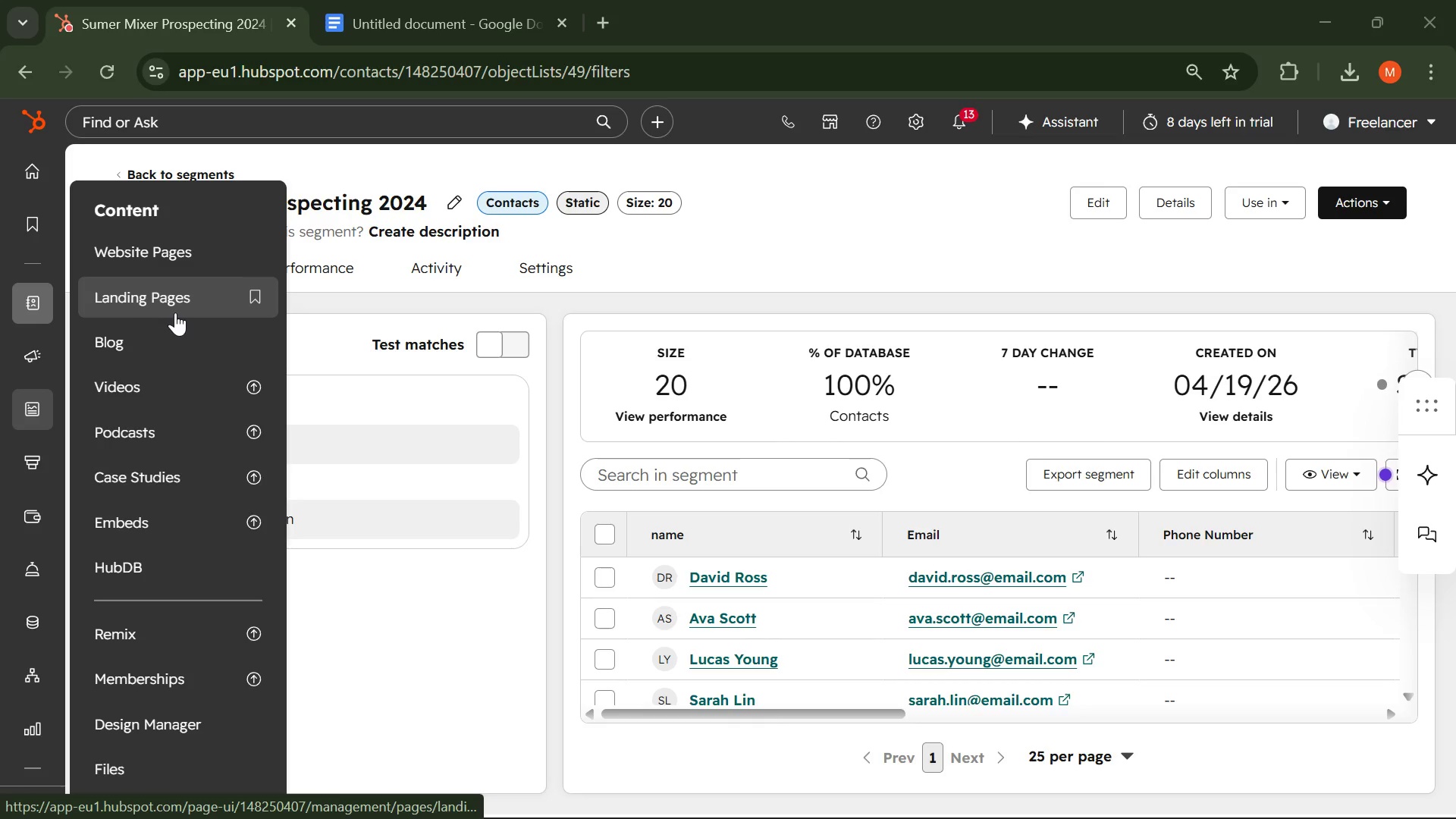 
wait(121.13)
 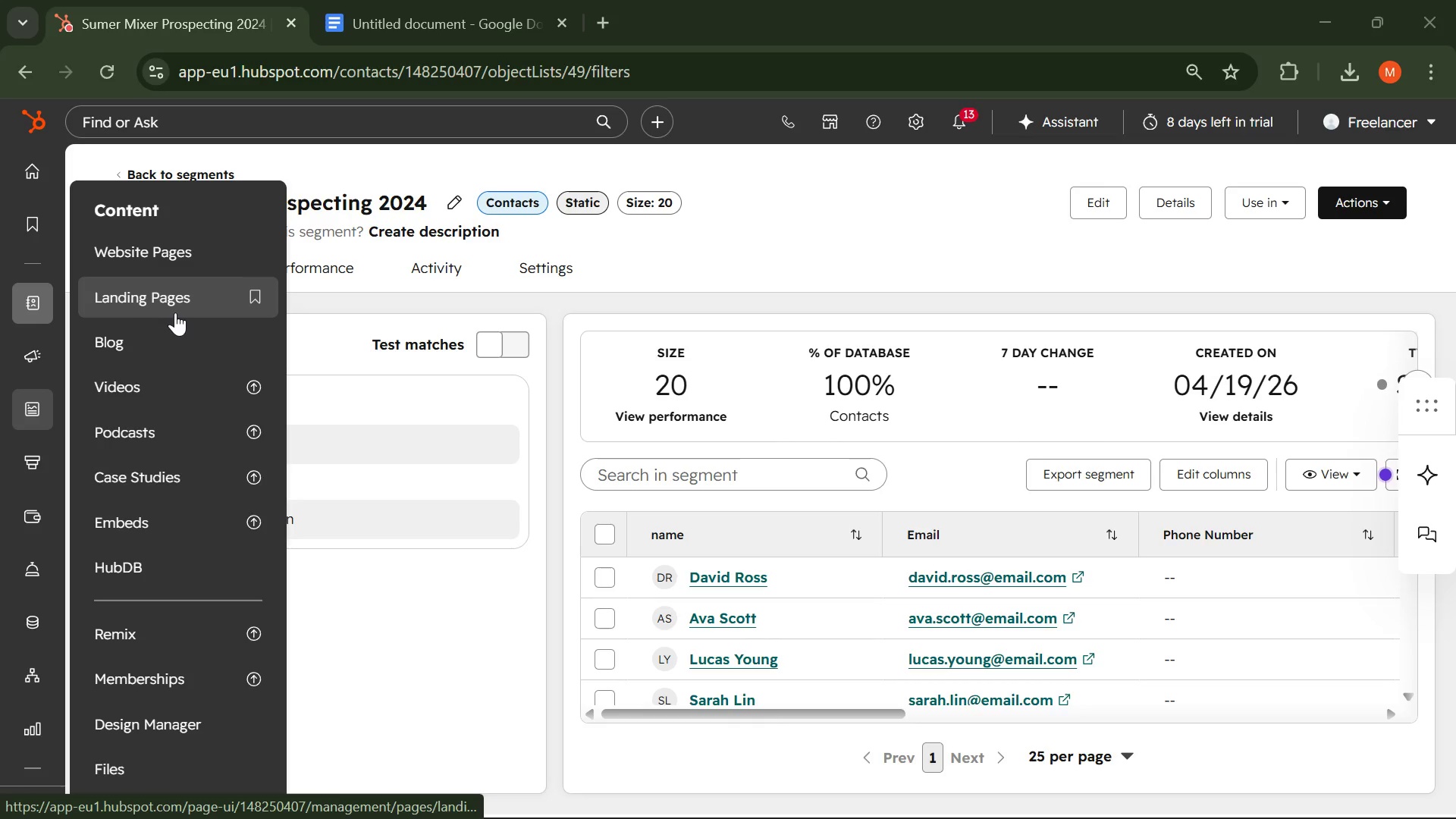 
left_click([1018, 800])